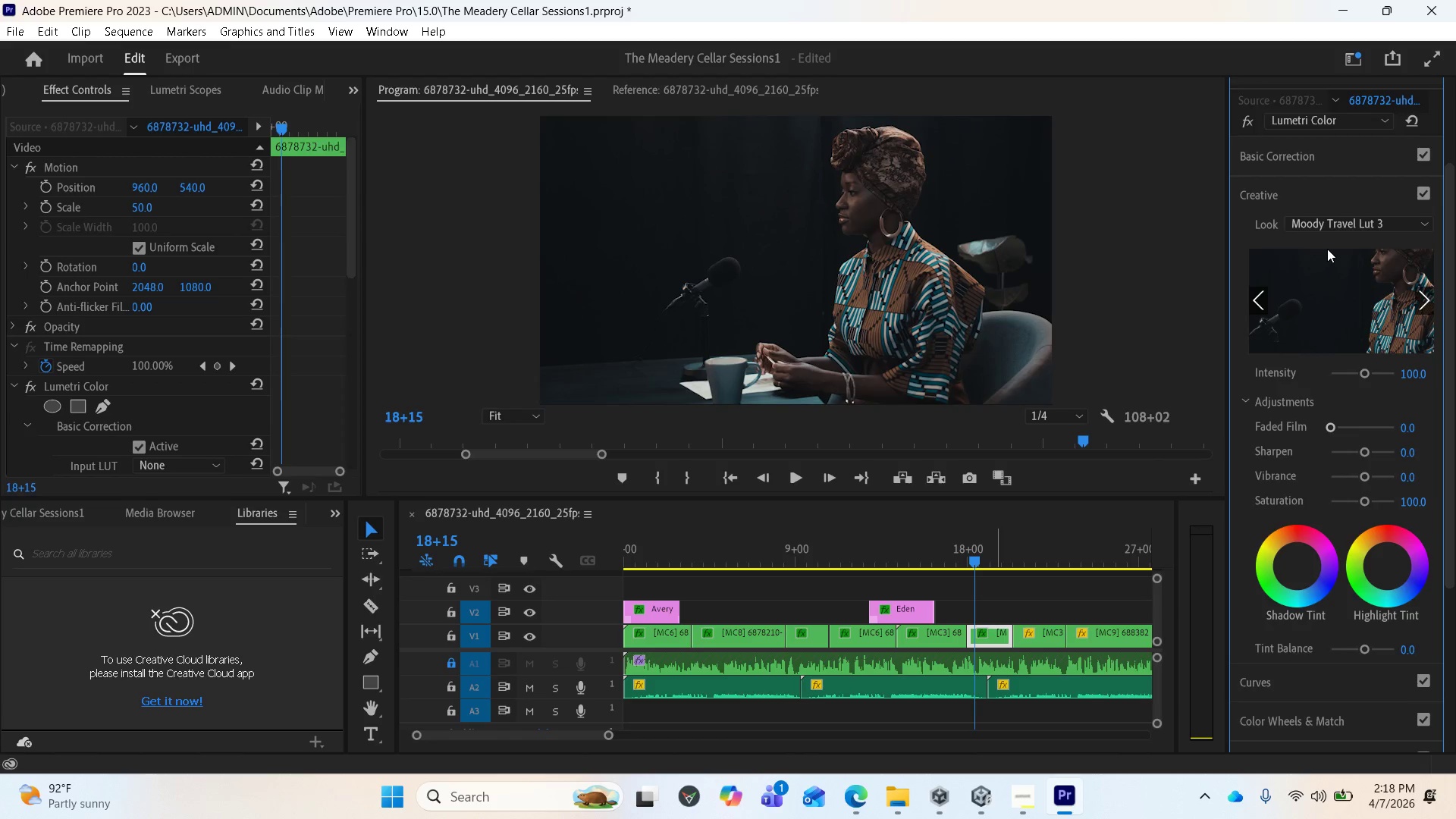 
left_click([1338, 224])
 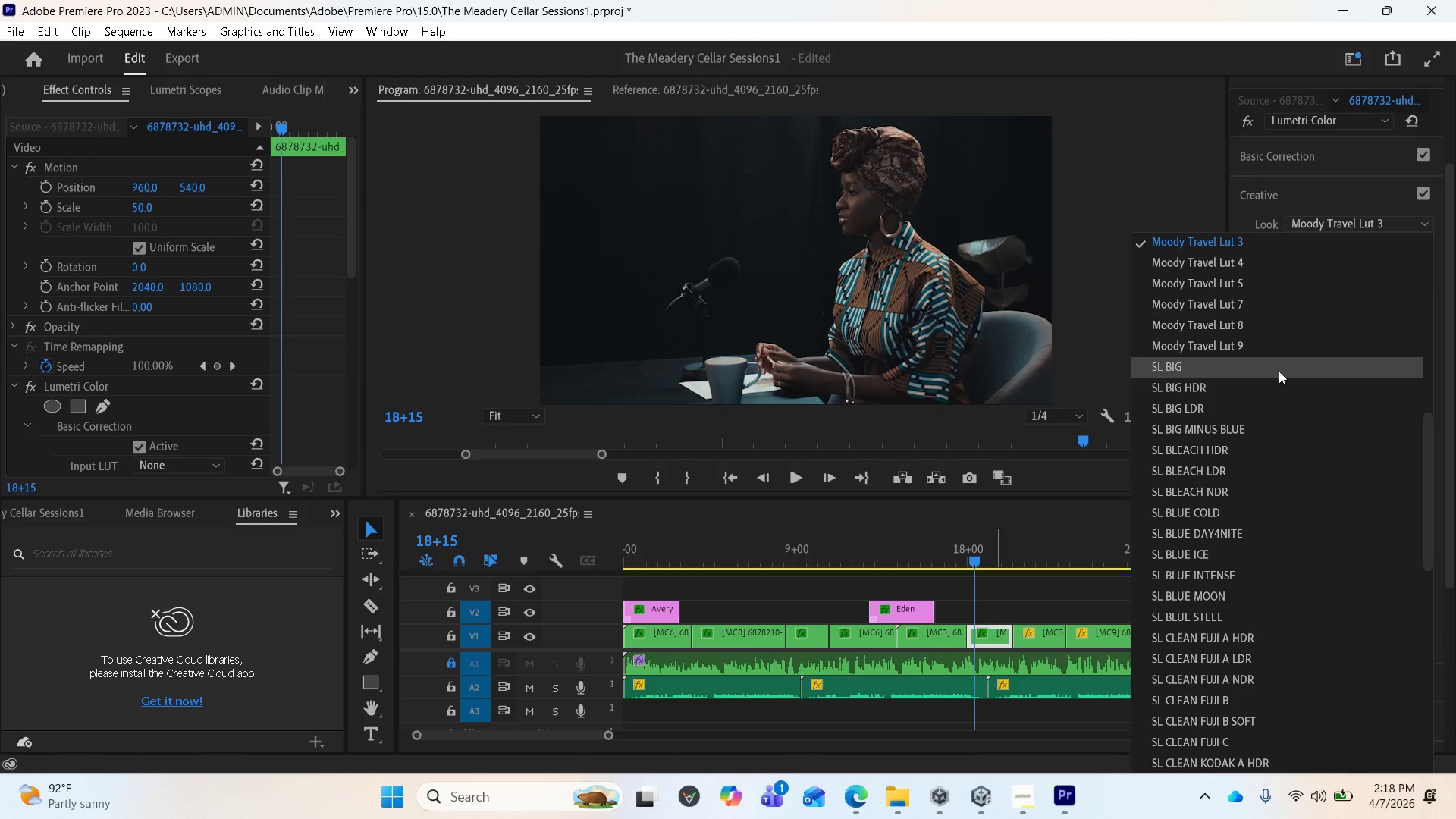 
scroll: coordinate [1282, 360], scroll_direction: up, amount: 3.0
 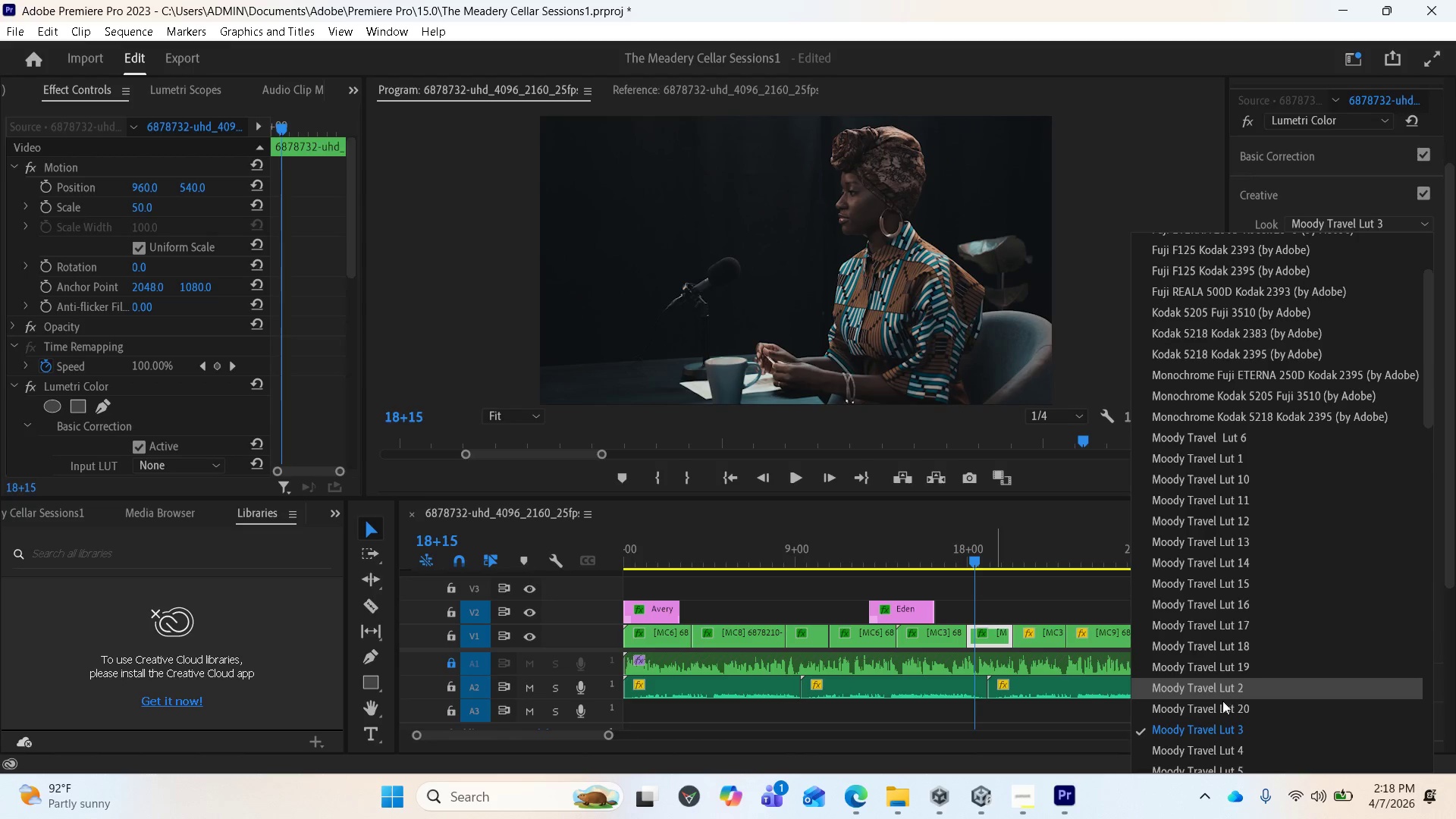 
left_click([1222, 706])
 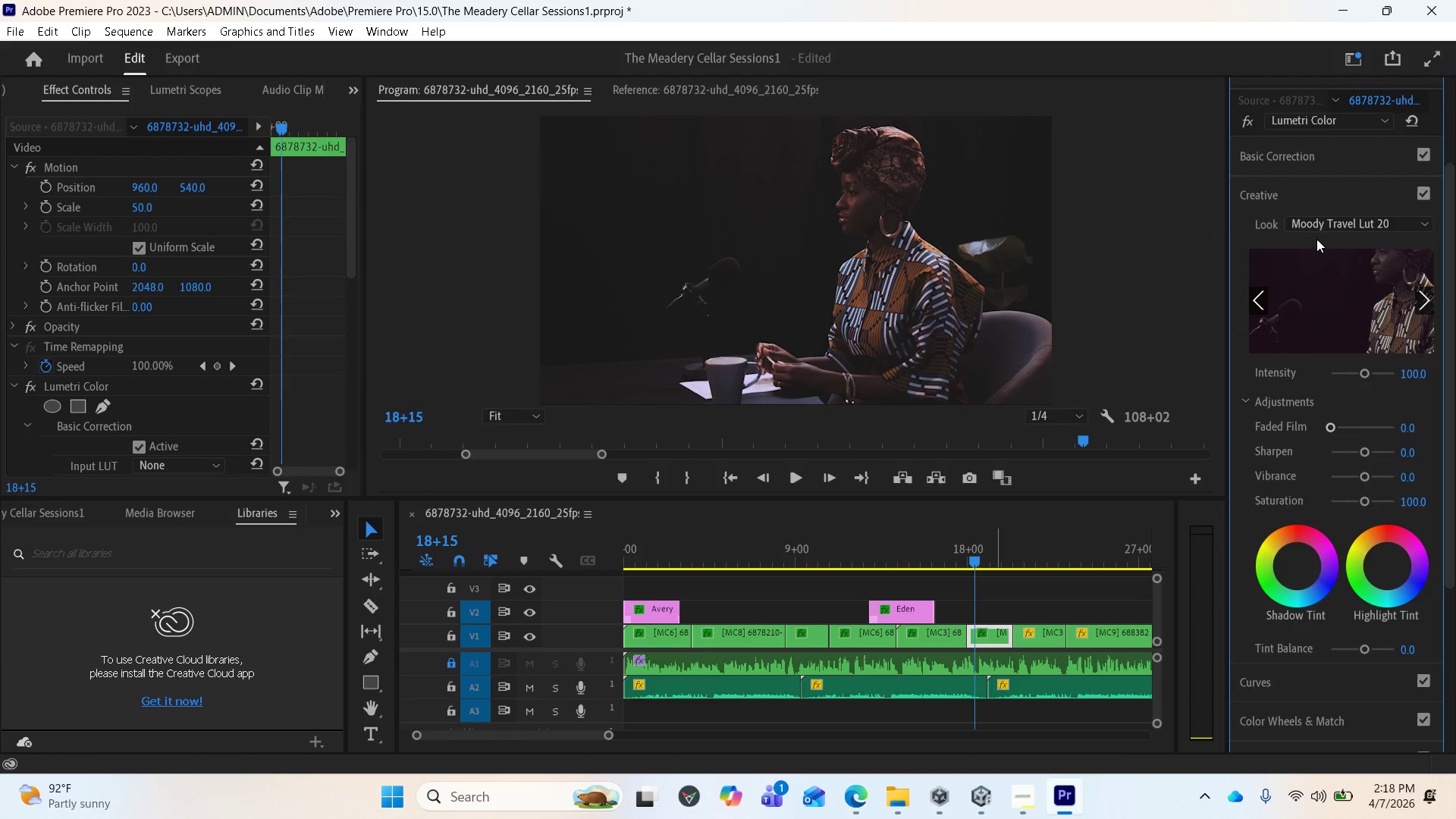 
left_click([1323, 224])
 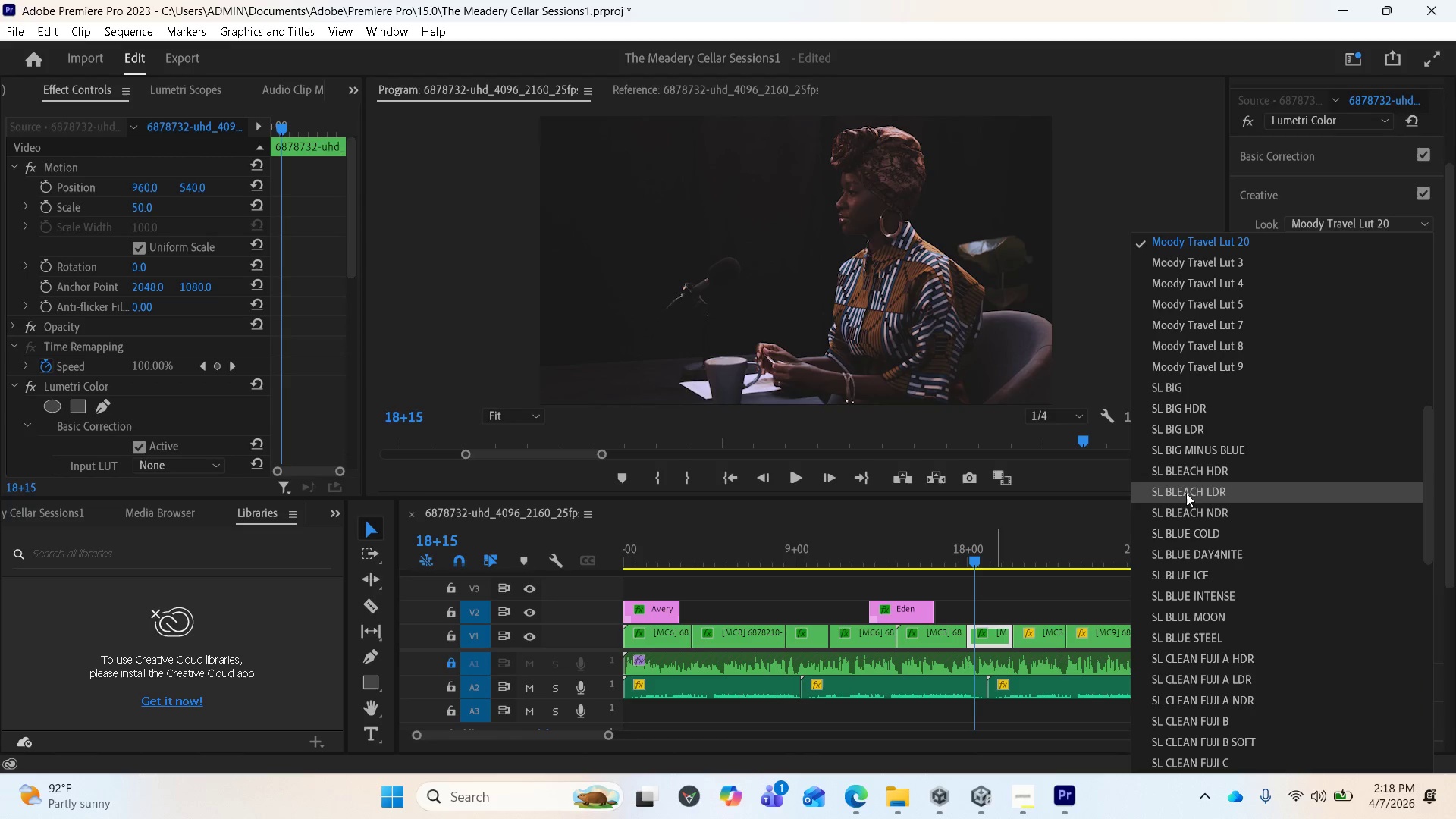 
scroll: coordinate [1221, 368], scroll_direction: up, amount: 2.0
 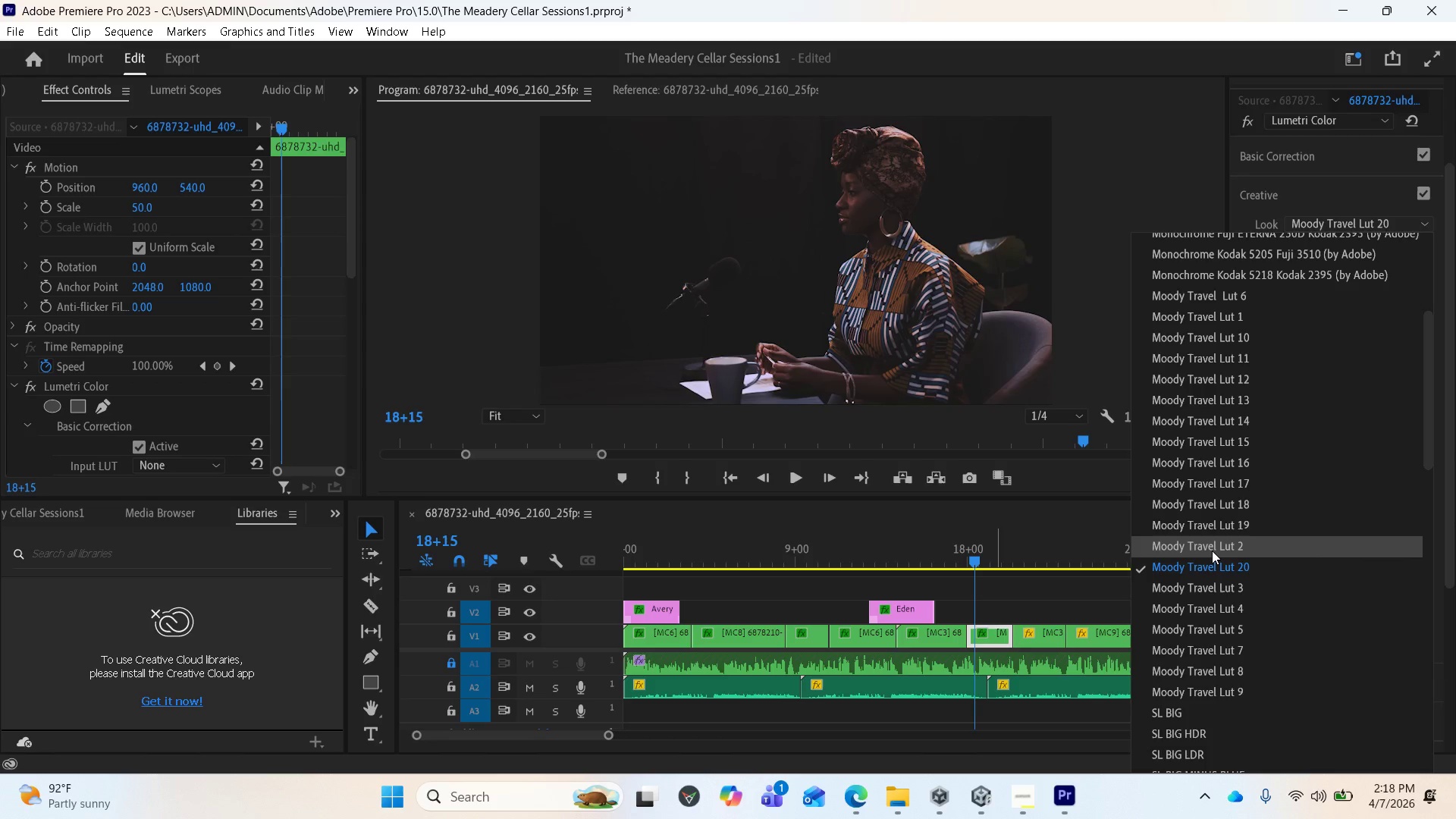 
left_click([1212, 551])
 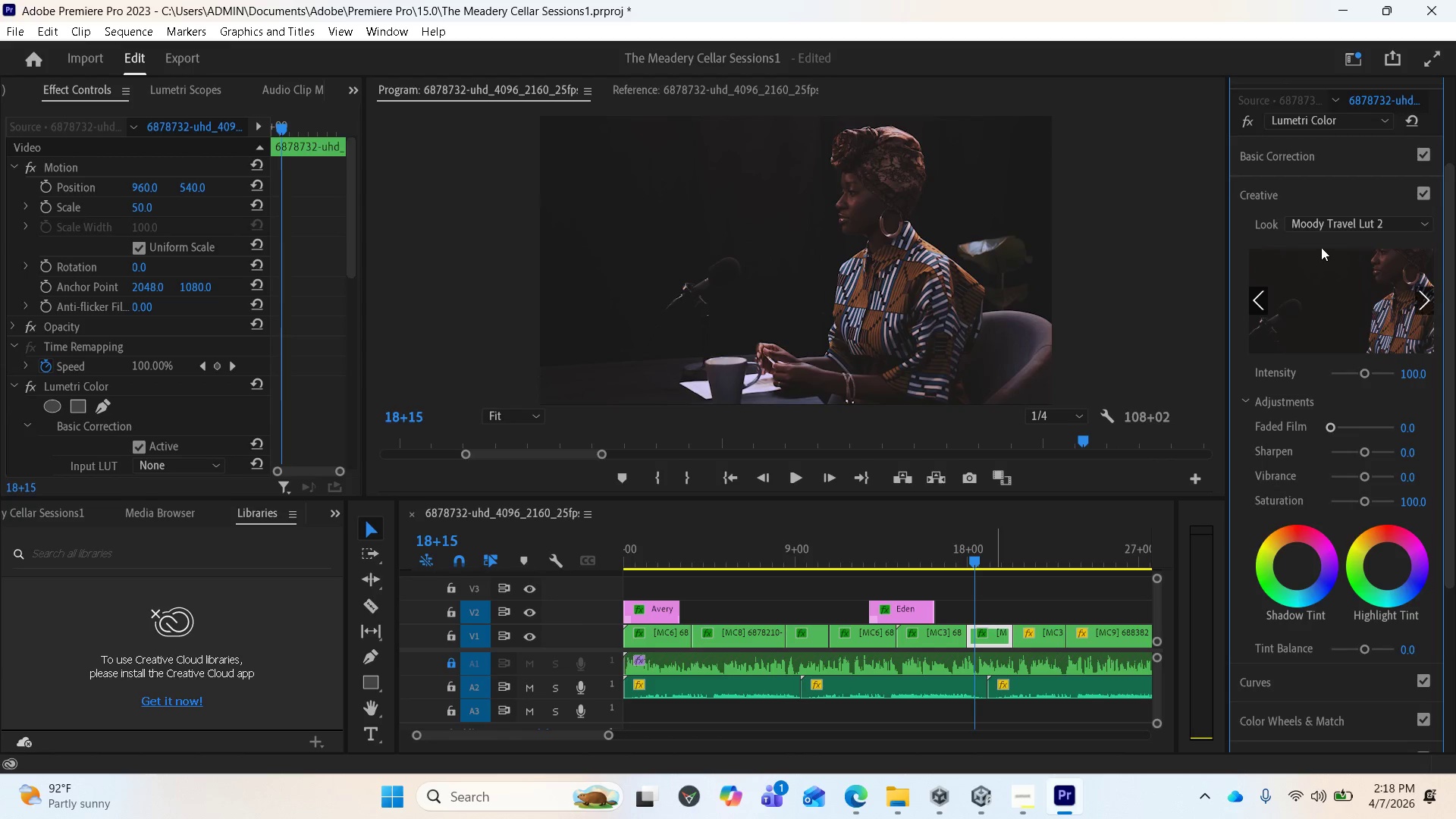 
left_click([1324, 233])
 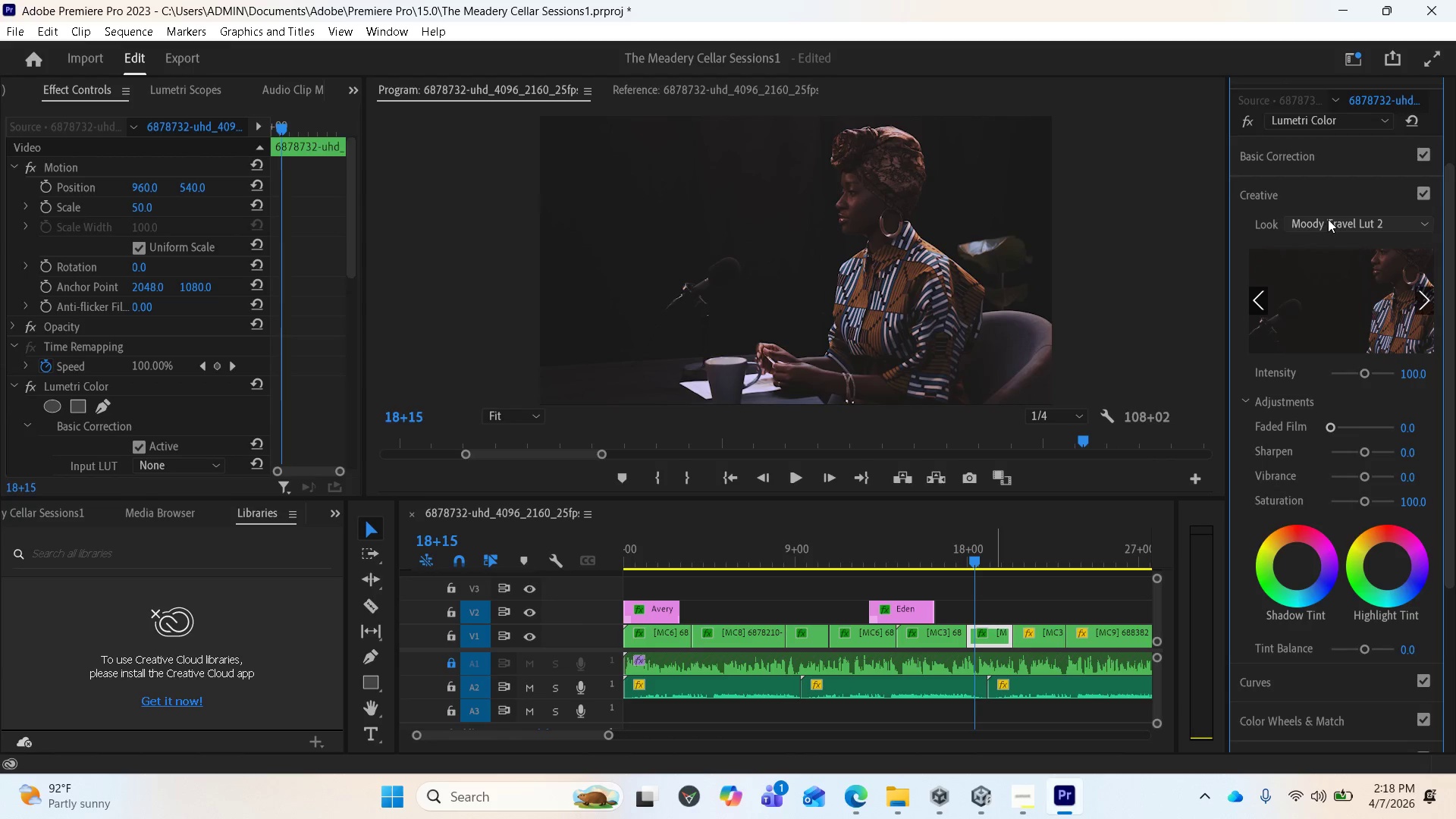 
left_click([1328, 219])
 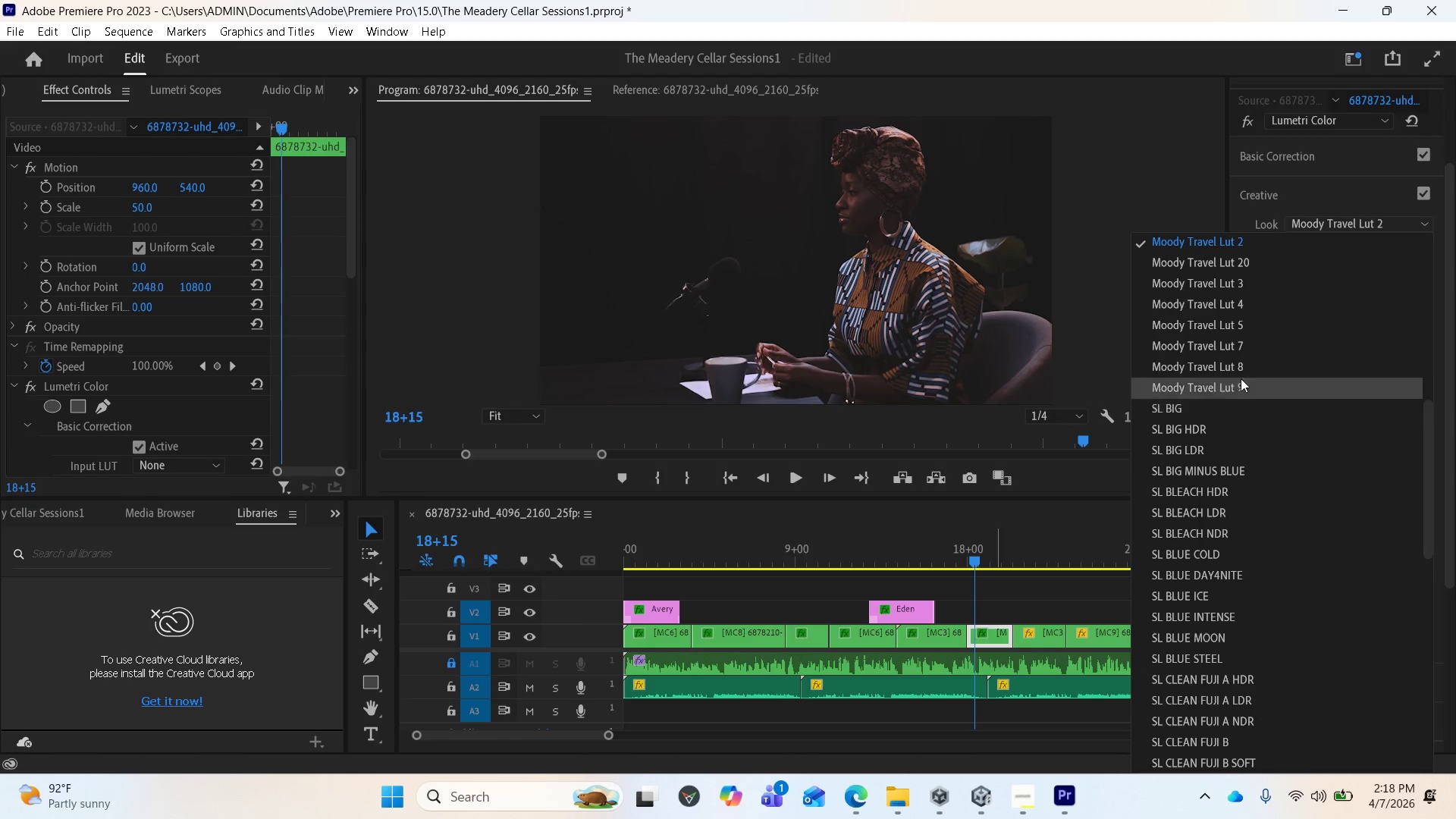 
scroll: coordinate [1240, 370], scroll_direction: up, amount: 2.0
 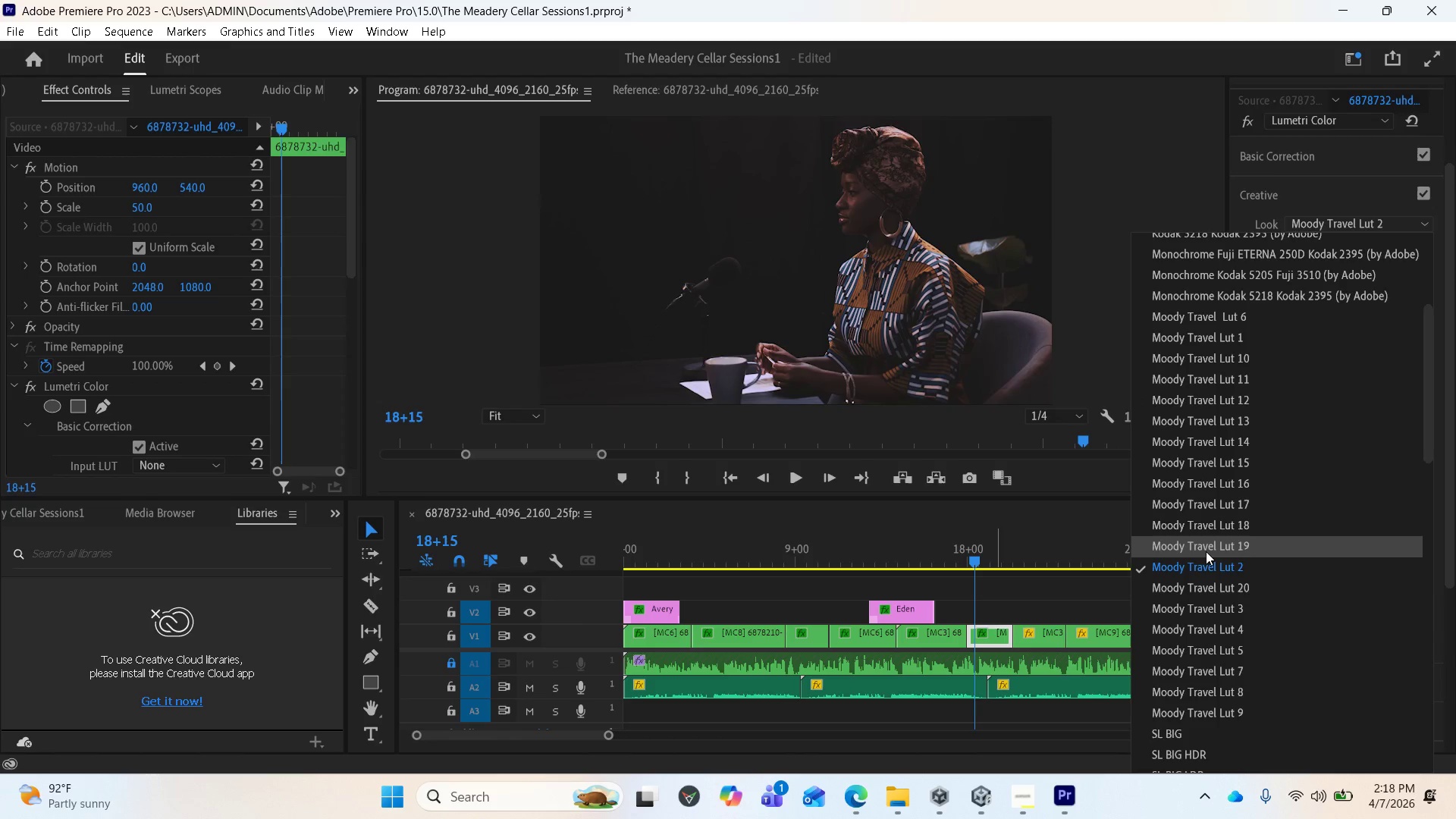 
left_click([1206, 551])
 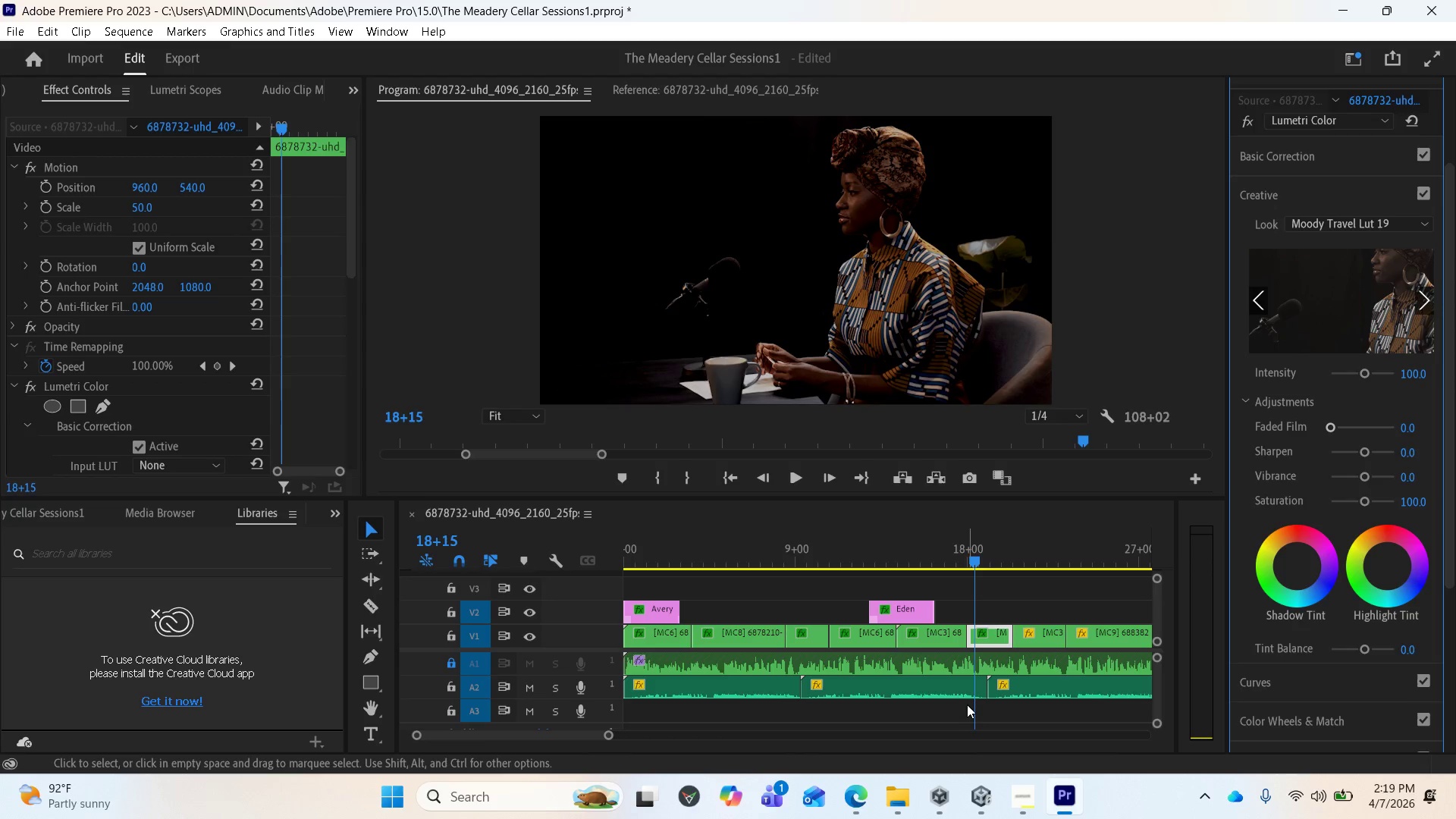 
wait(7.36)
 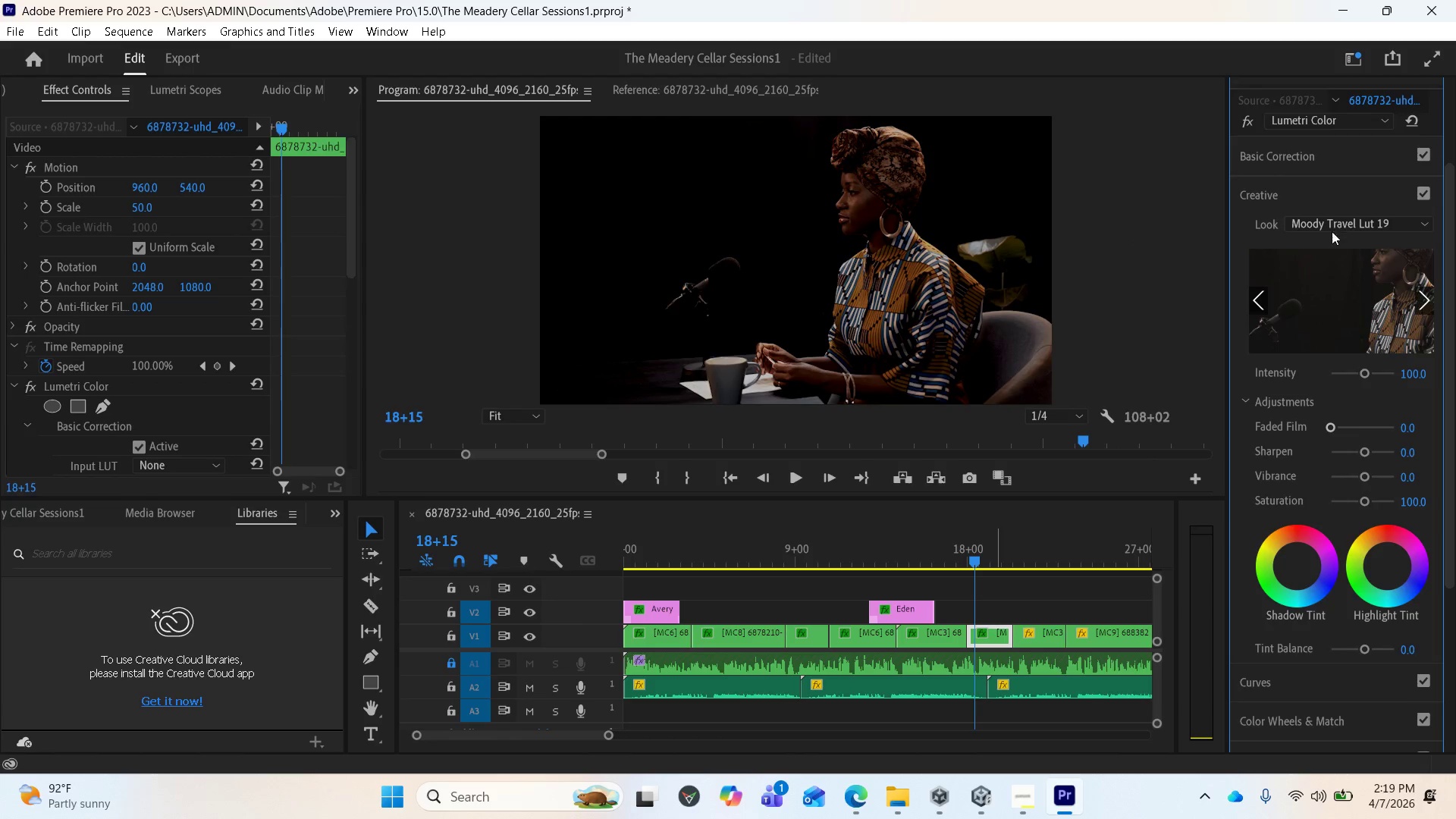 
left_click([1332, 219])
 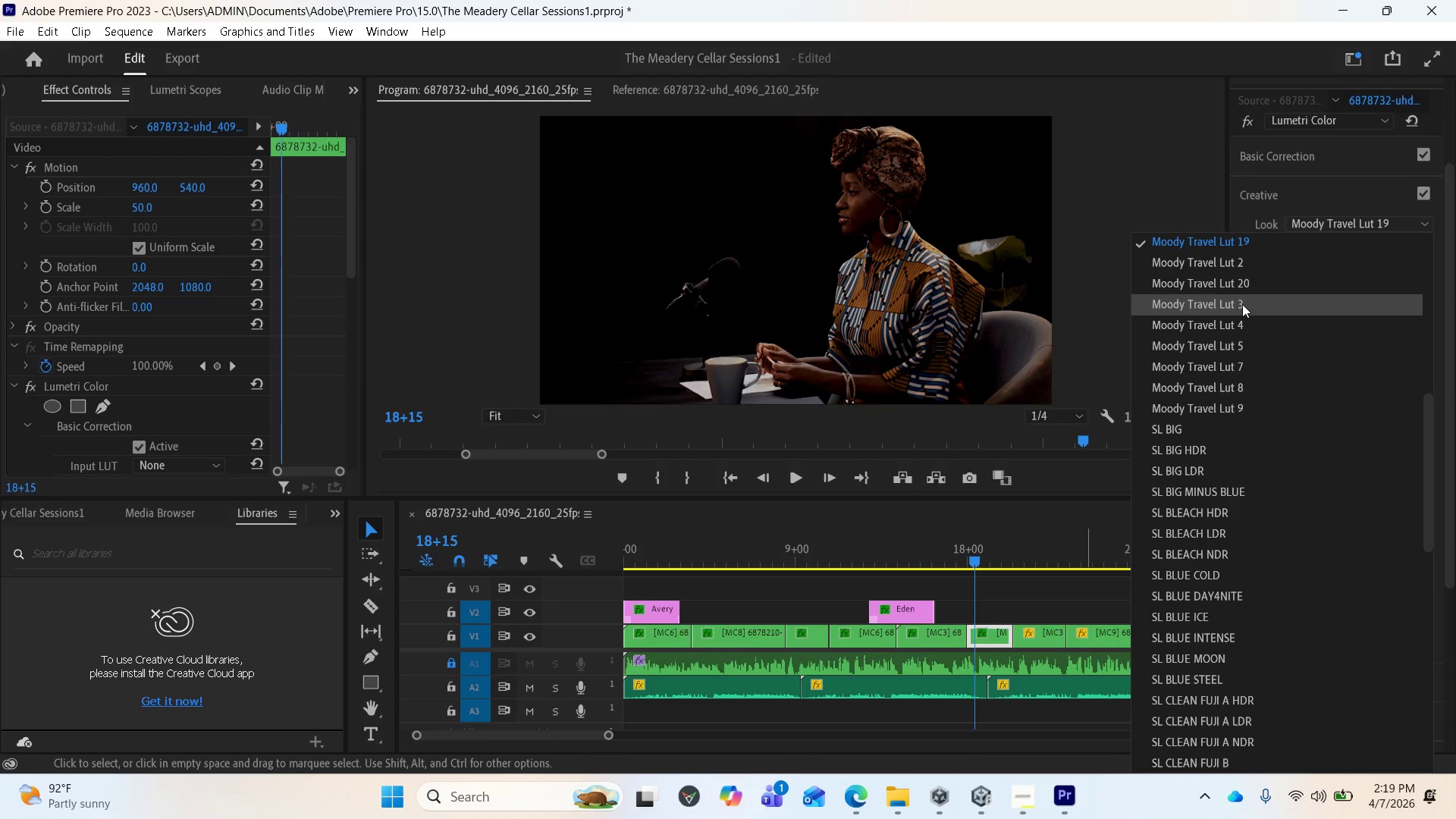 
scroll: coordinate [1242, 304], scroll_direction: up, amount: 1.0
 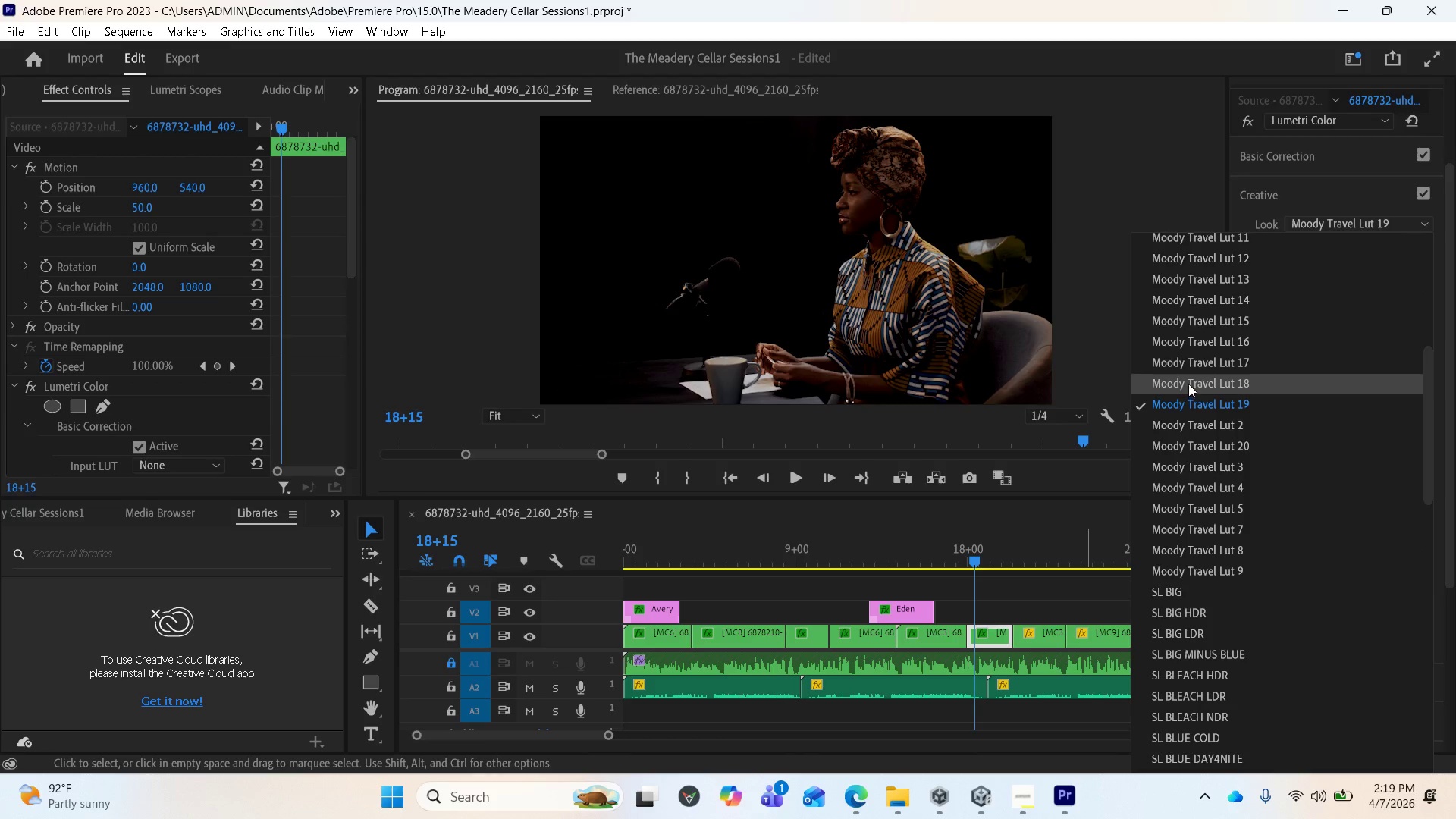 
left_click([1188, 382])
 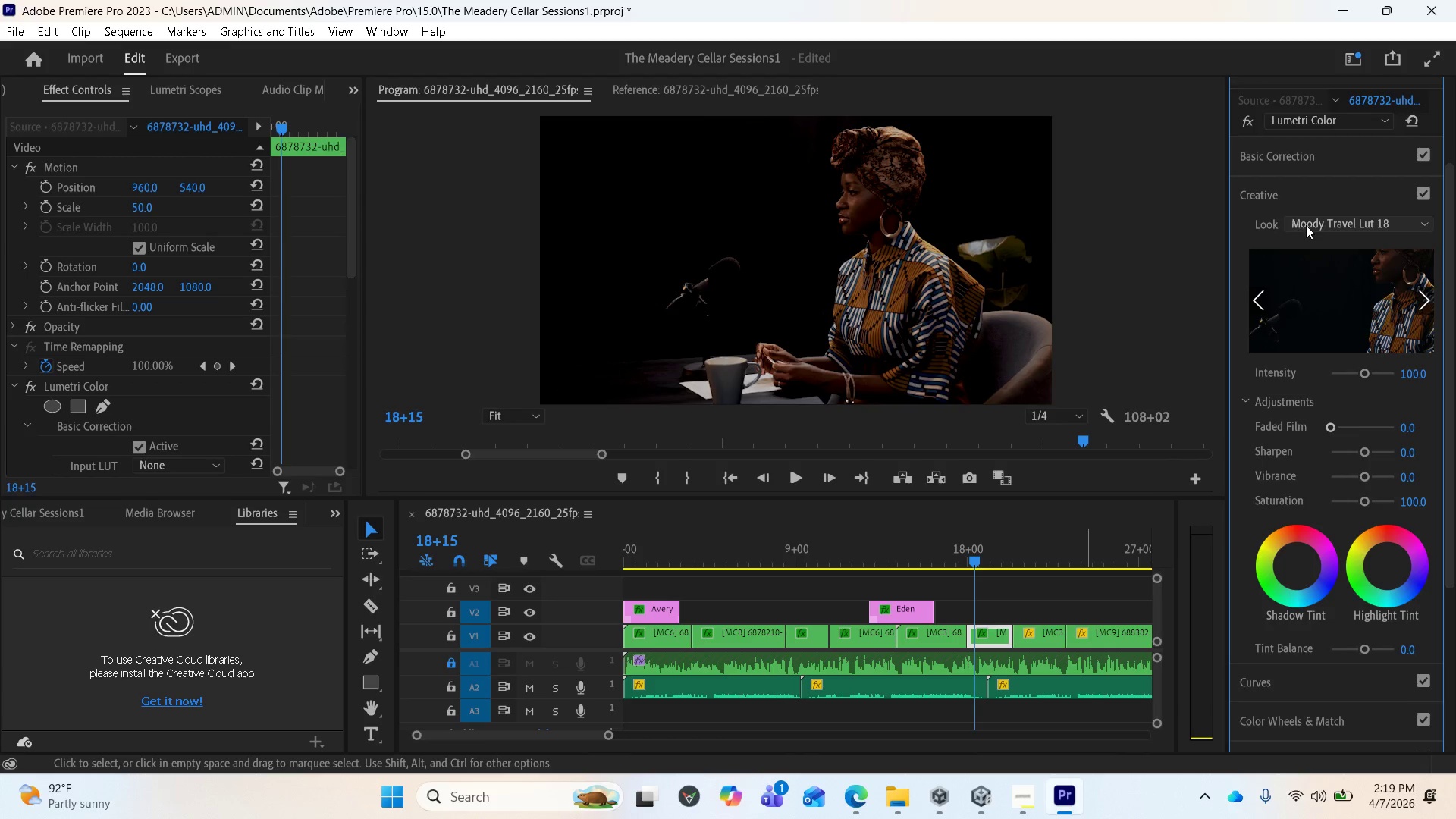 
left_click([1306, 225])
 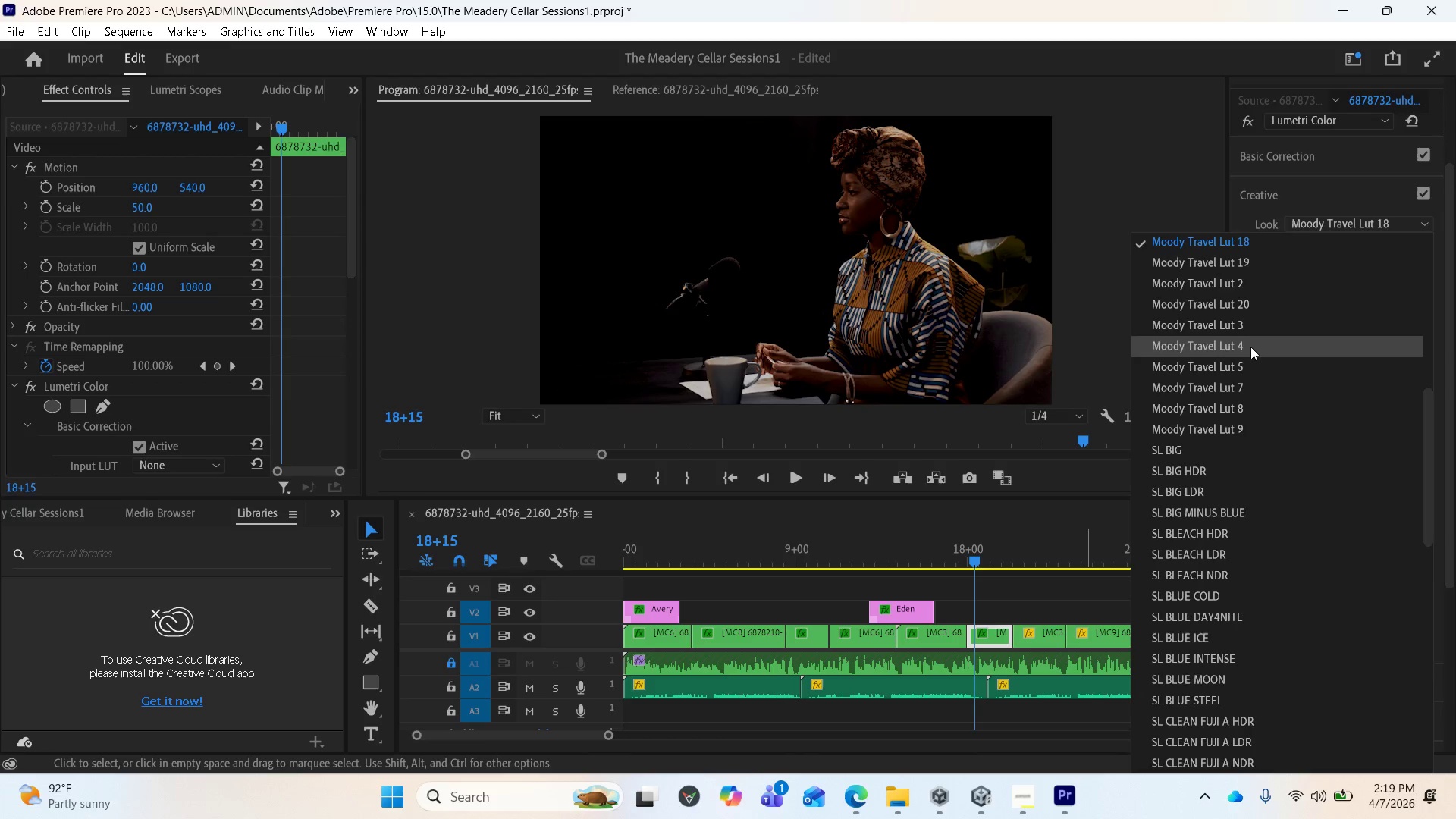 
scroll: coordinate [1248, 345], scroll_direction: up, amount: 2.0
 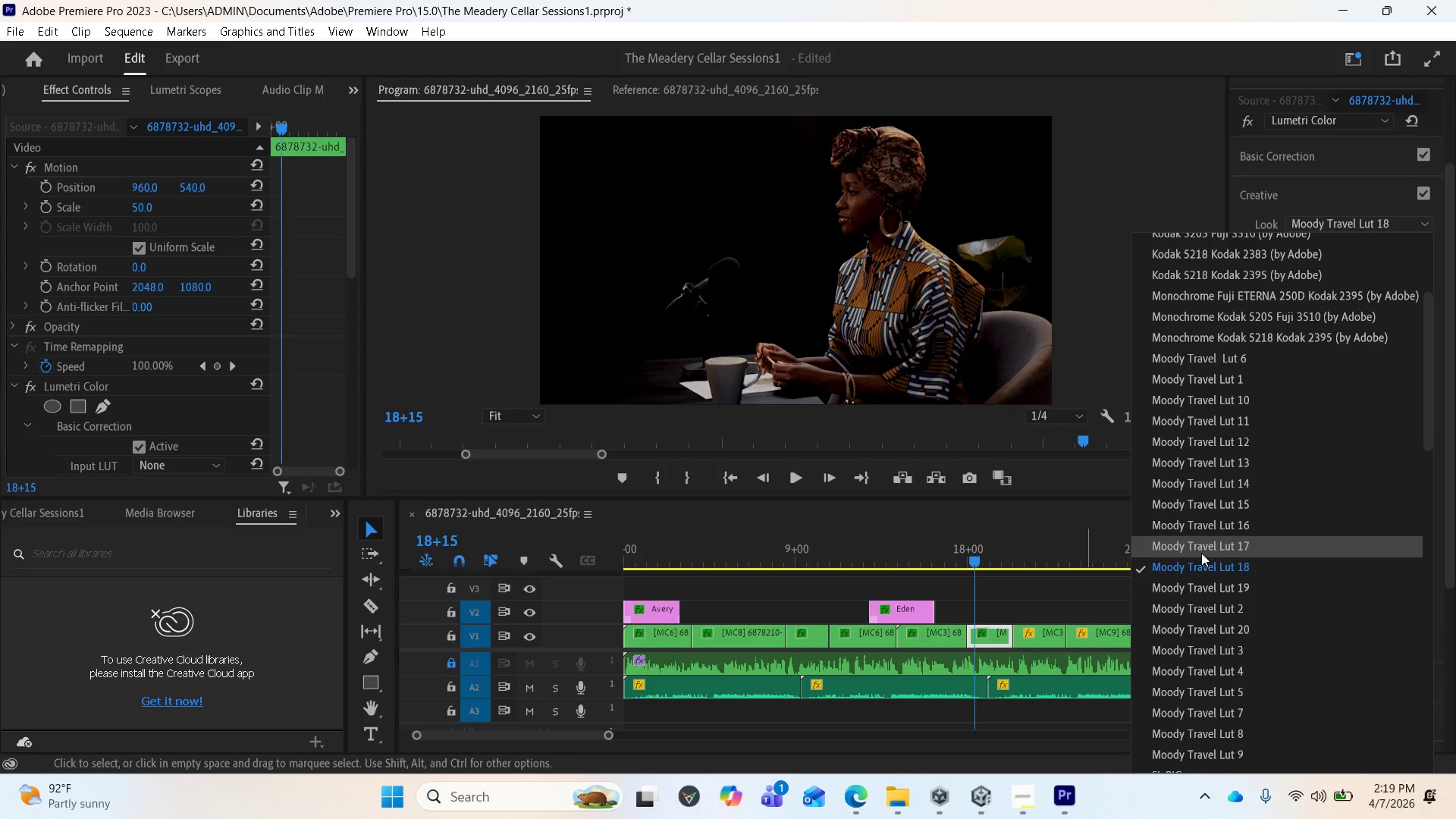 
left_click([1200, 551])
 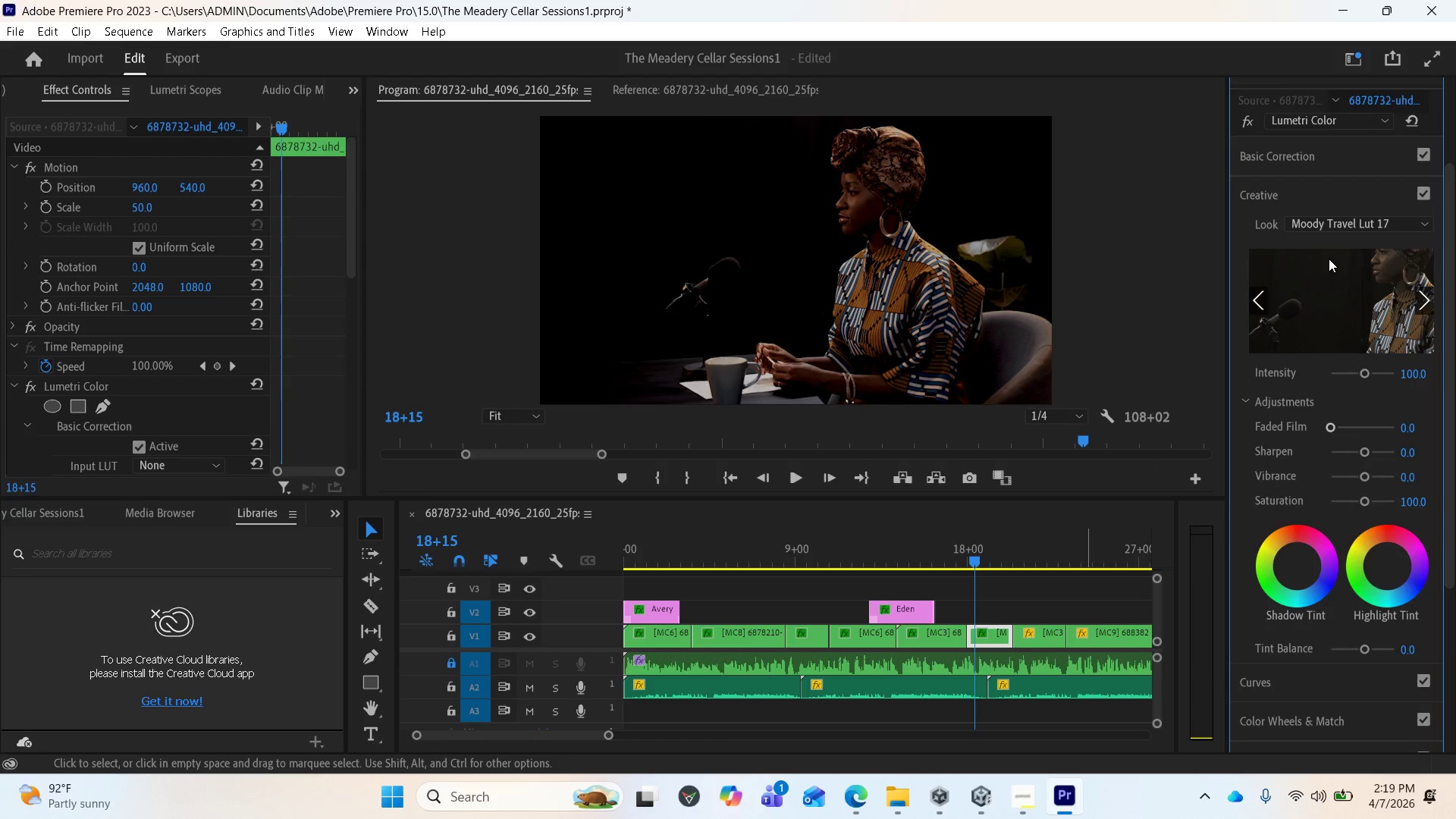 
left_click([1340, 220])
 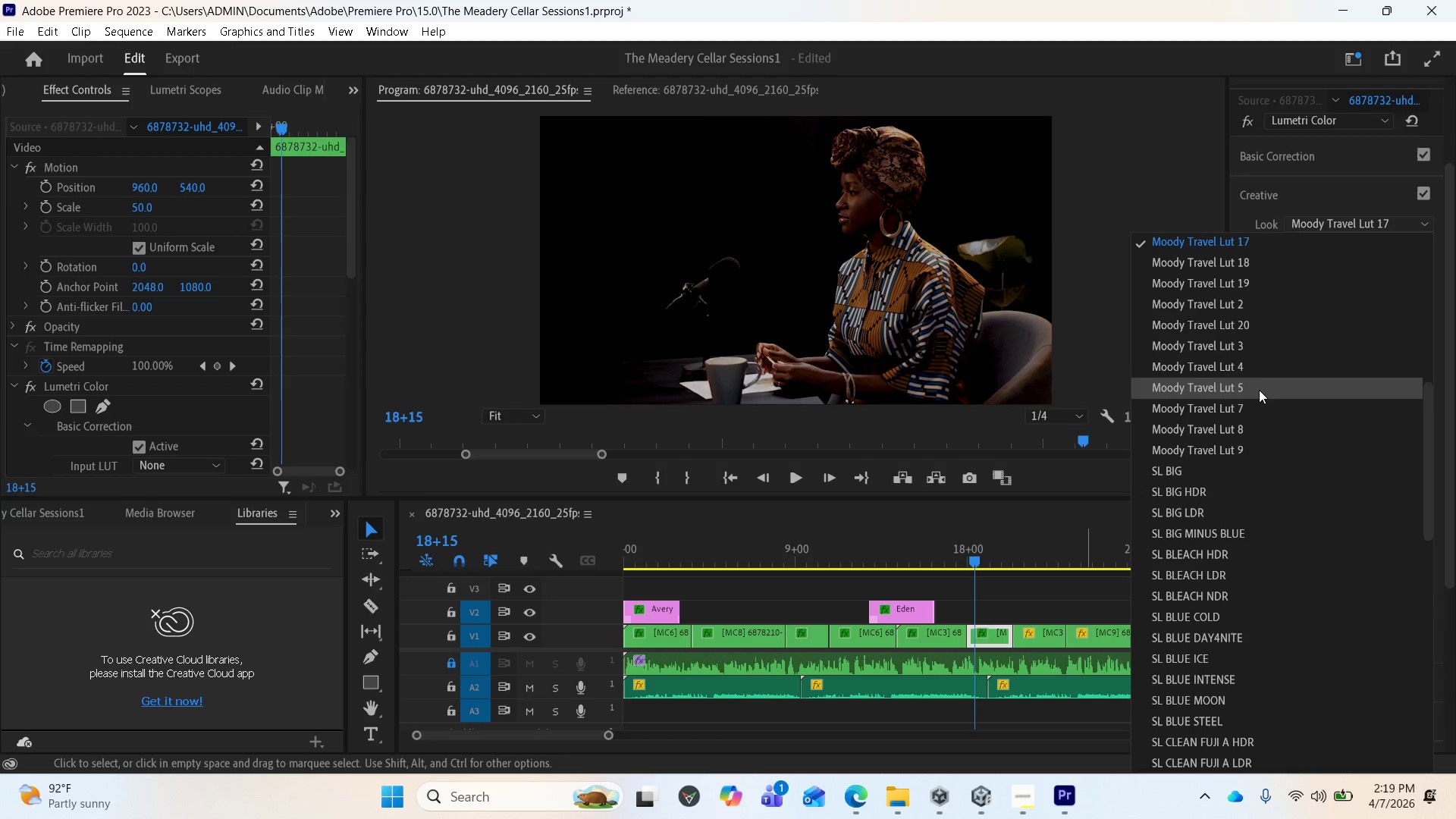 
scroll: coordinate [1260, 375], scroll_direction: up, amount: 2.0
 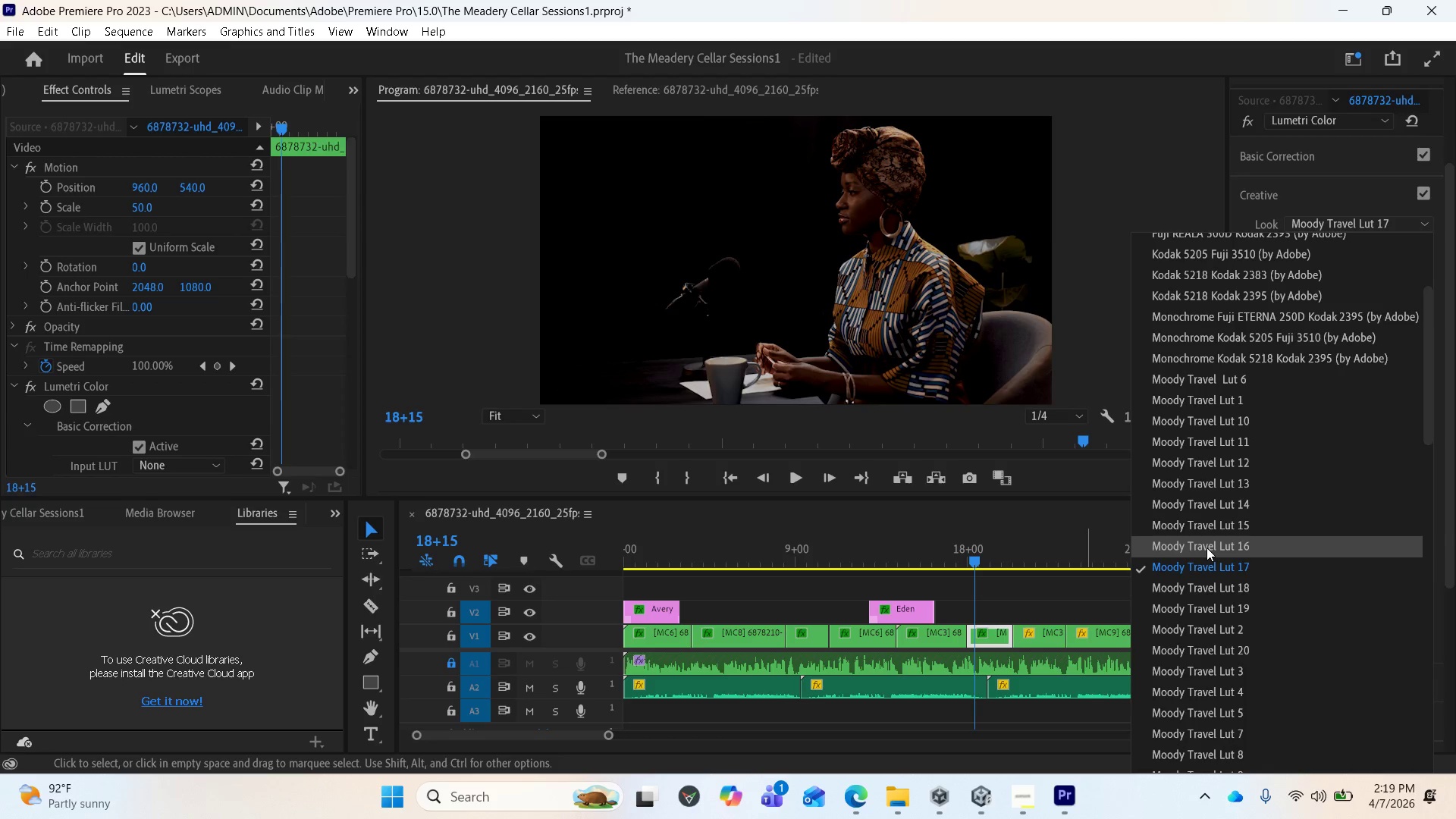 
left_click([1207, 548])
 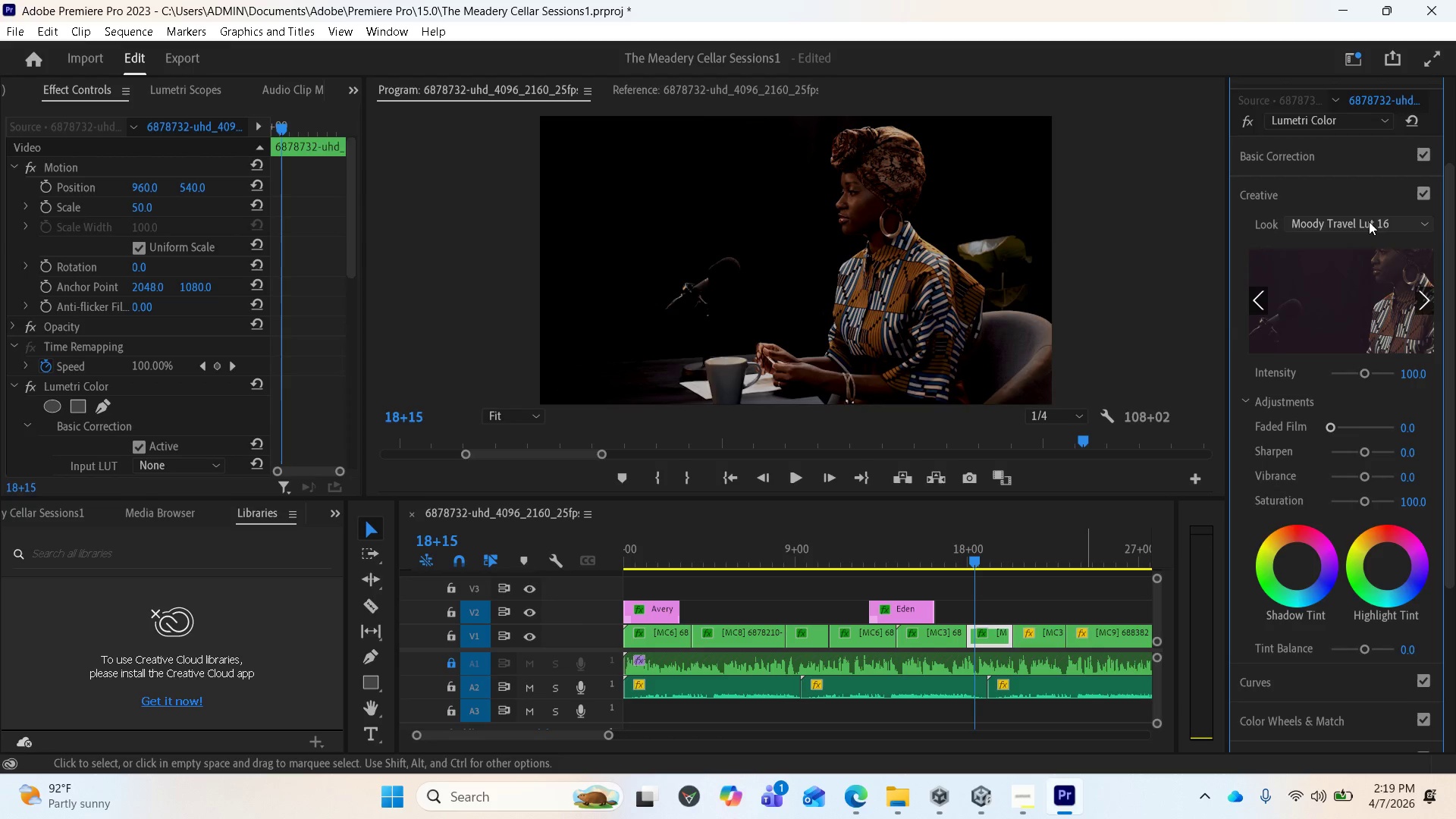 
left_click([1368, 220])
 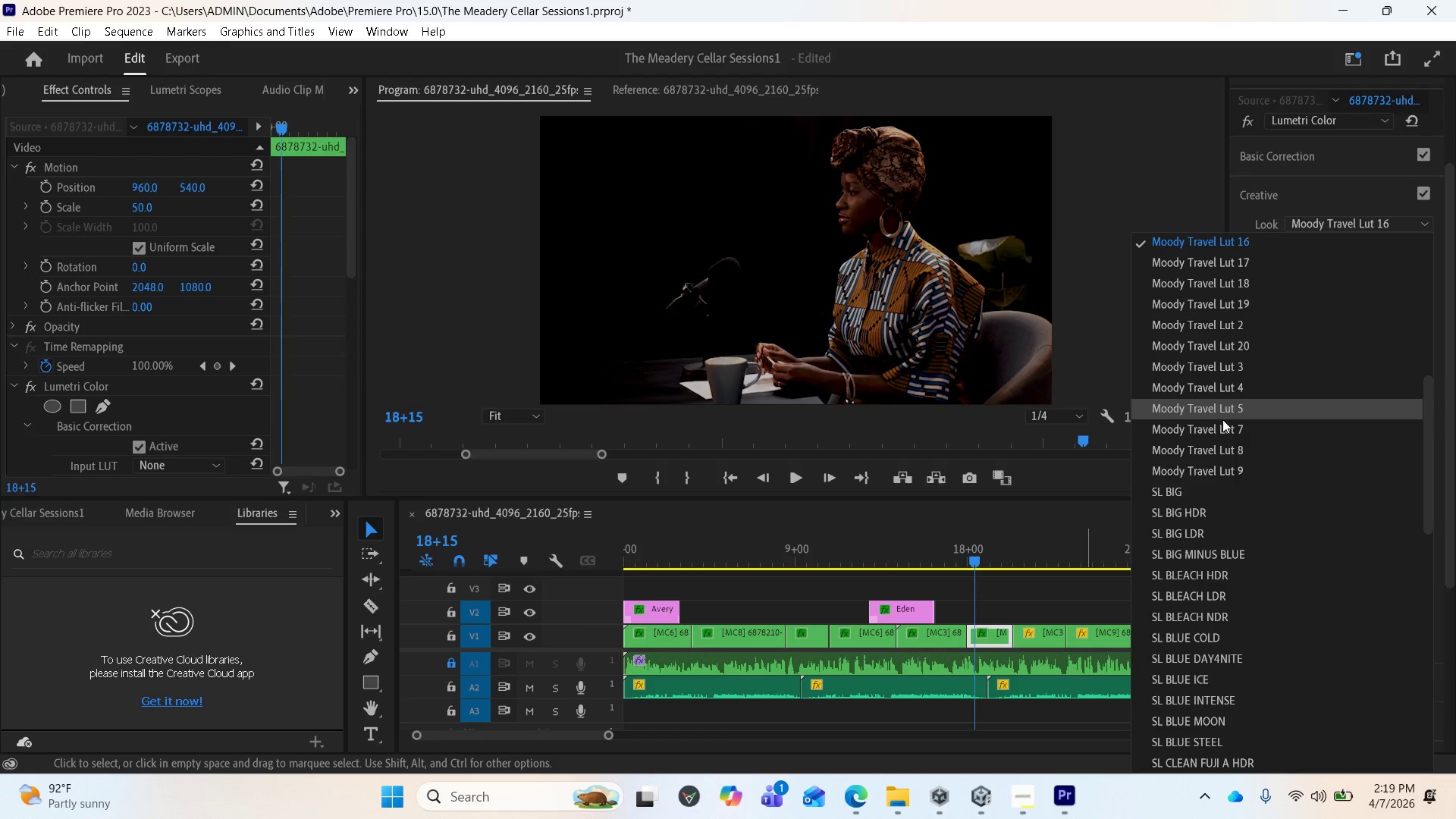 
scroll: coordinate [1224, 416], scroll_direction: up, amount: 2.0
 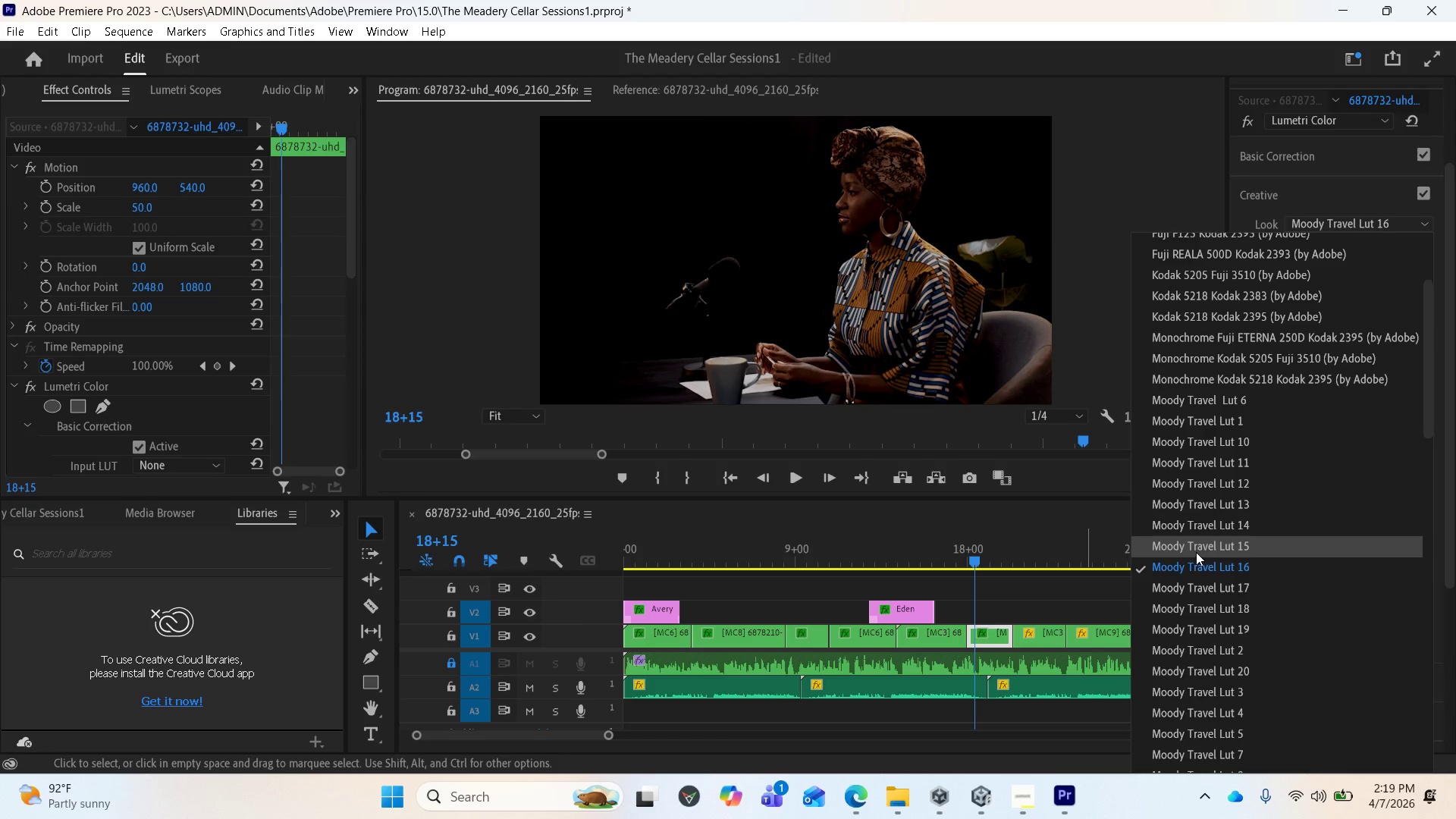 
left_click([1193, 548])
 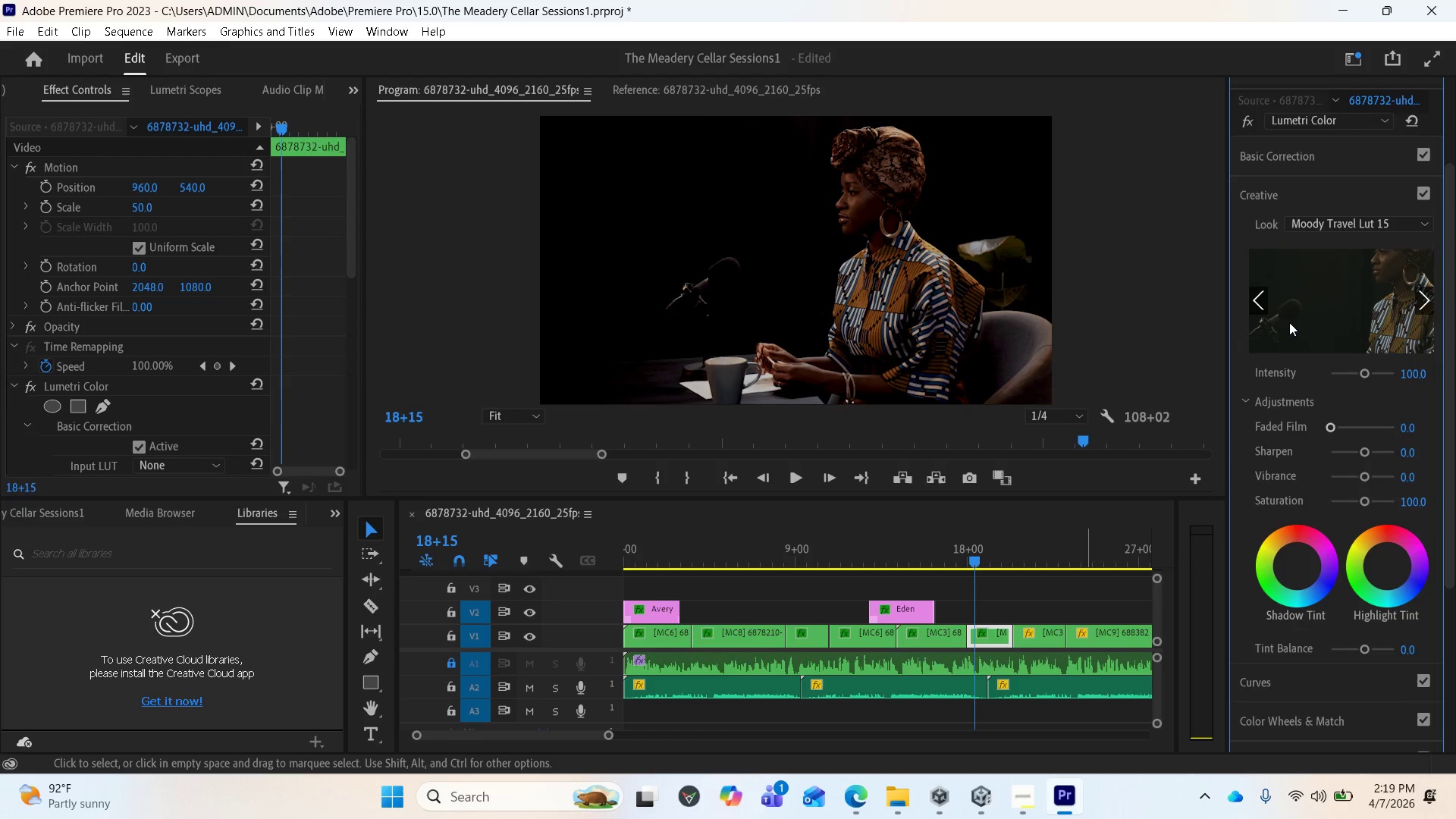 
wait(20.2)
 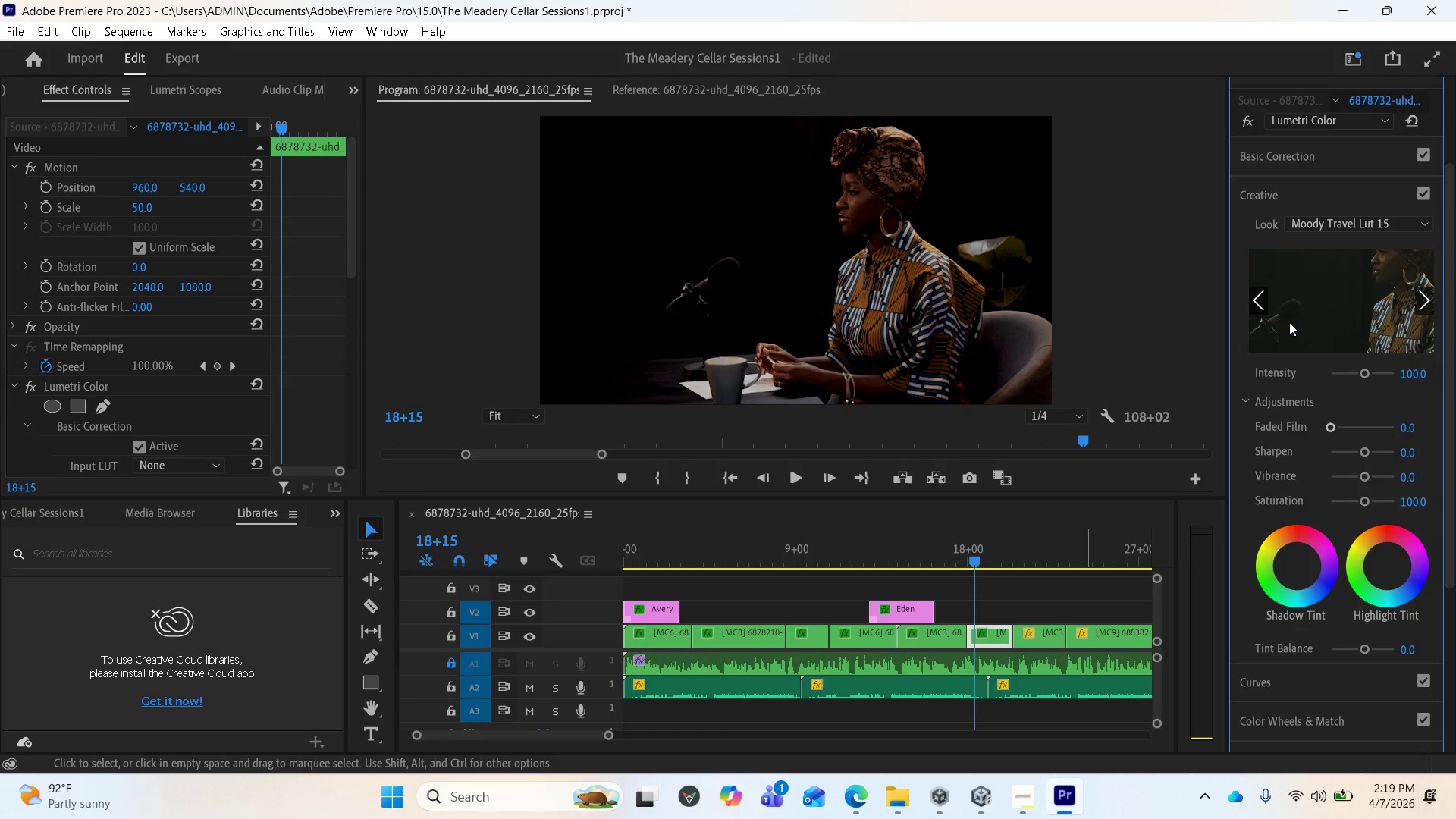 
left_click([1368, 219])
 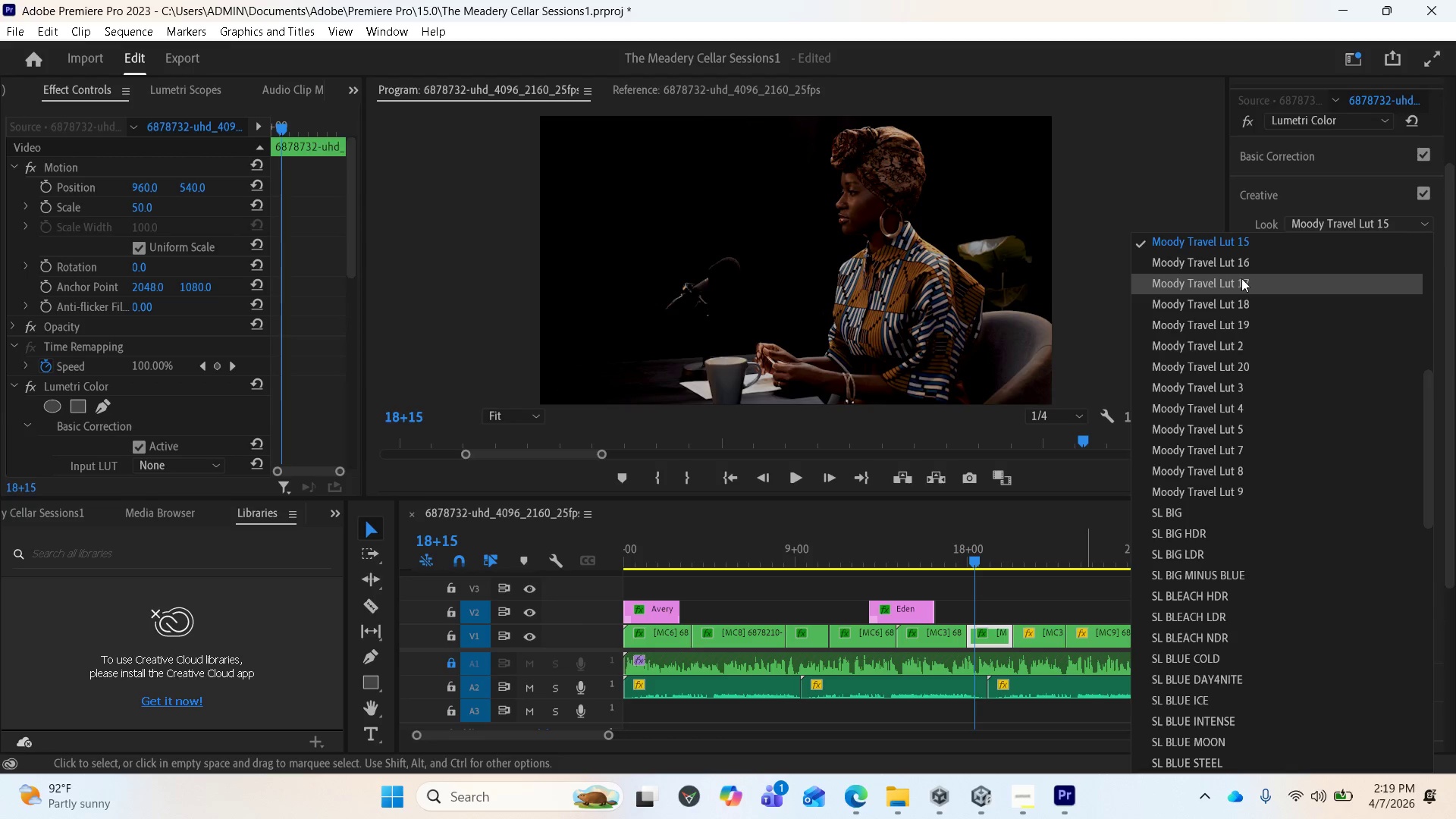 
scroll: coordinate [1241, 278], scroll_direction: up, amount: 2.0
 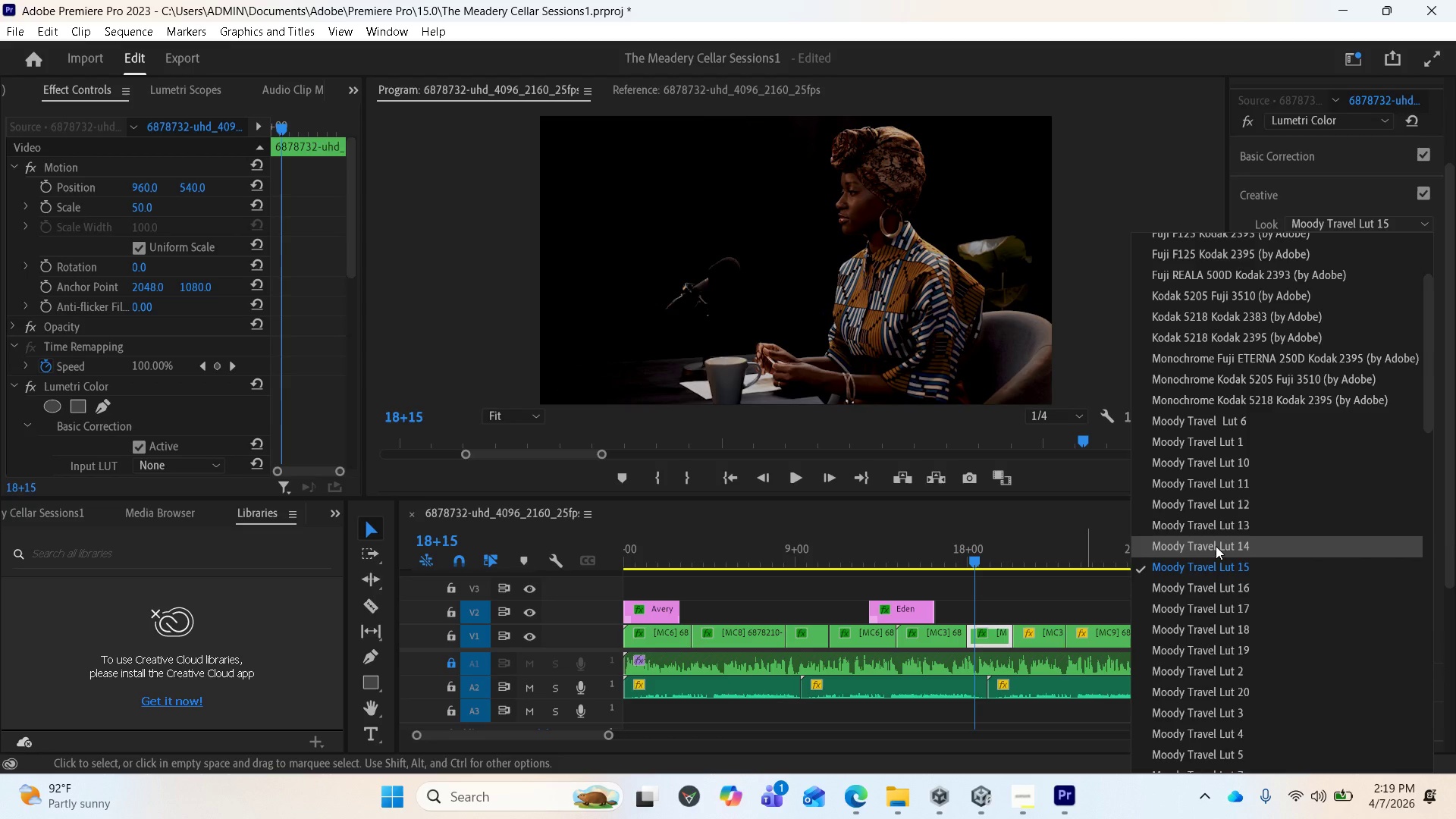 
left_click([1216, 546])
 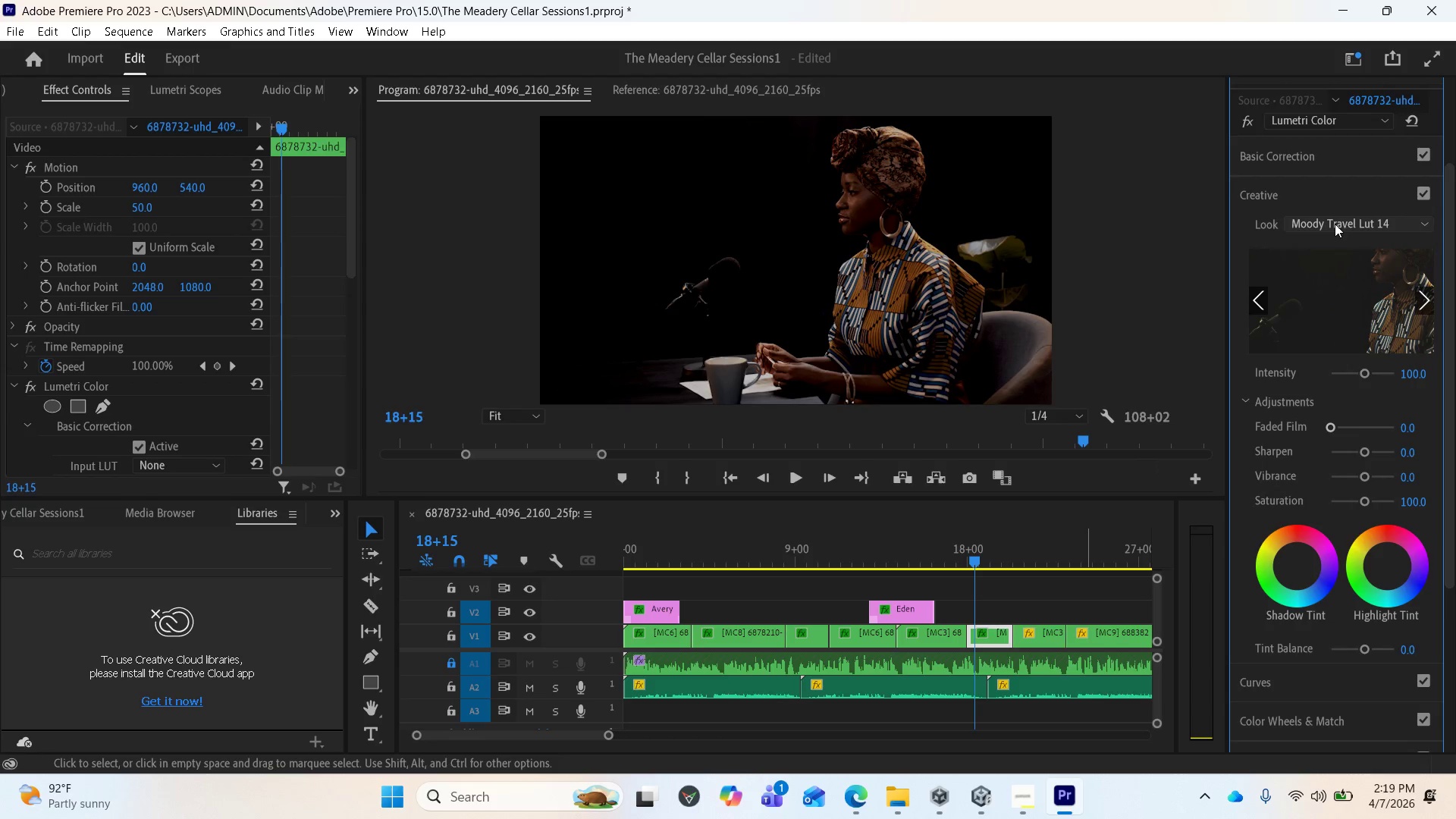 
left_click([1335, 224])
 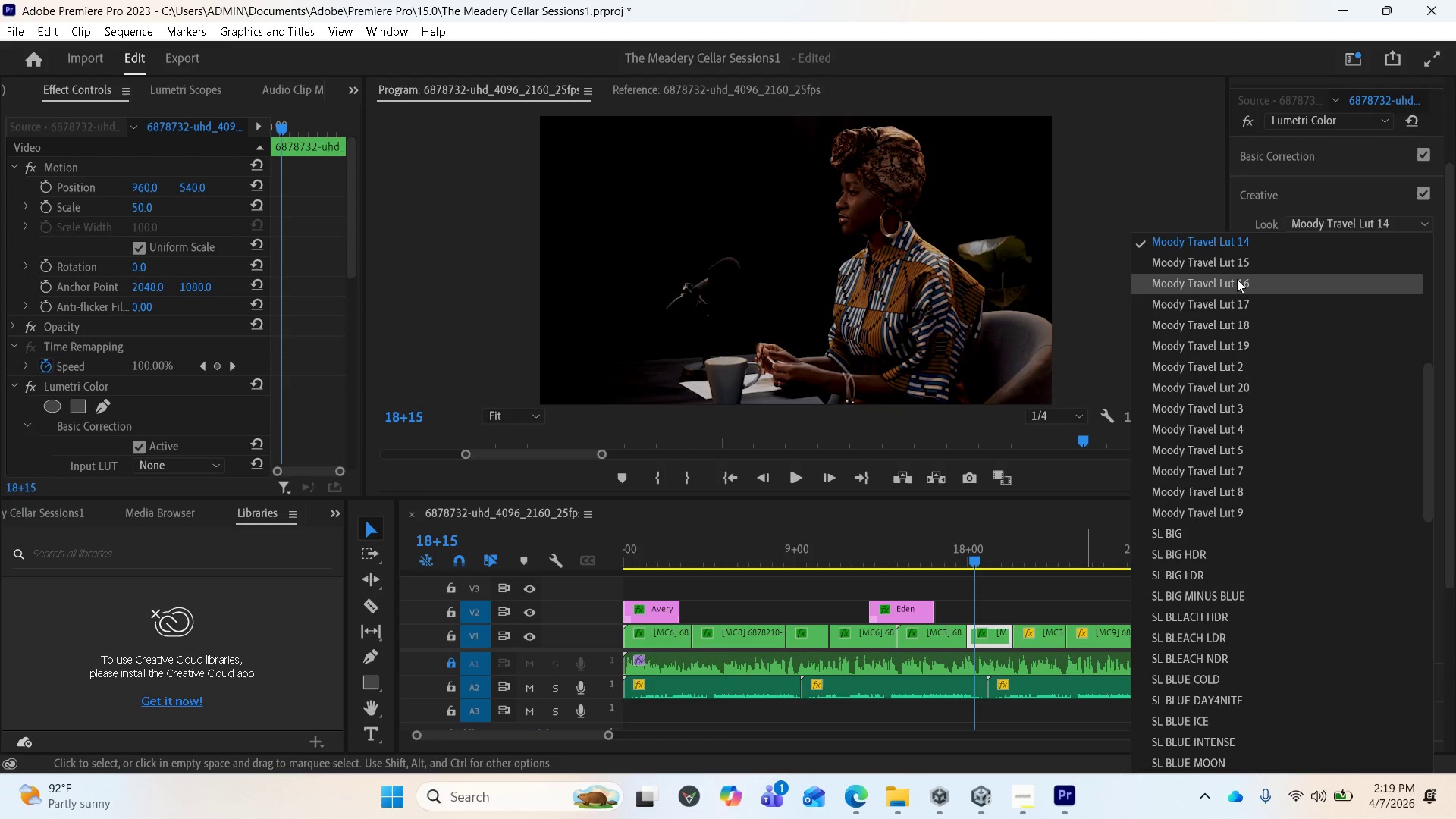 
scroll: coordinate [1237, 279], scroll_direction: up, amount: 1.0
 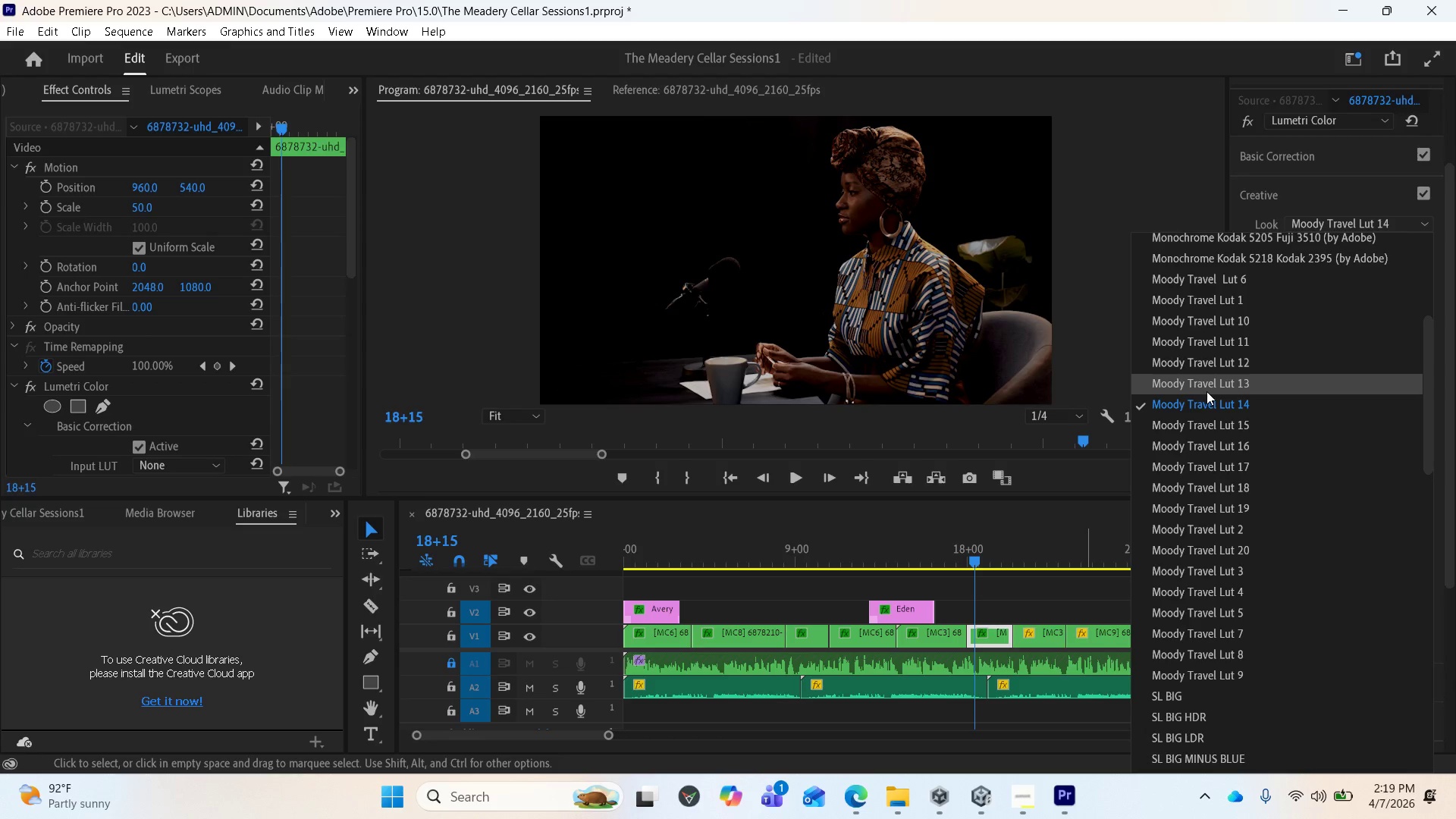 
left_click([1207, 391])
 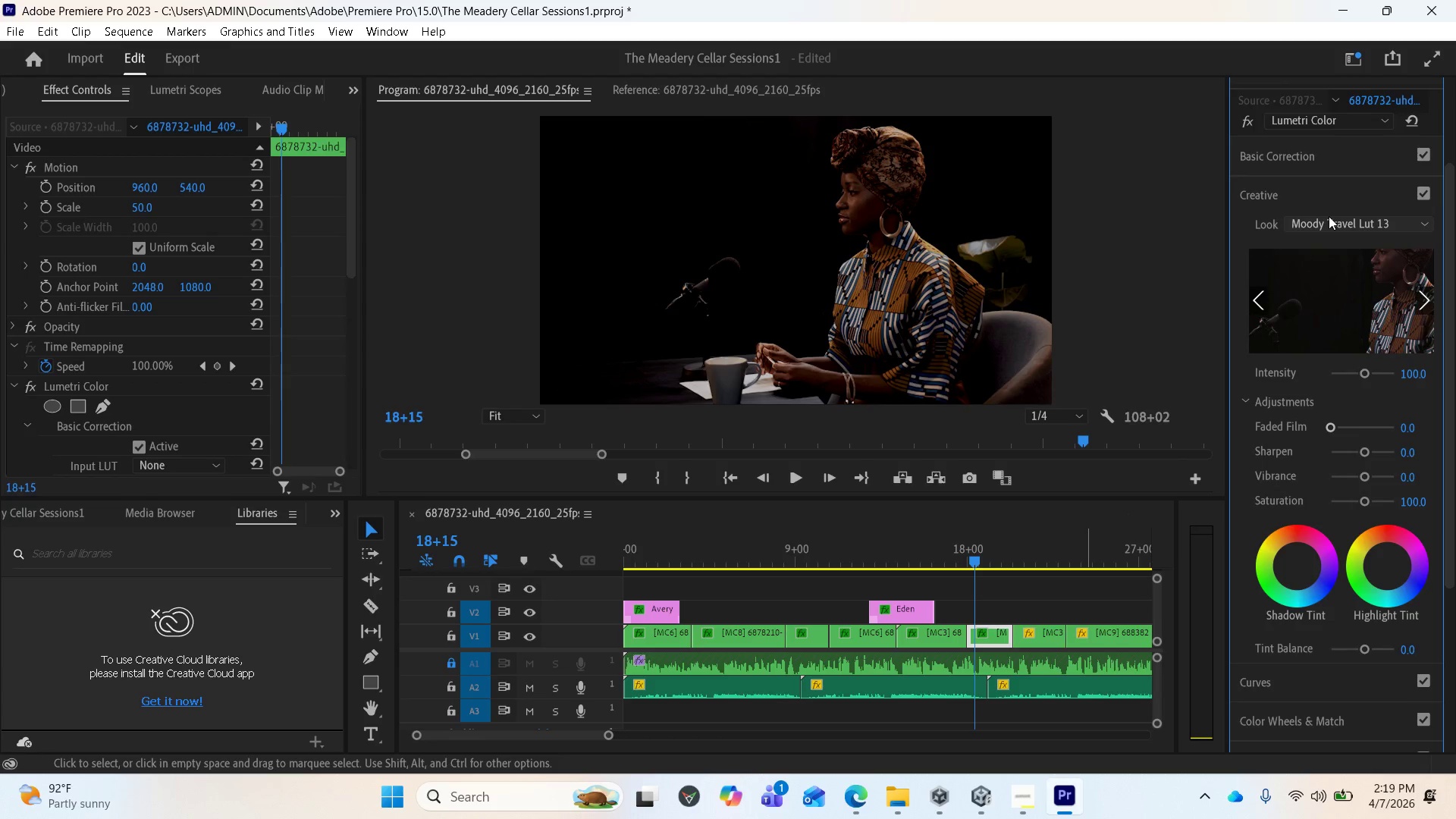 
left_click([1329, 216])
 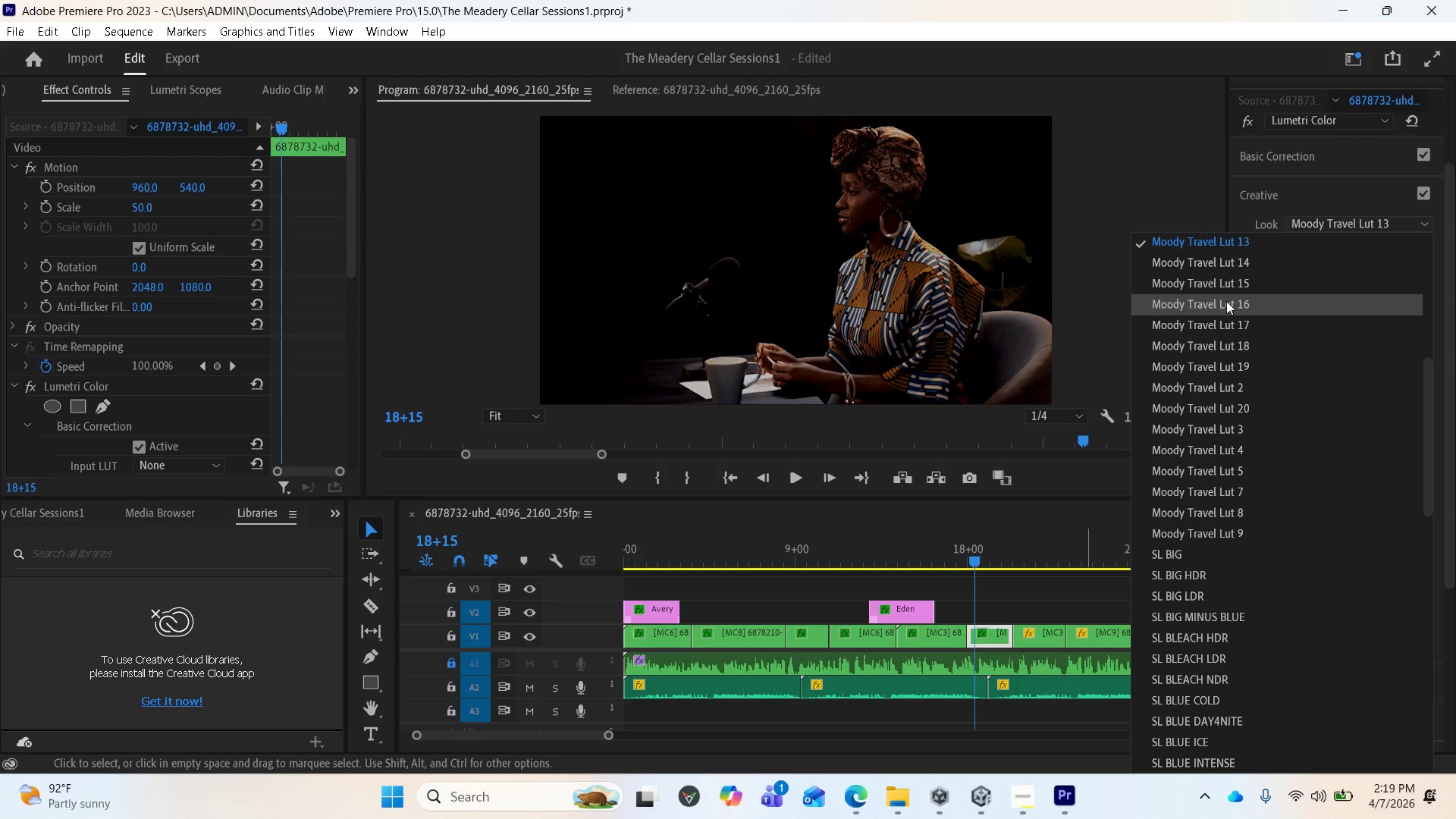 
scroll: coordinate [1225, 301], scroll_direction: up, amount: 1.0
 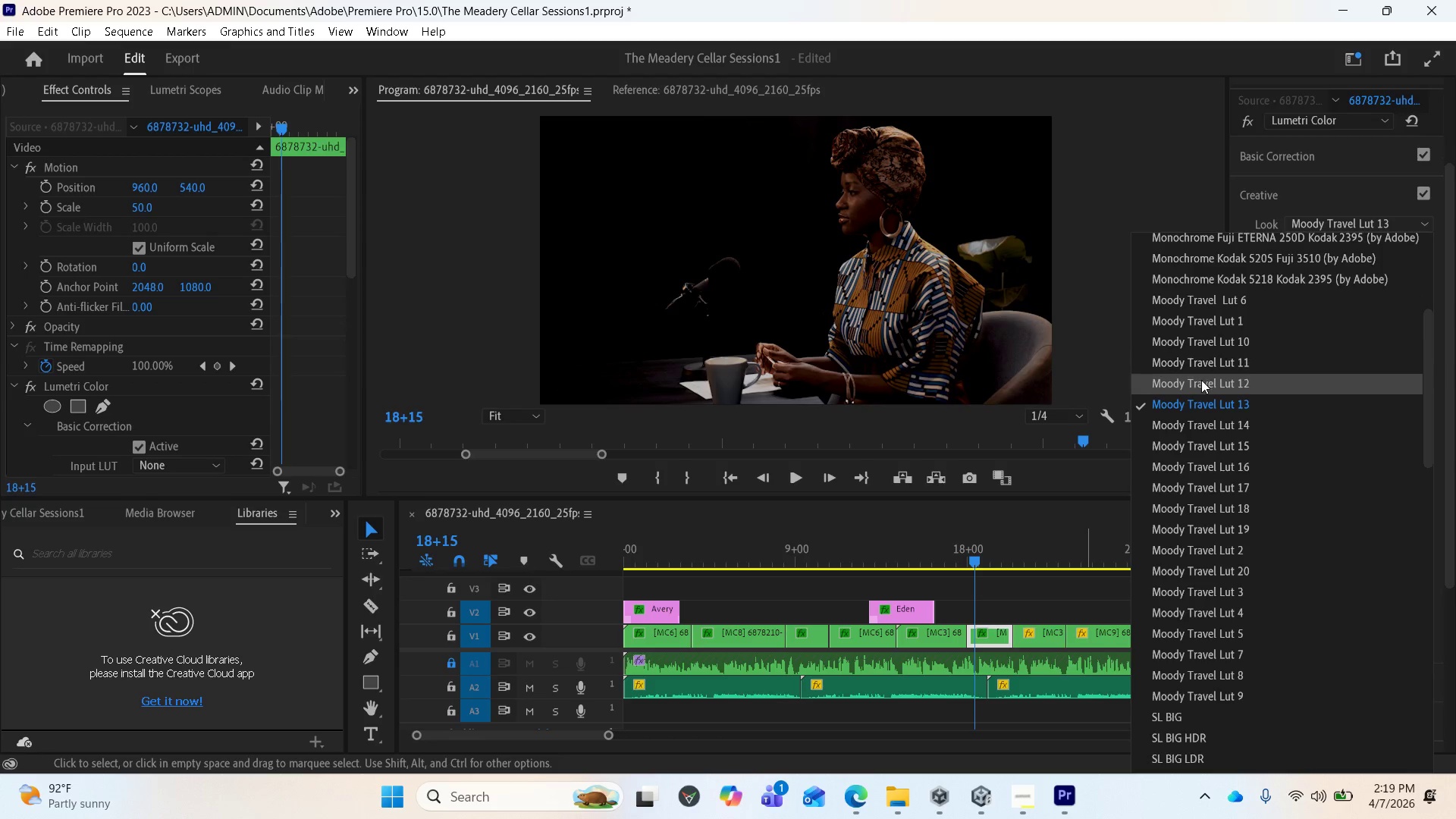 
left_click([1201, 381])
 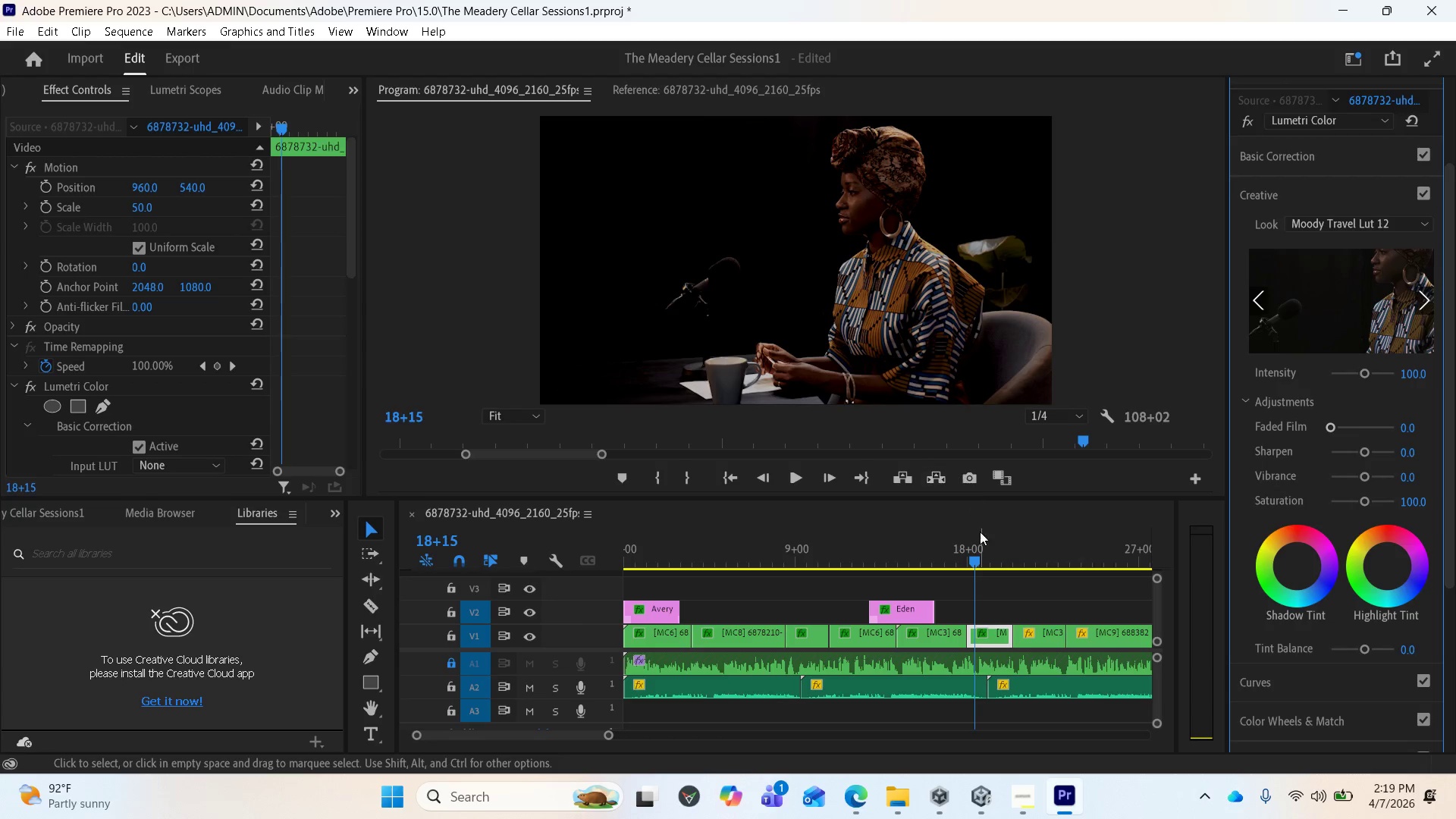 
left_click([987, 631])
 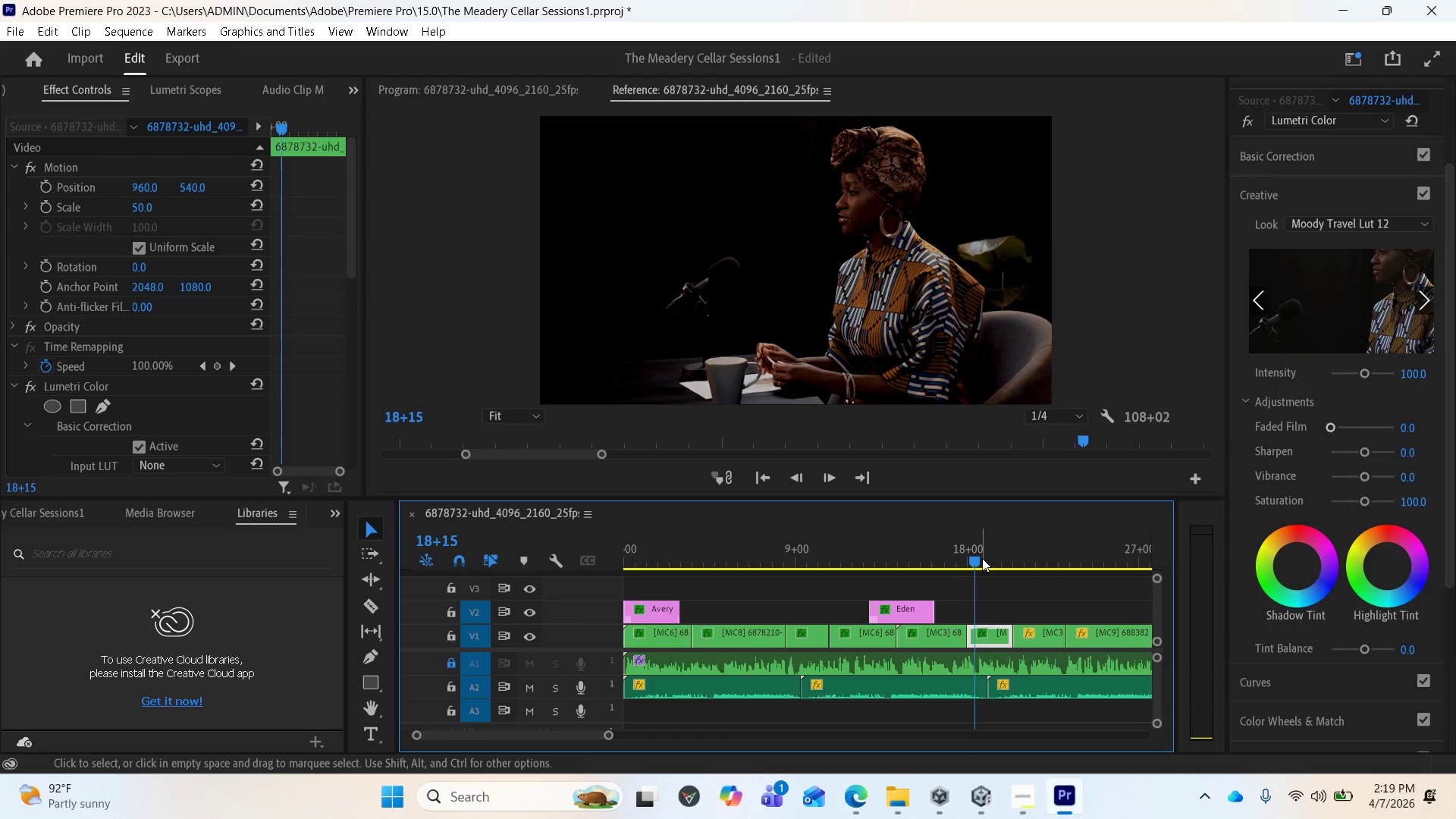 
left_click_drag(start_coordinate=[982, 558], to_coordinate=[989, 553])
 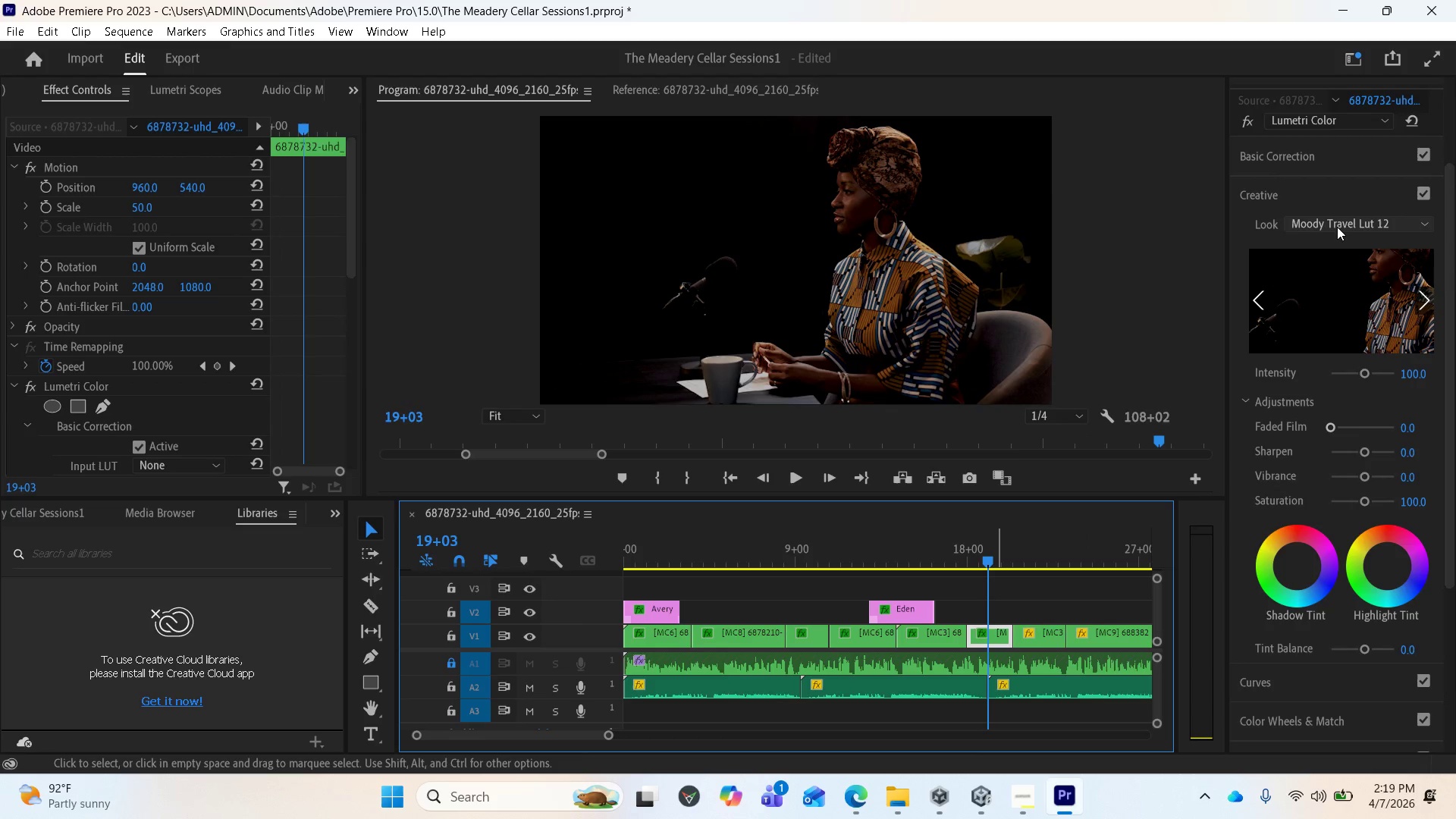 
left_click([1337, 227])
 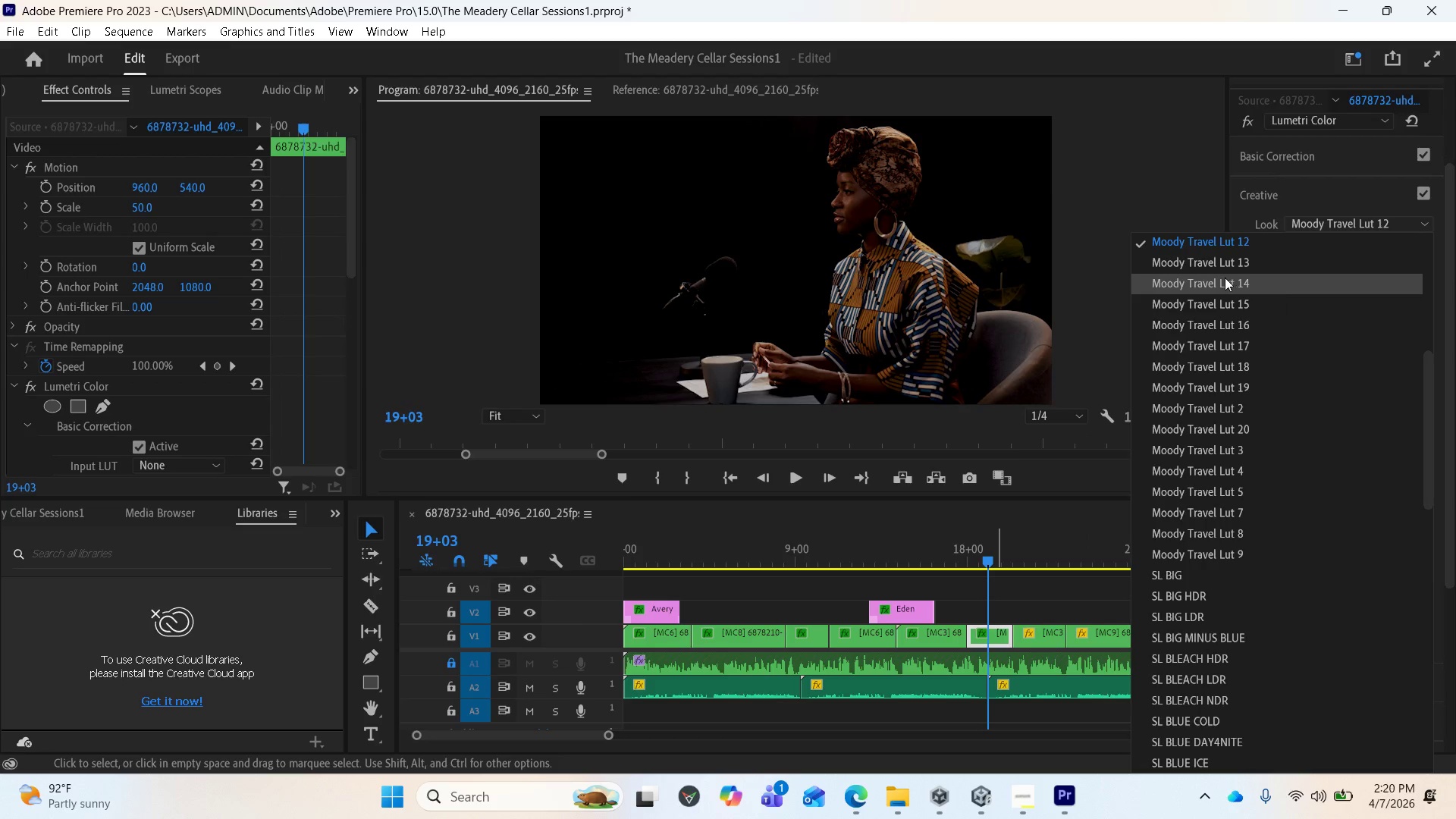 
scroll: coordinate [1225, 278], scroll_direction: up, amount: 1.0
 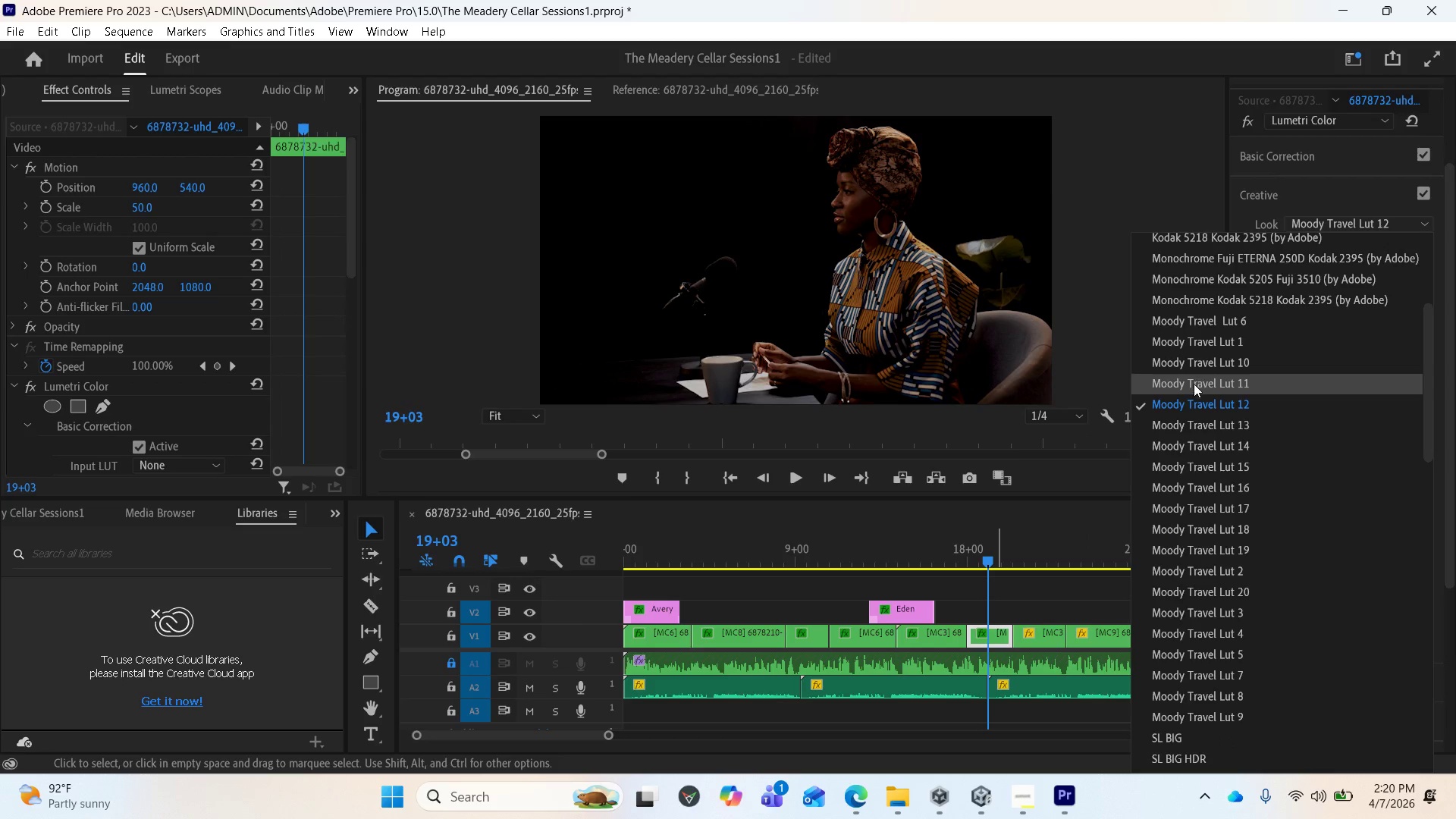 
left_click([1194, 384])
 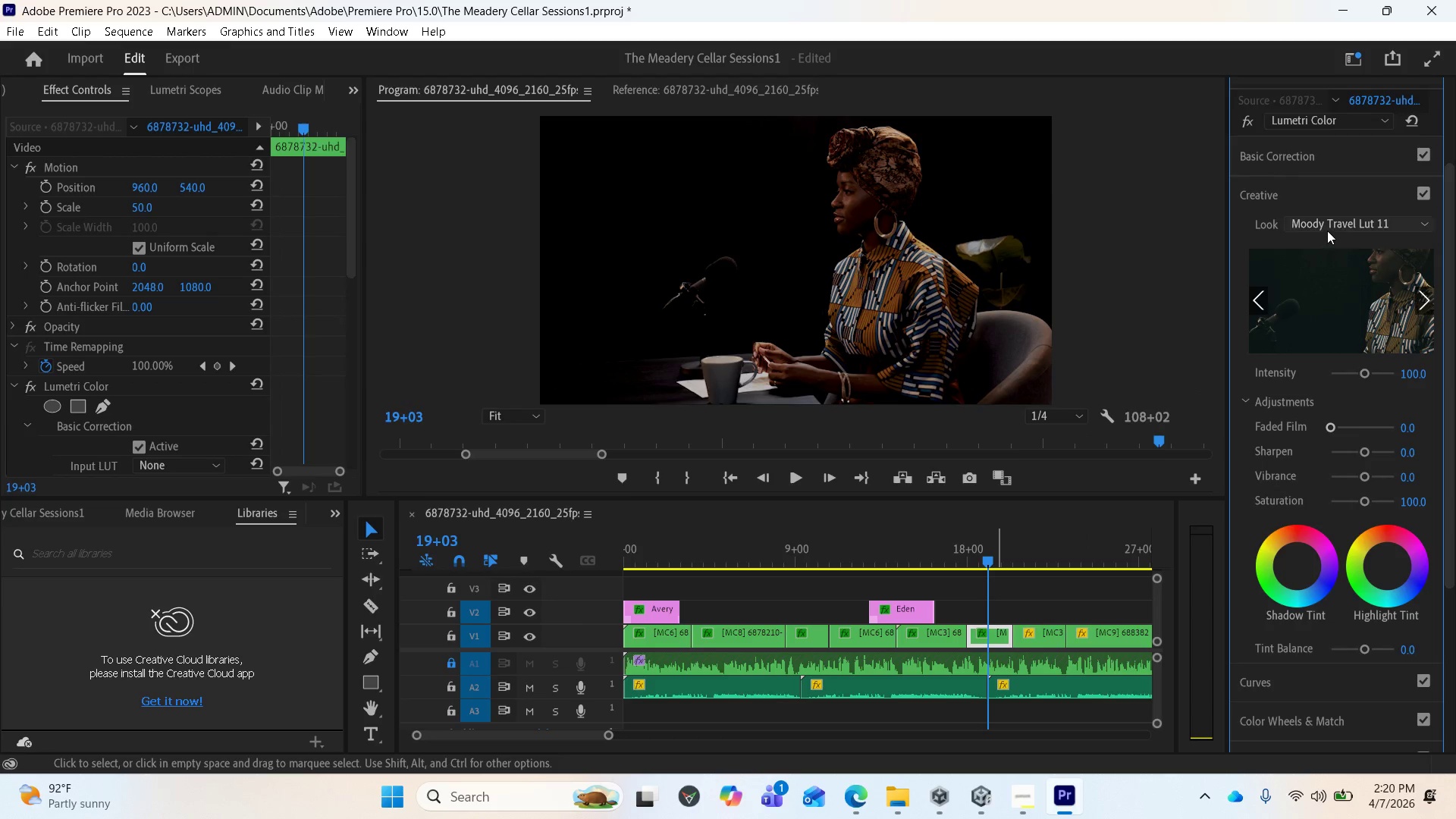 
left_click([1329, 228])
 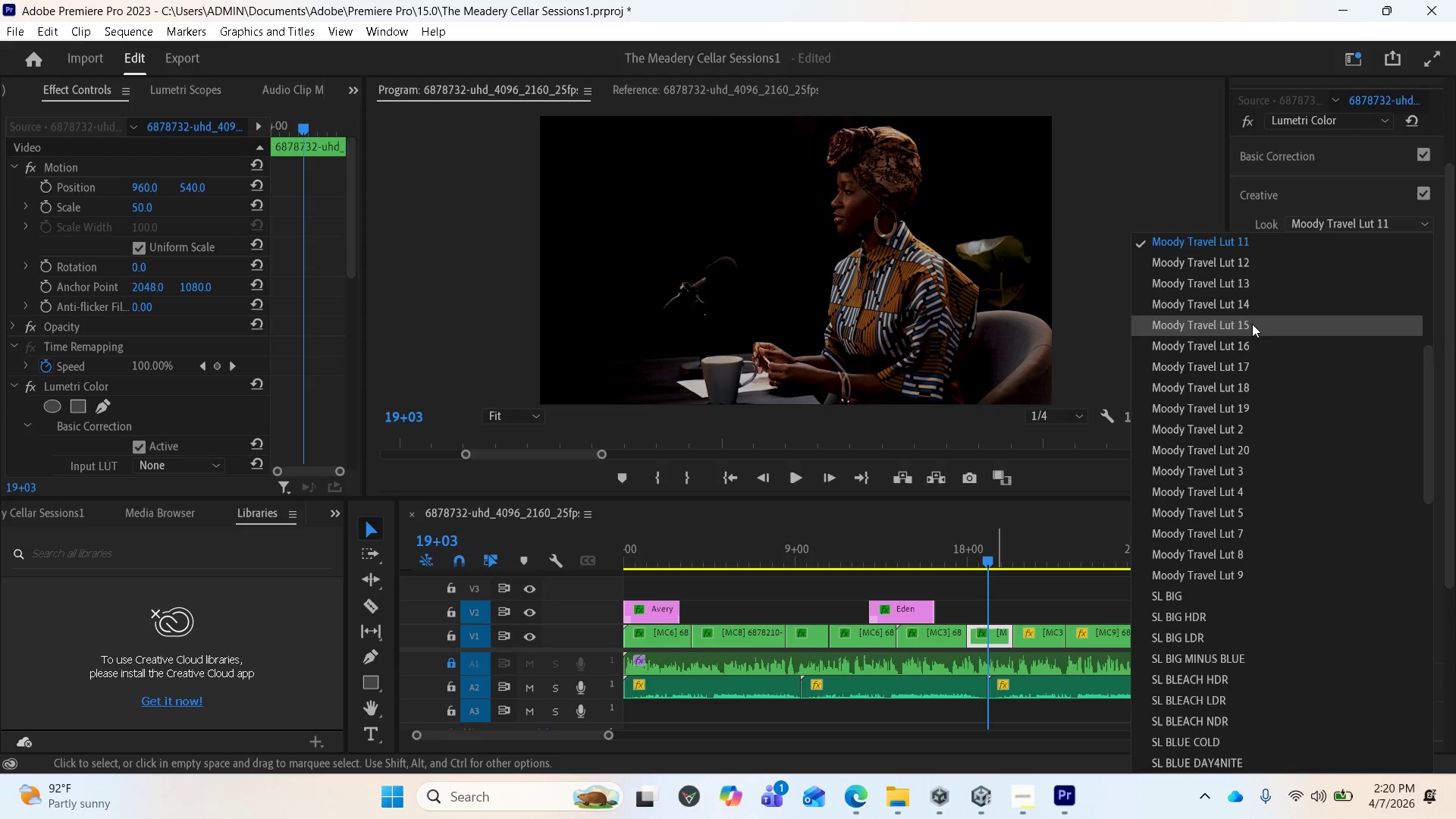 
scroll: coordinate [1250, 326], scroll_direction: up, amount: 2.0
 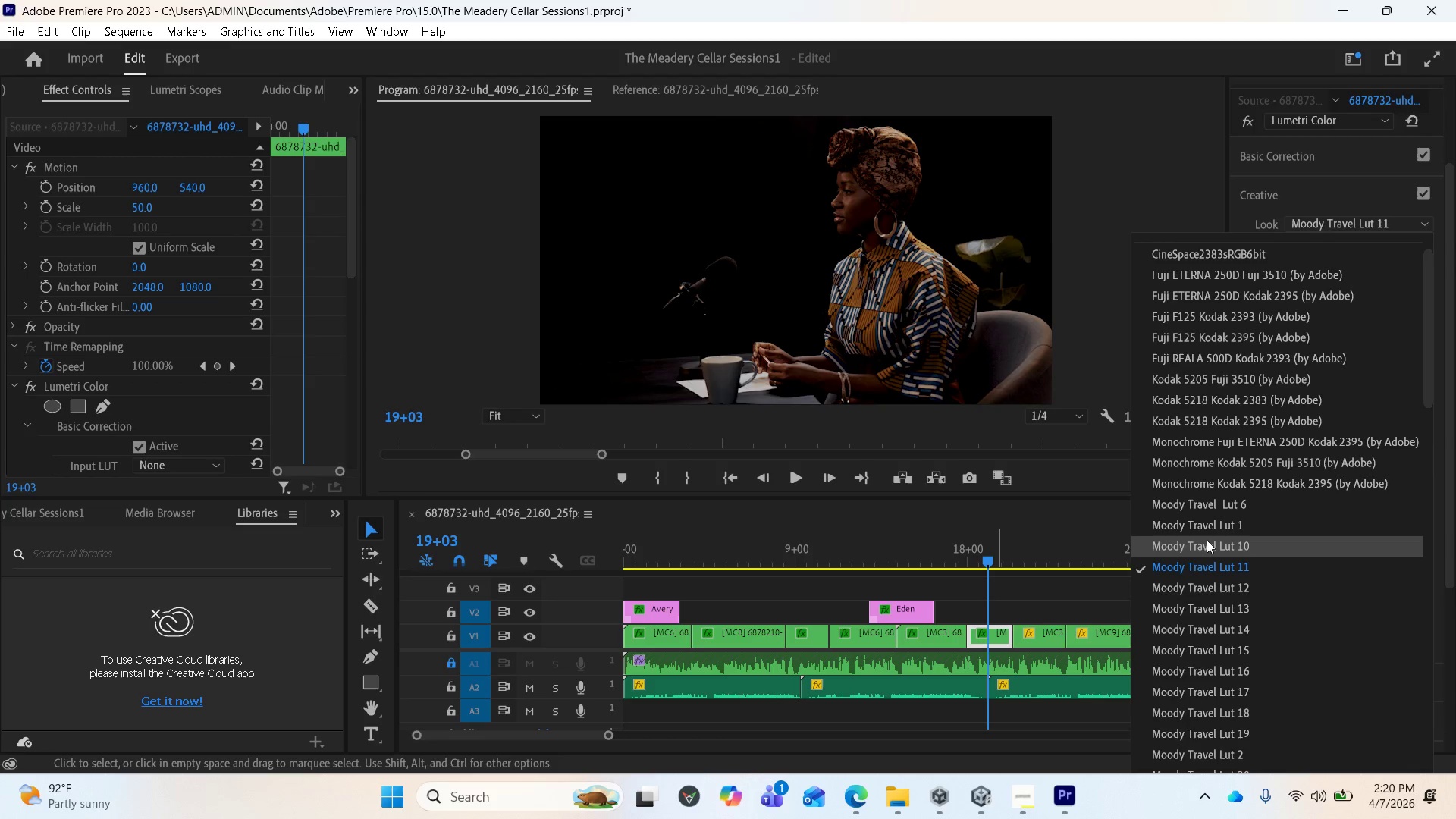 
left_click([1206, 544])
 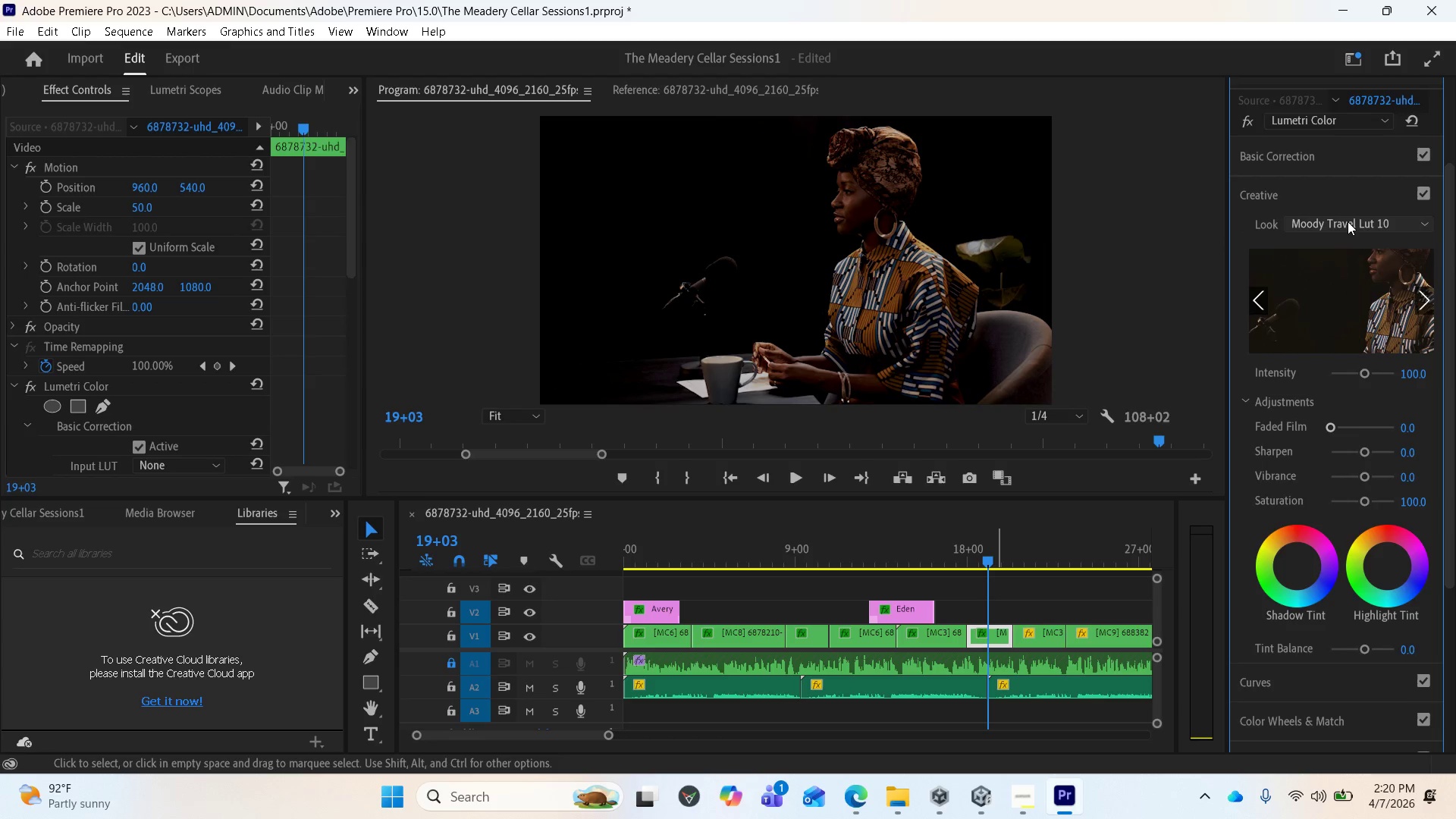 
left_click([1348, 221])
 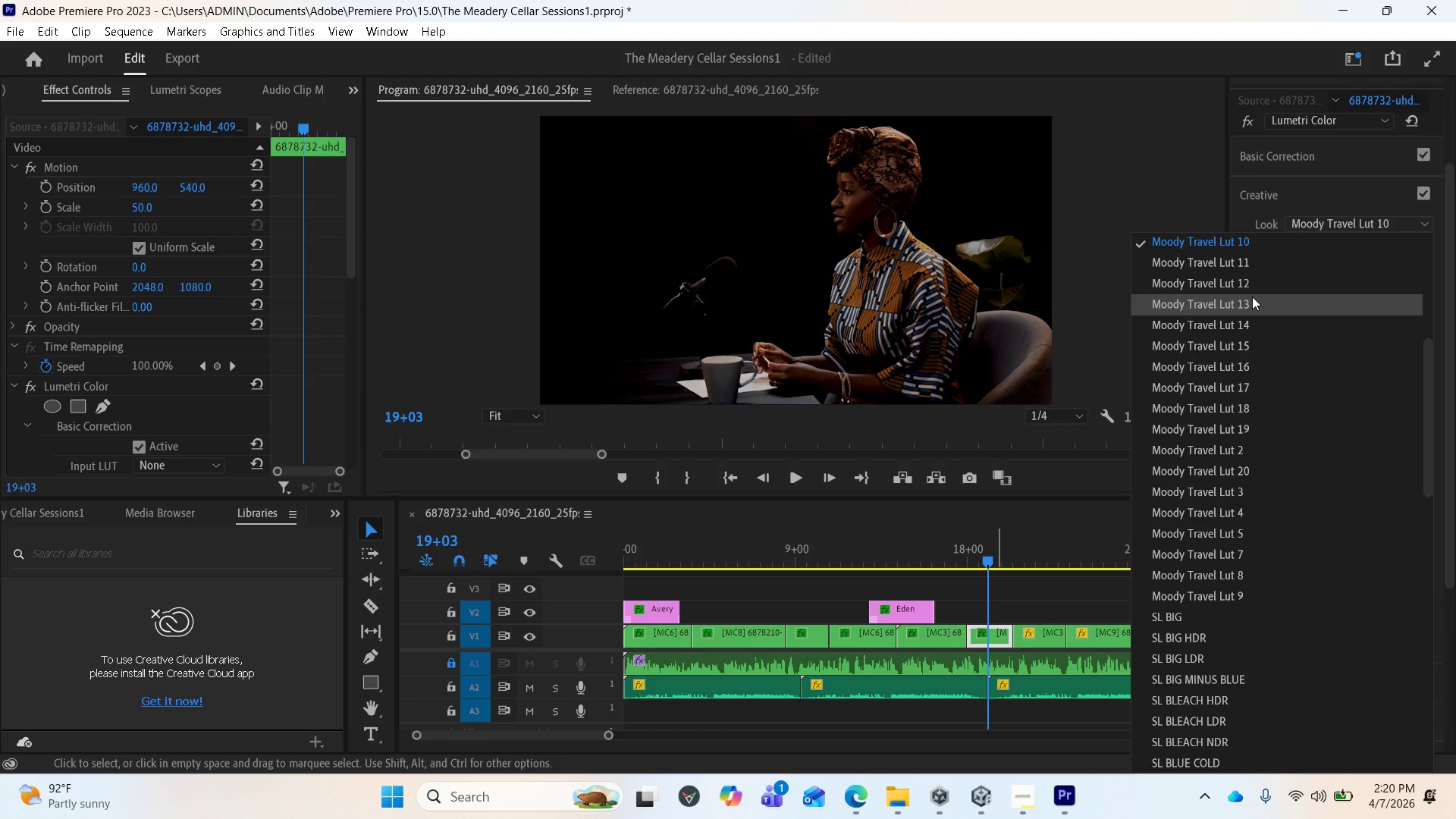 
scroll: coordinate [1252, 297], scroll_direction: up, amount: 1.0
 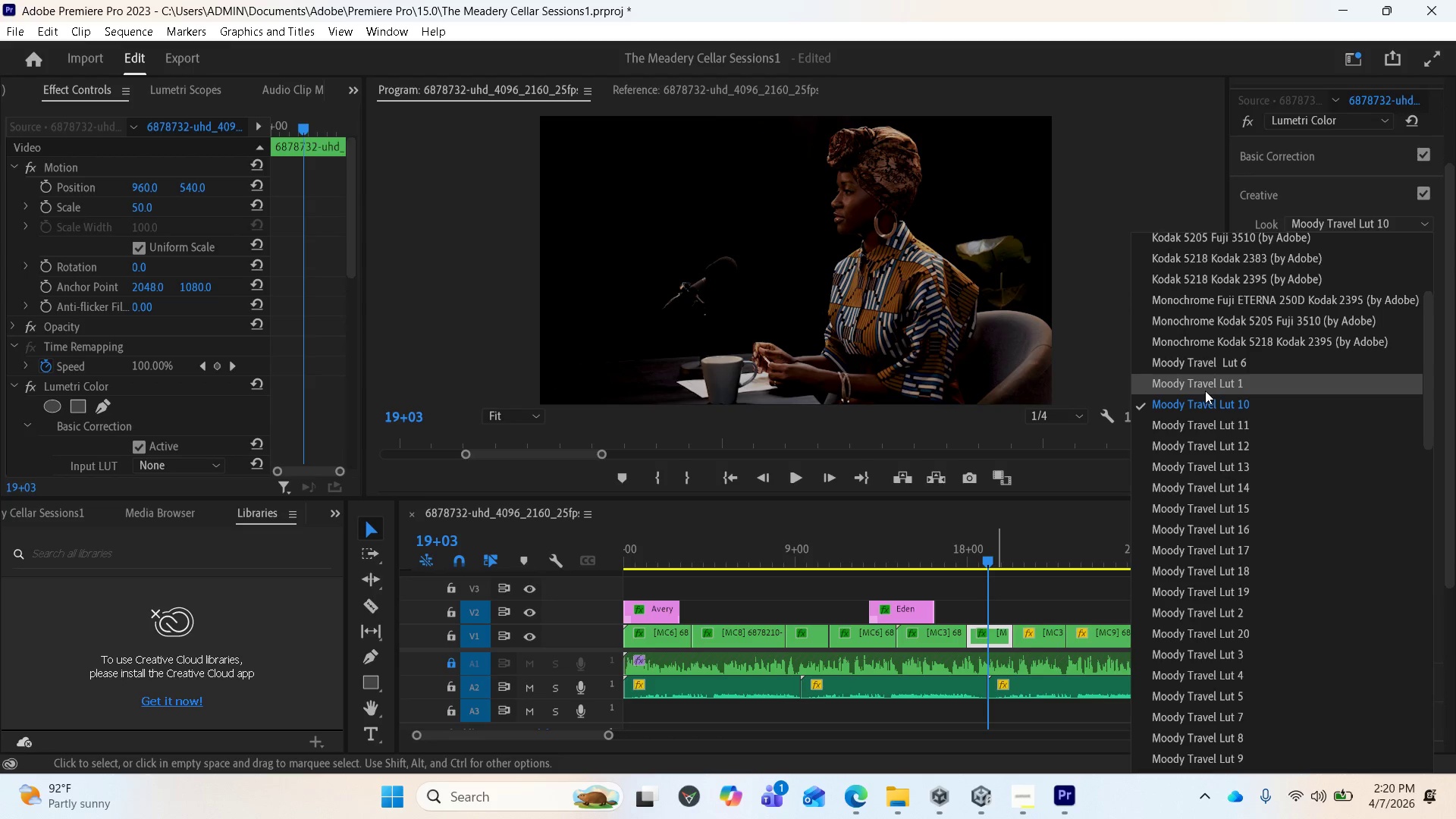 
left_click([1205, 391])
 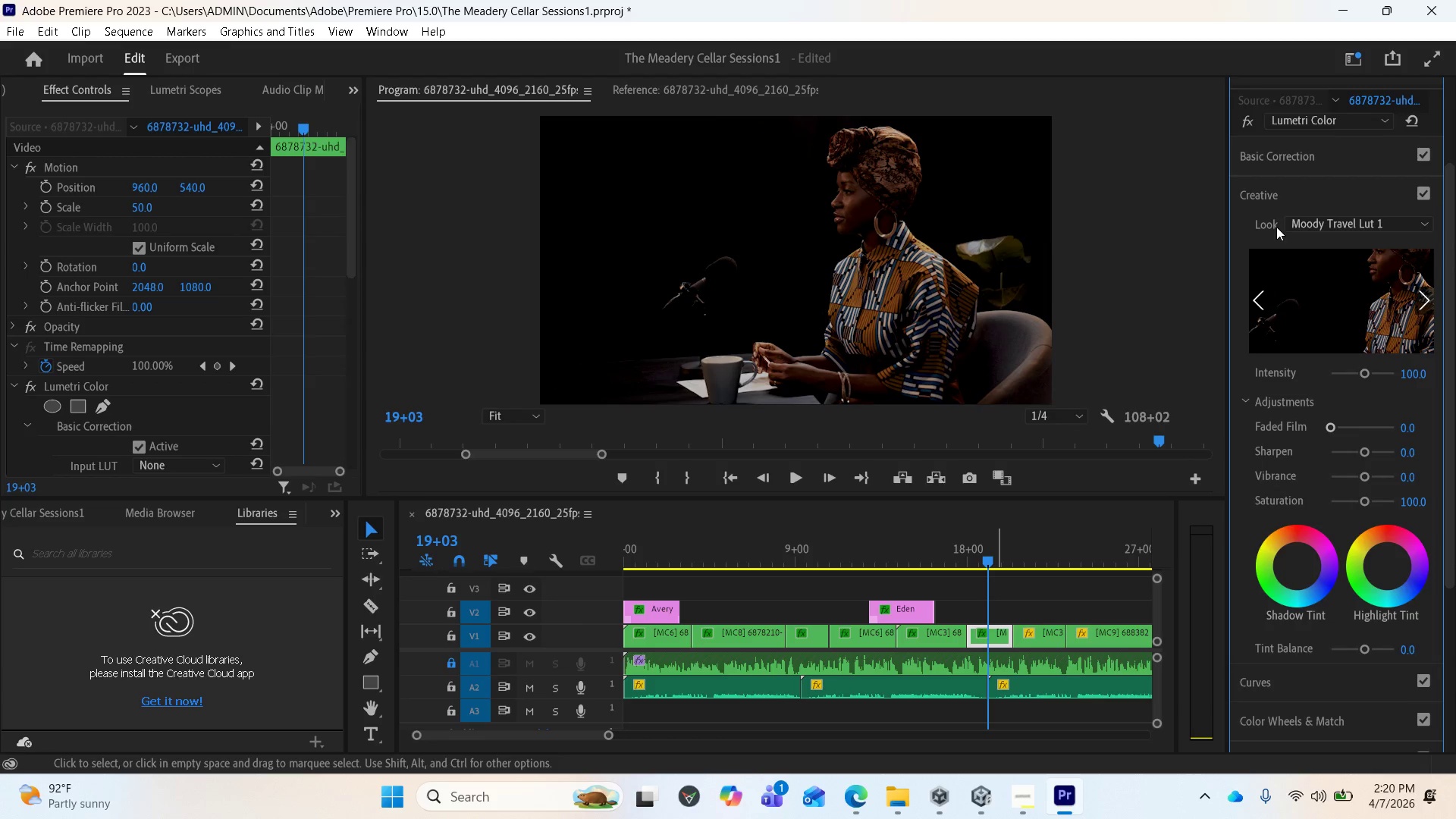 
left_click([1301, 223])
 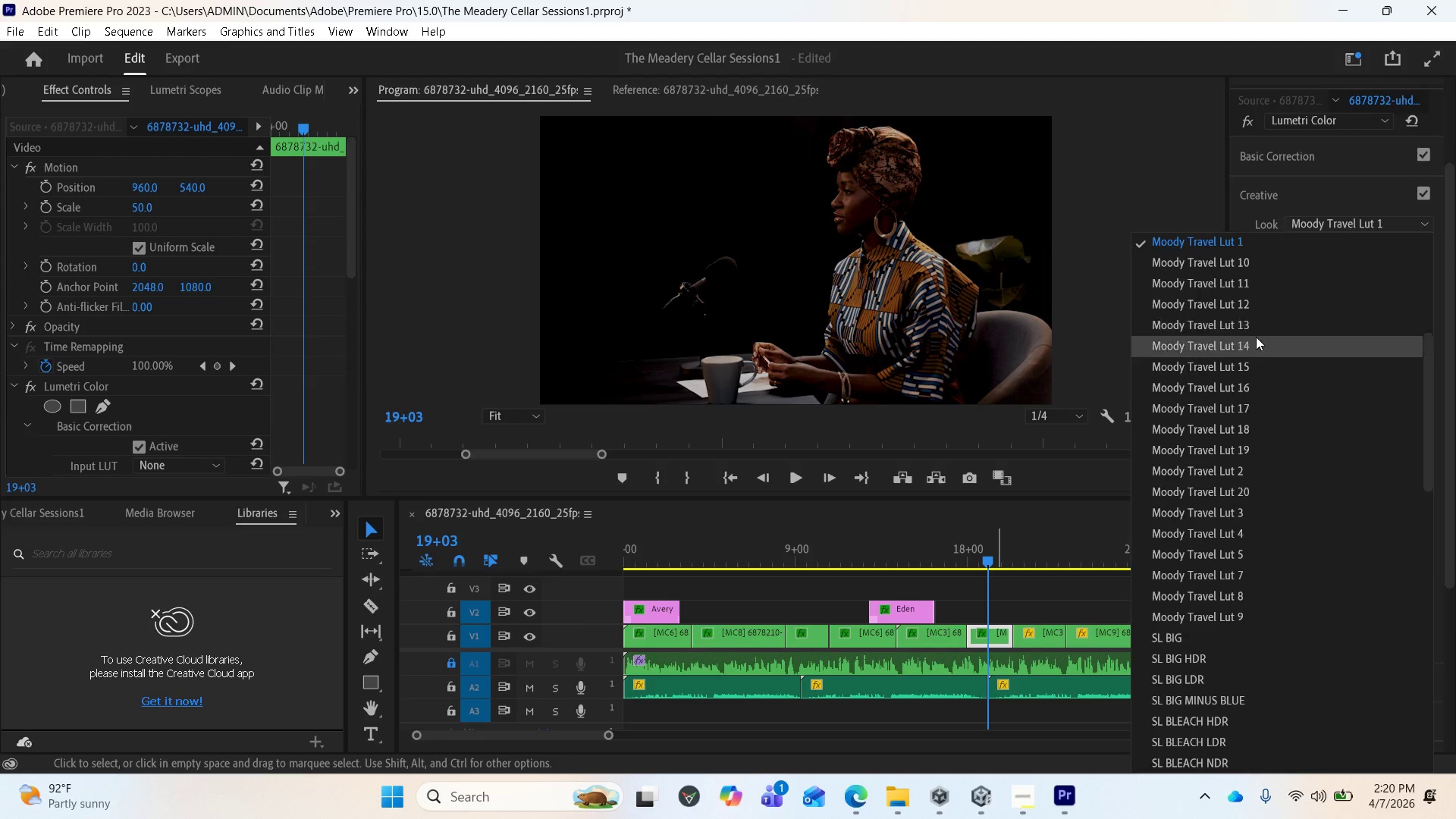 
scroll: coordinate [1256, 337], scroll_direction: up, amount: 2.0
 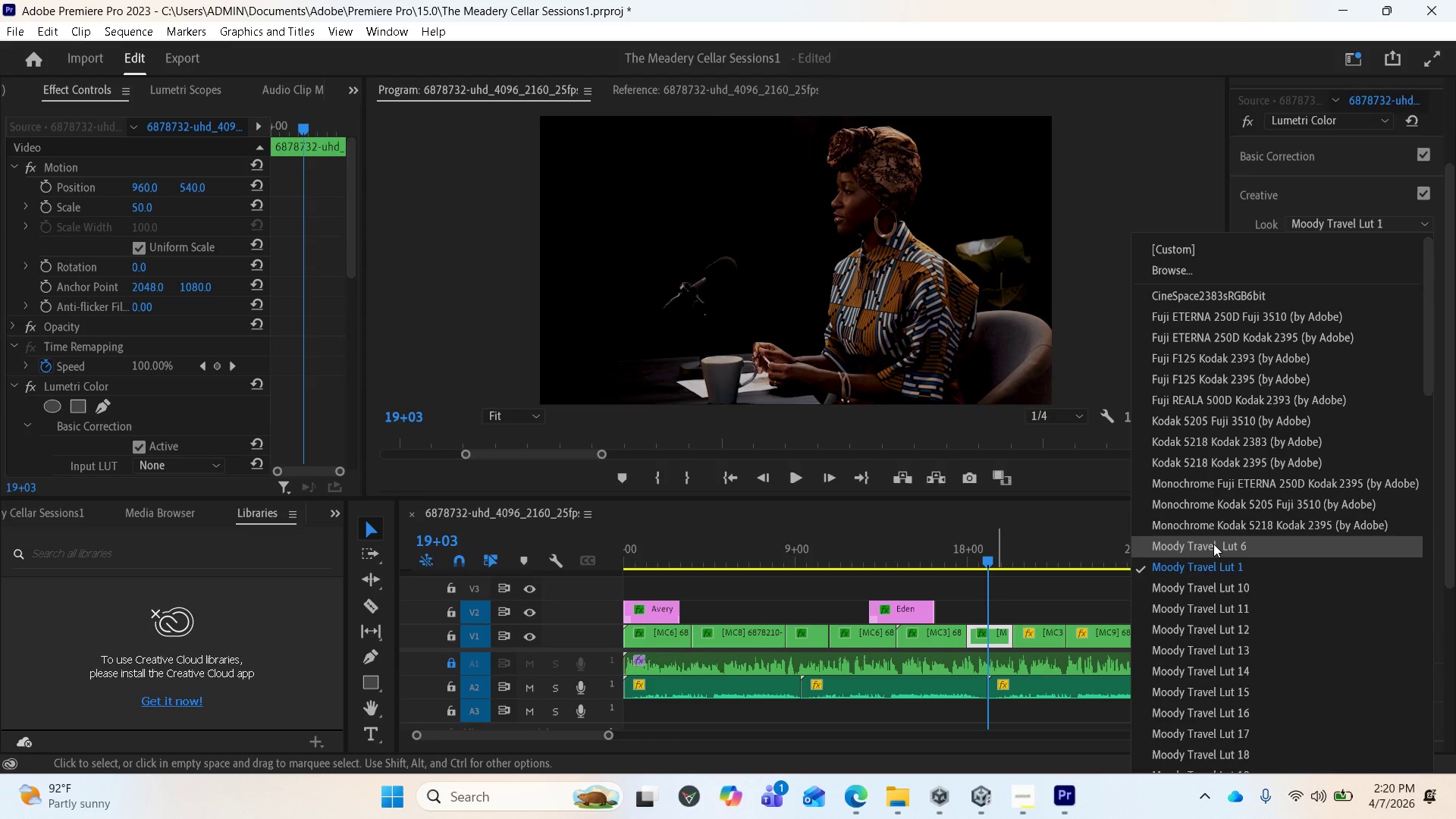 
left_click([1213, 542])
 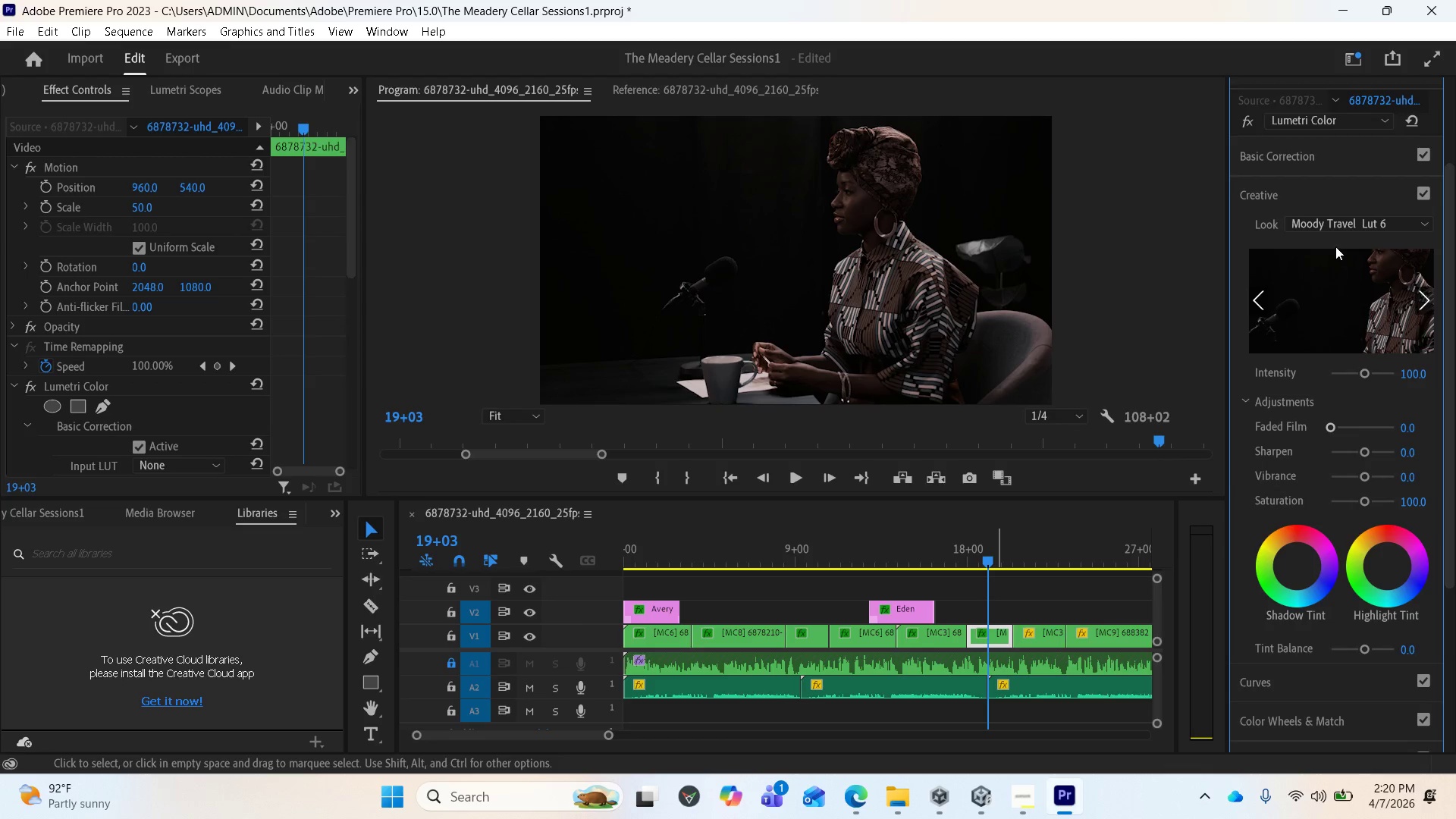 
wait(6.27)
 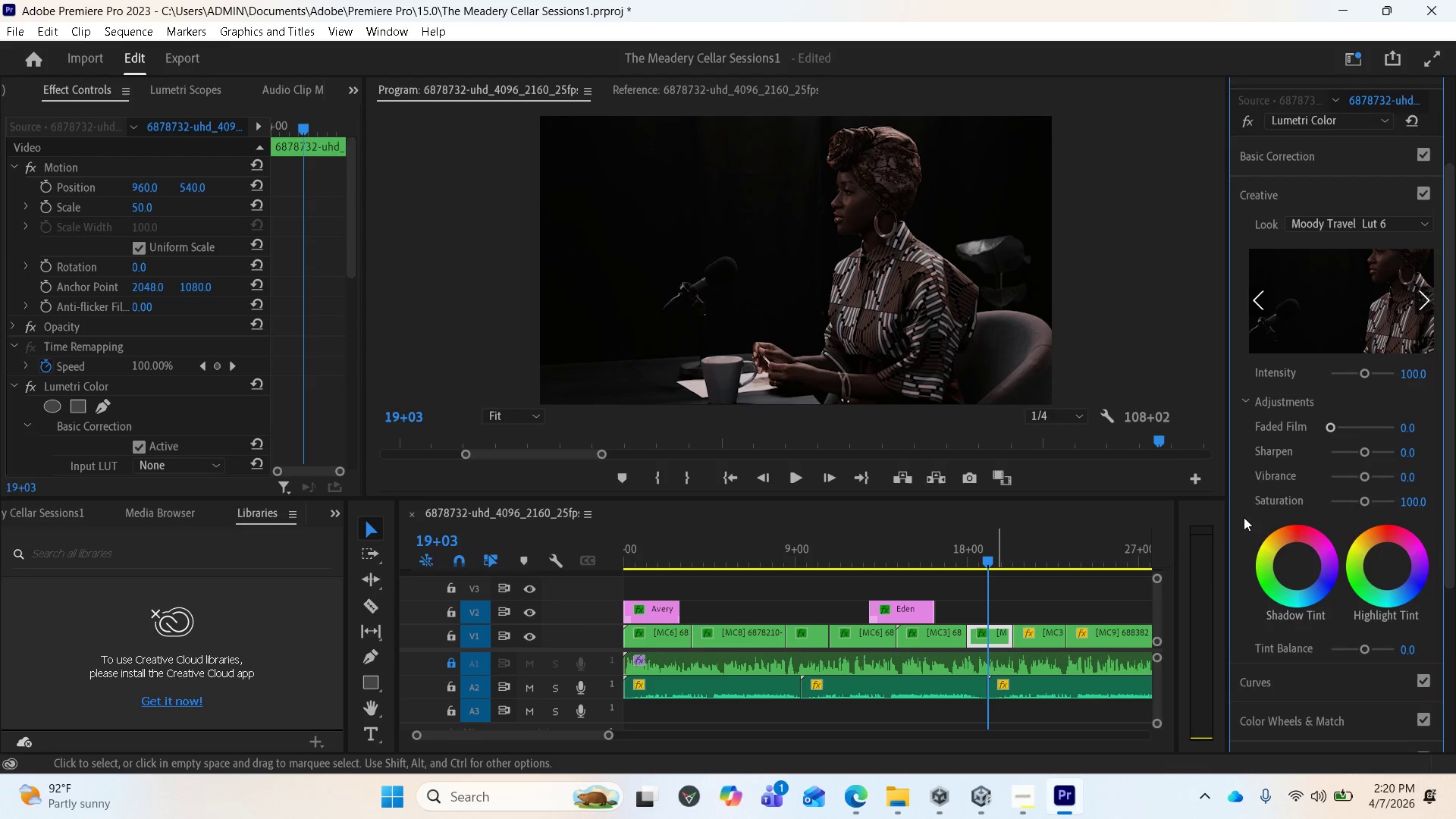 
left_click([1346, 217])
 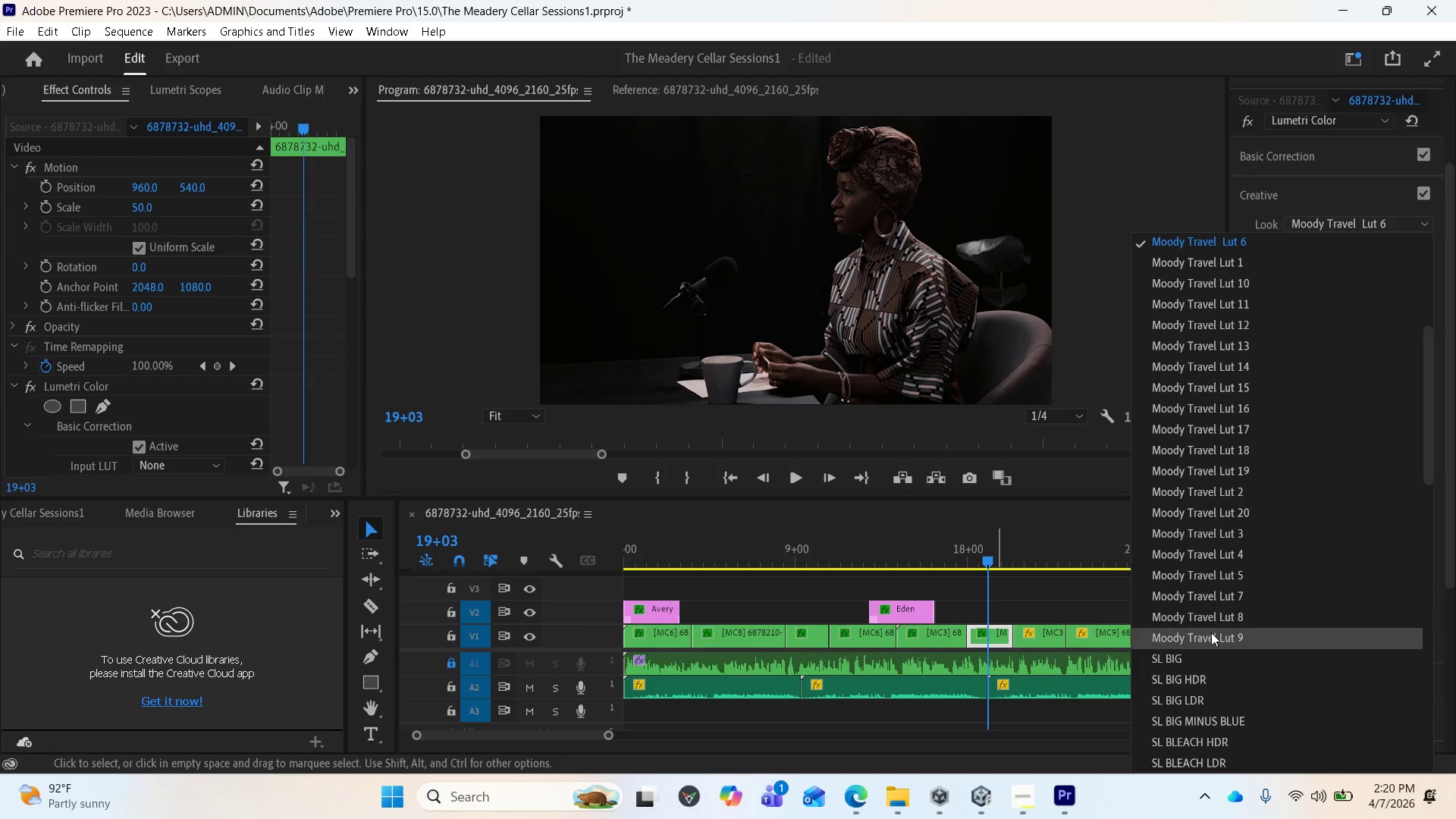 
left_click([1211, 632])
 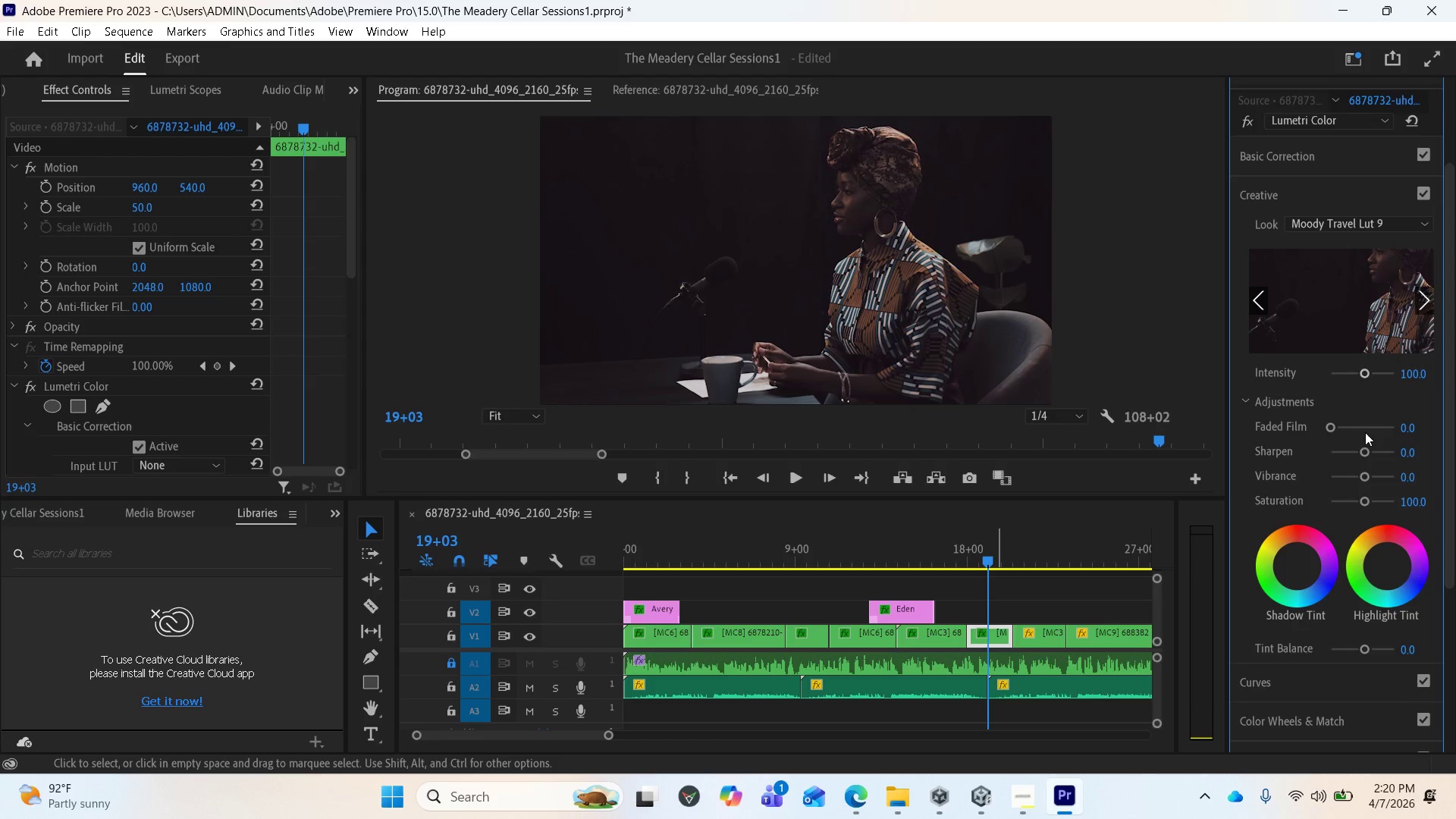 
wait(8.53)
 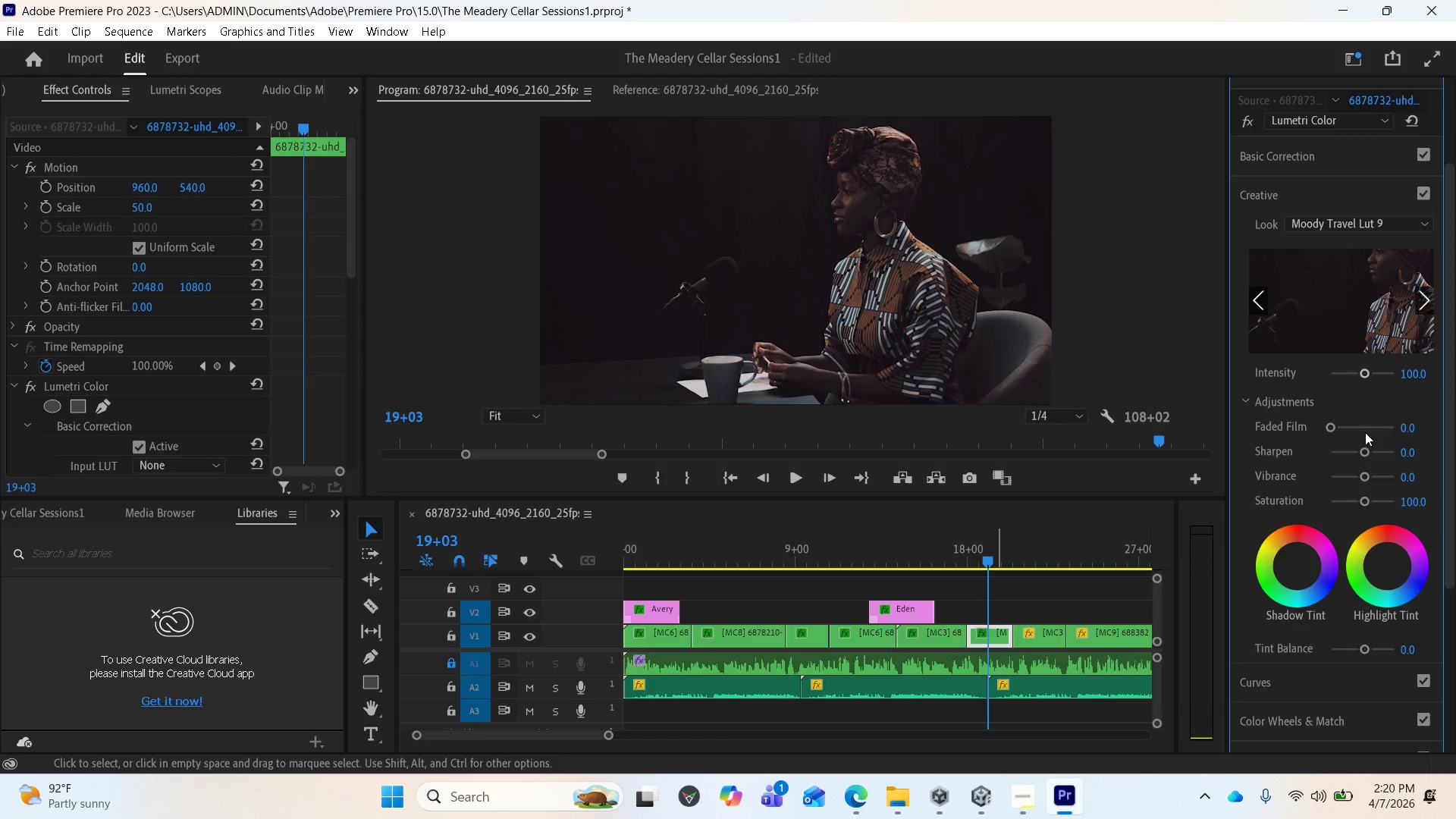 
scroll: coordinate [158, 335], scroll_direction: up, amount: 2.0
 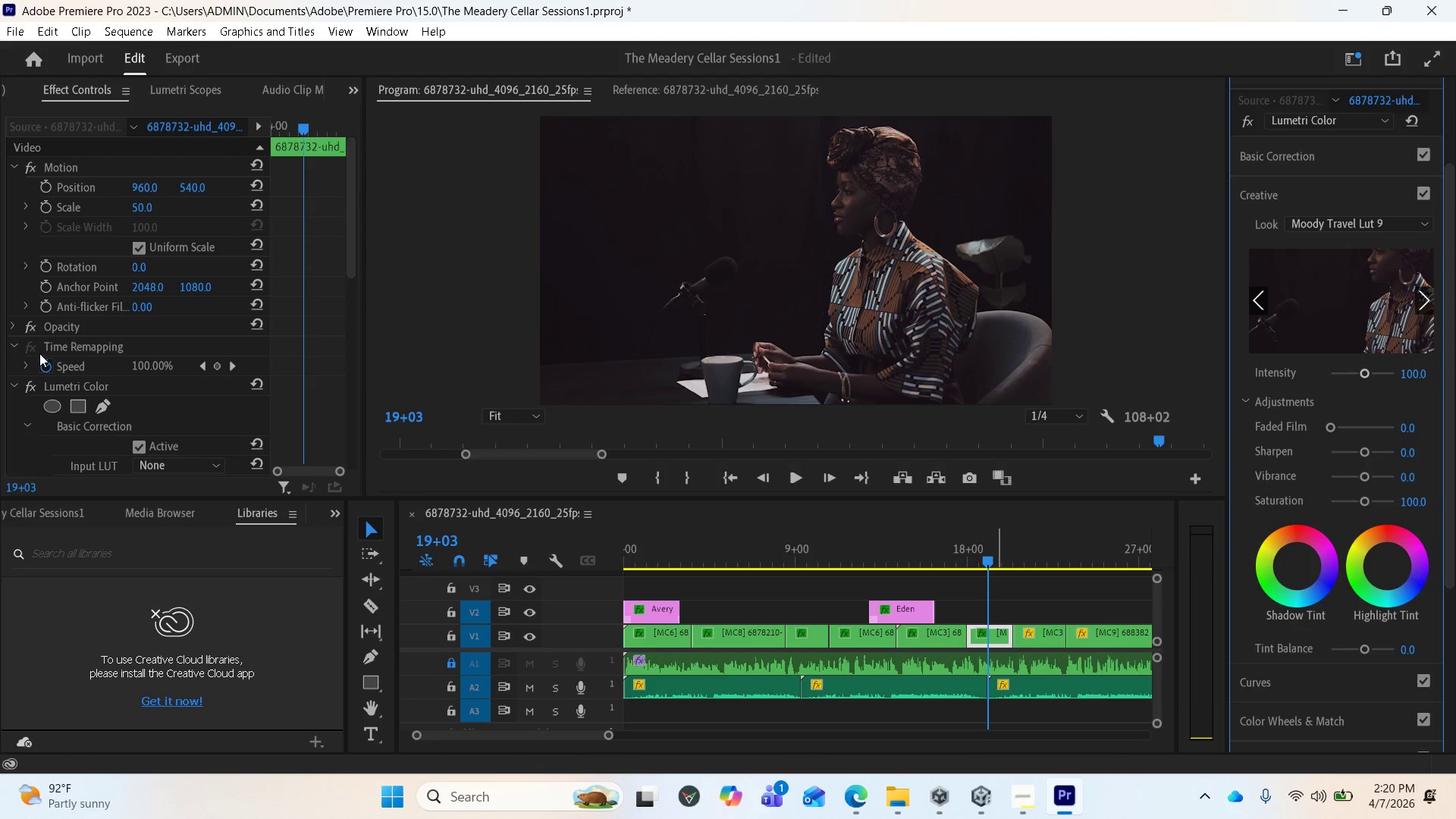 
scroll: coordinate [112, 364], scroll_direction: down, amount: 8.0
 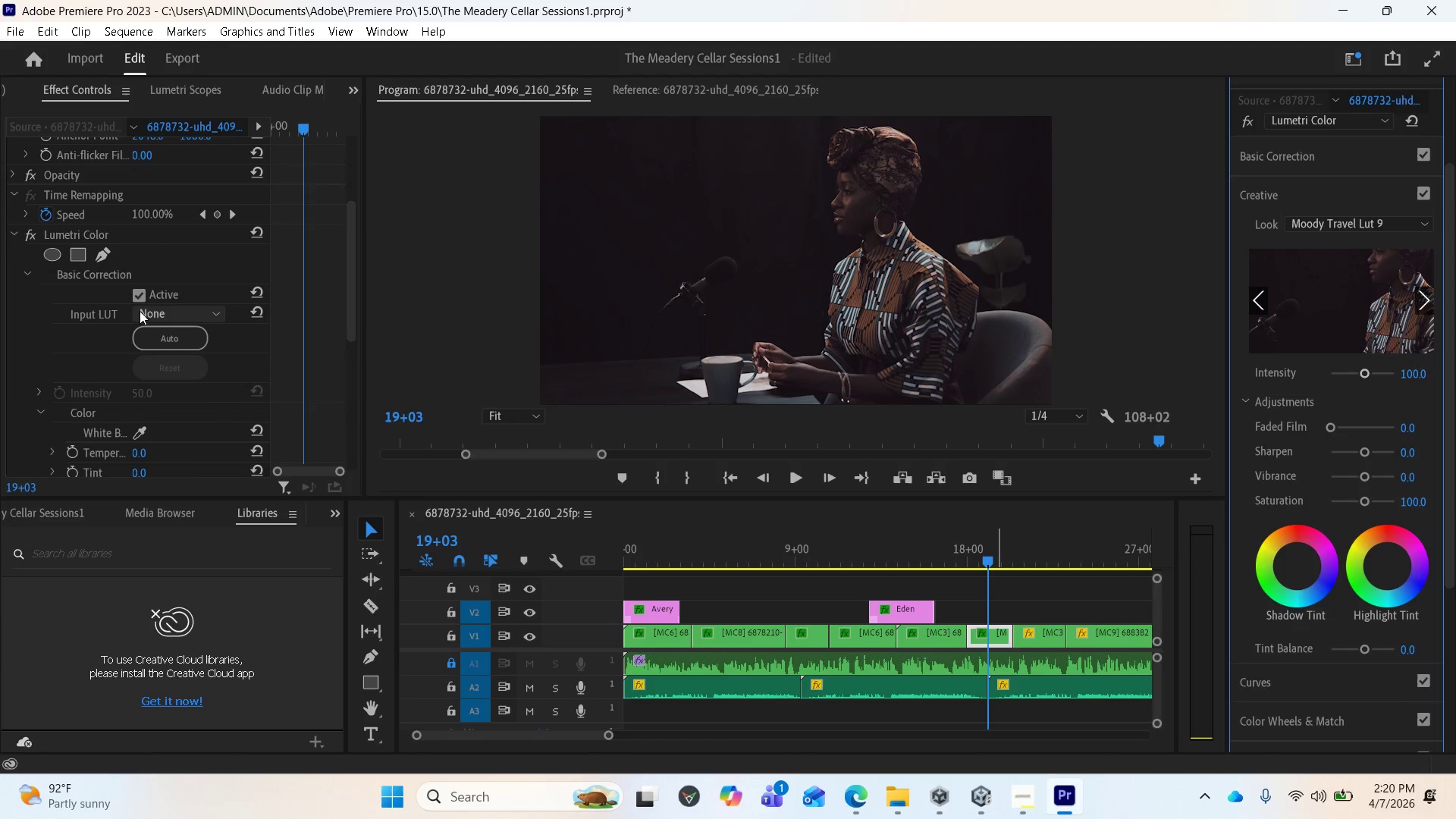 
left_click([140, 311])
 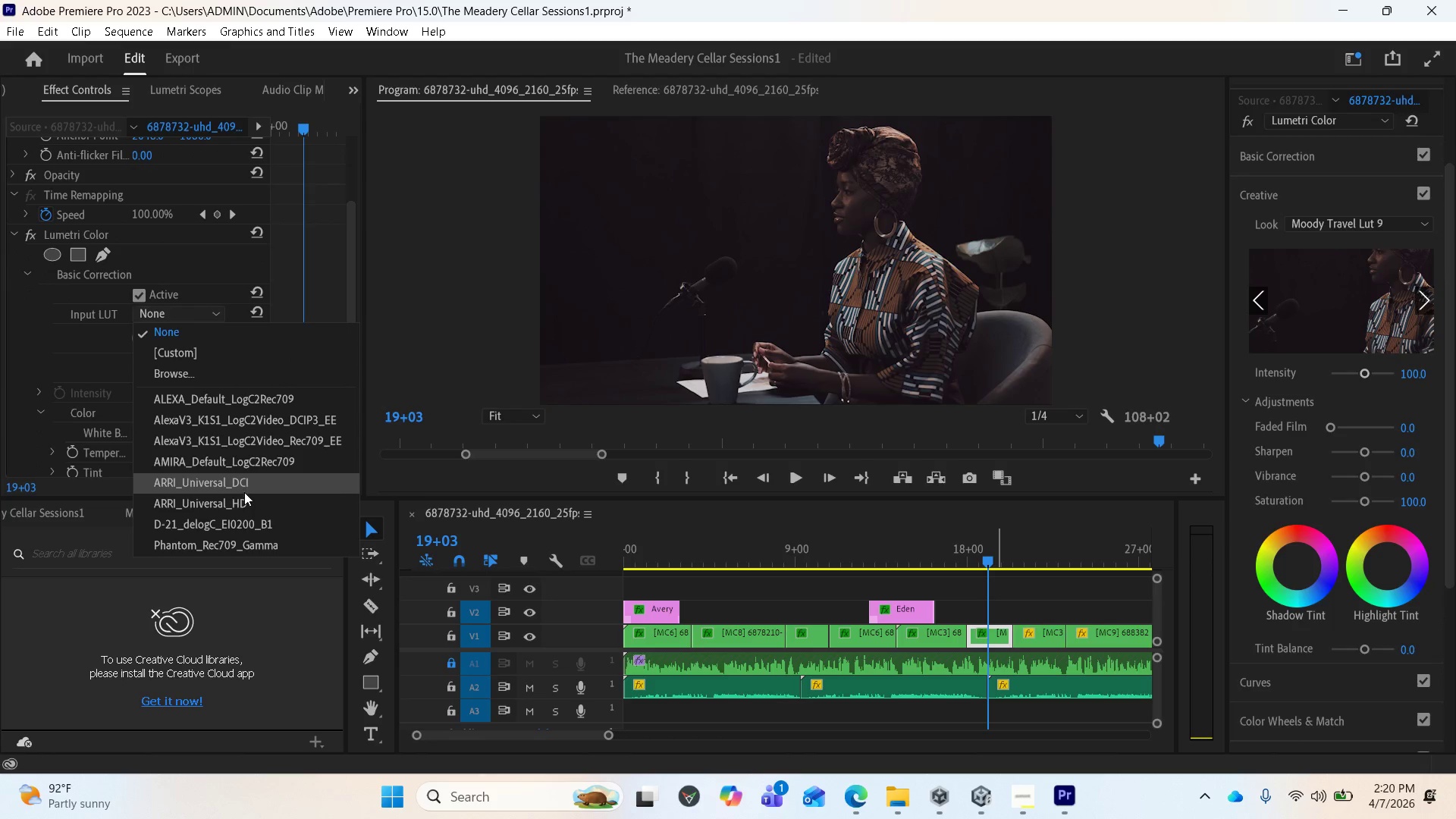 
scroll: coordinate [246, 500], scroll_direction: down, amount: 2.0
 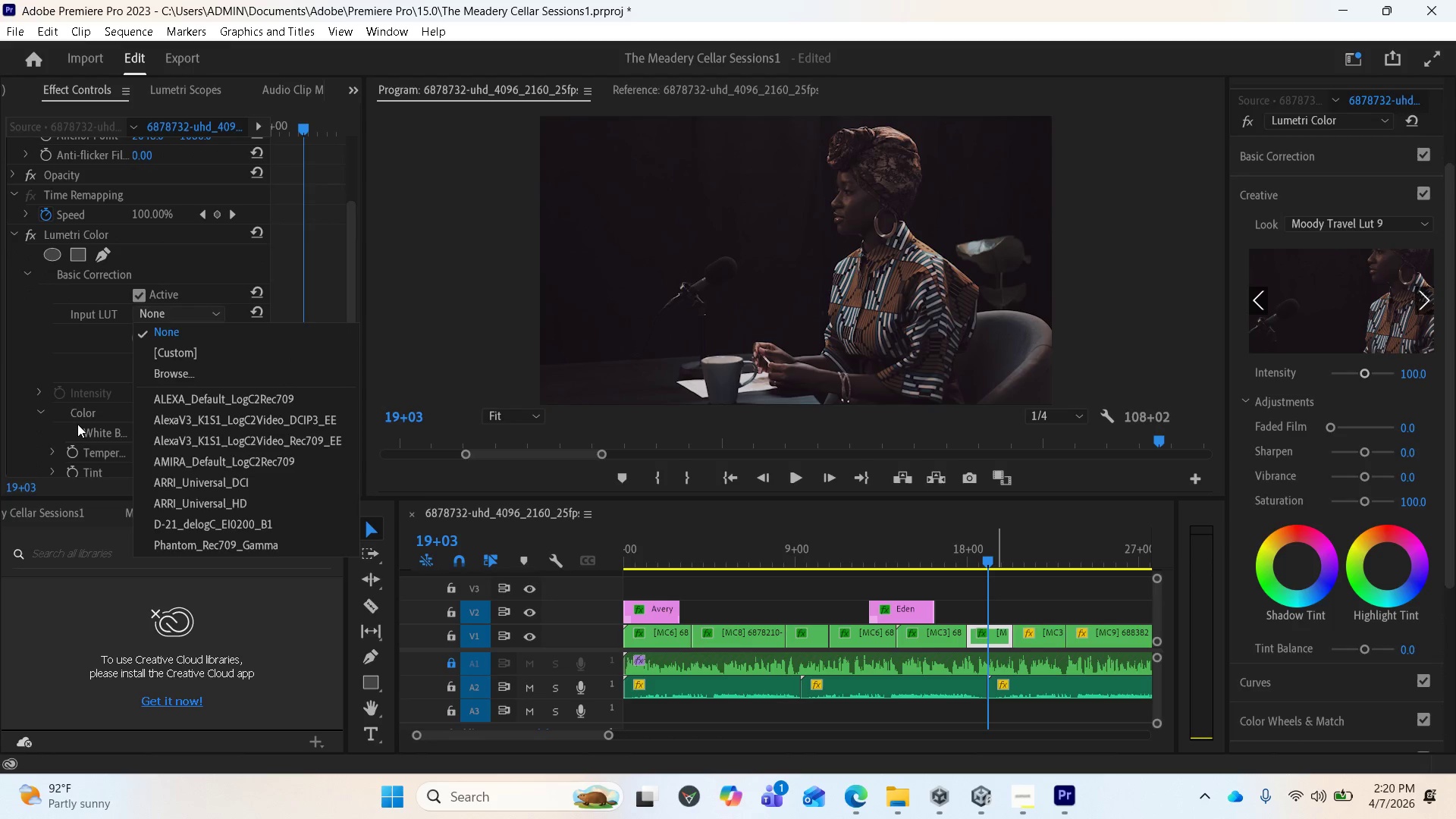 
left_click([75, 422])
 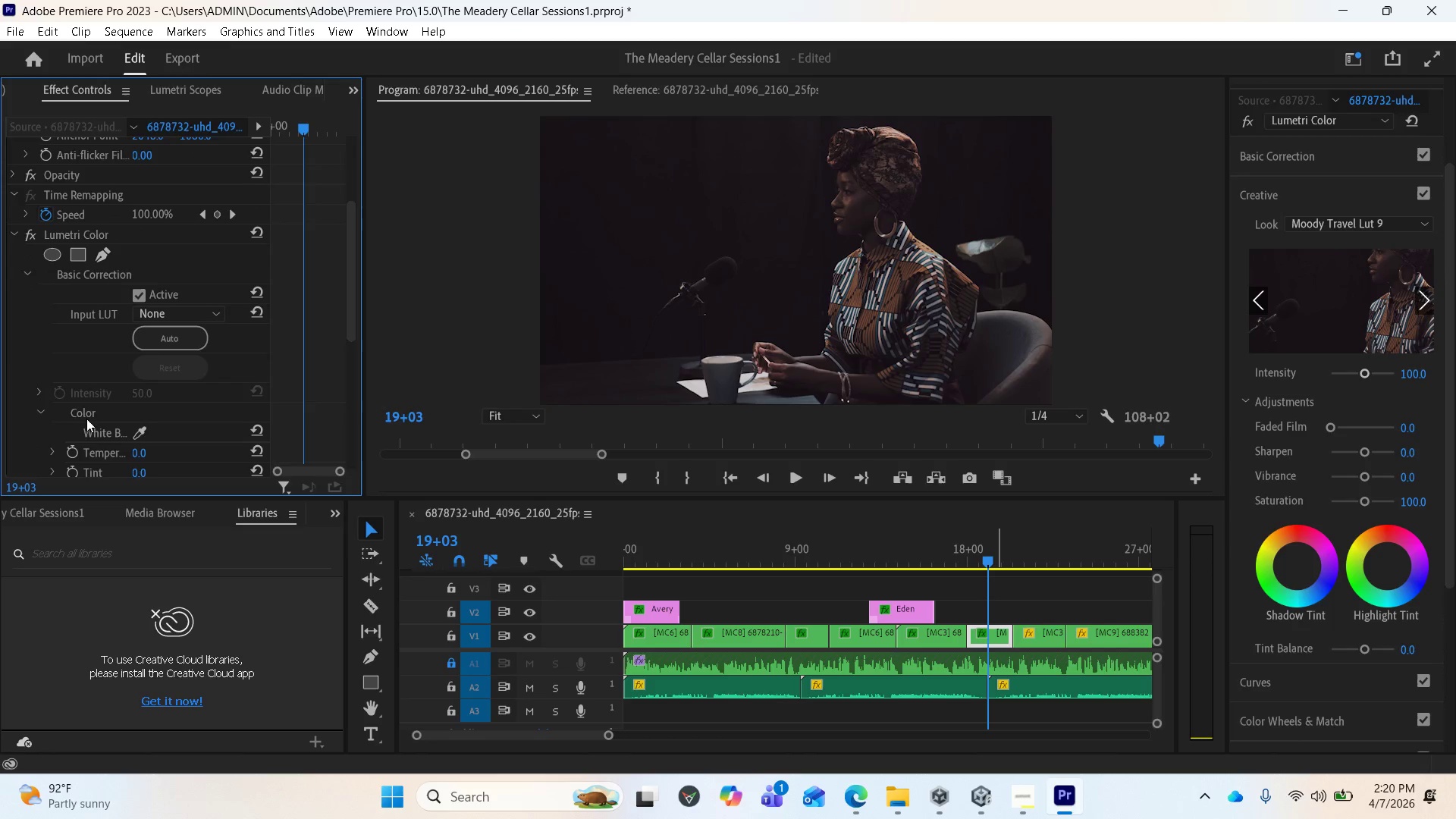 
scroll: coordinate [124, 441], scroll_direction: down, amount: 10.0
 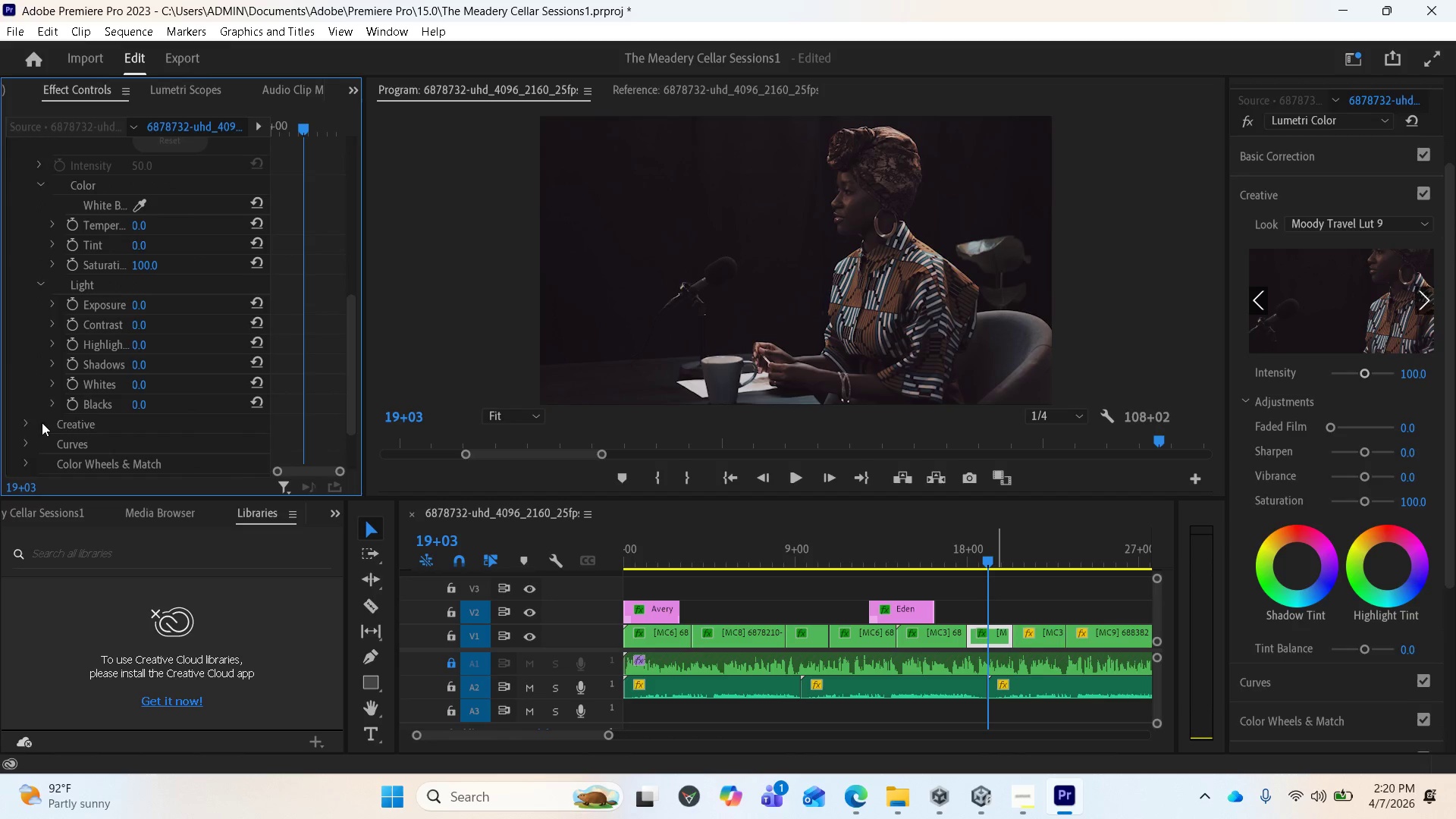 
left_click([26, 424])
 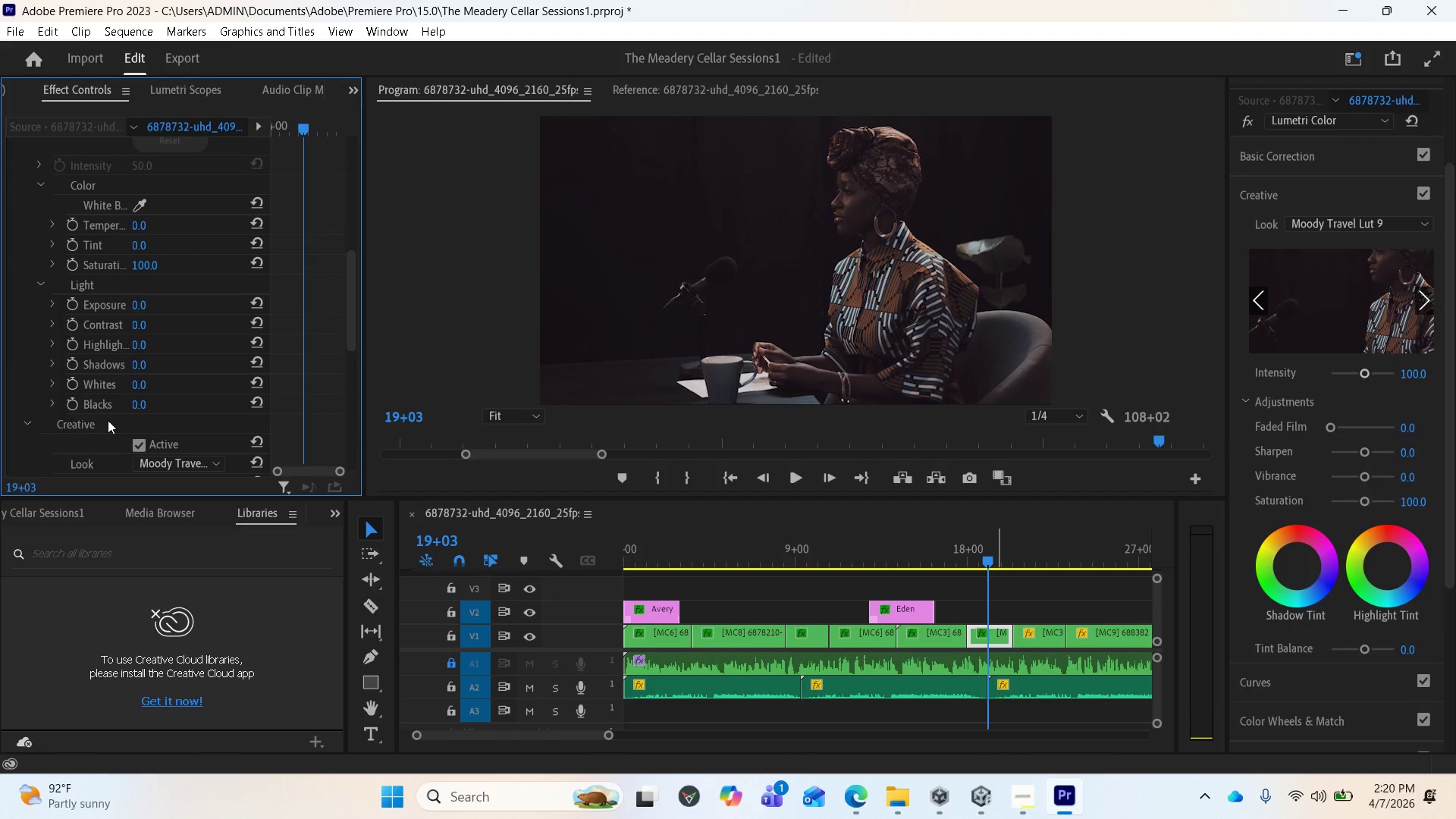 
scroll: coordinate [138, 396], scroll_direction: down, amount: 10.0
 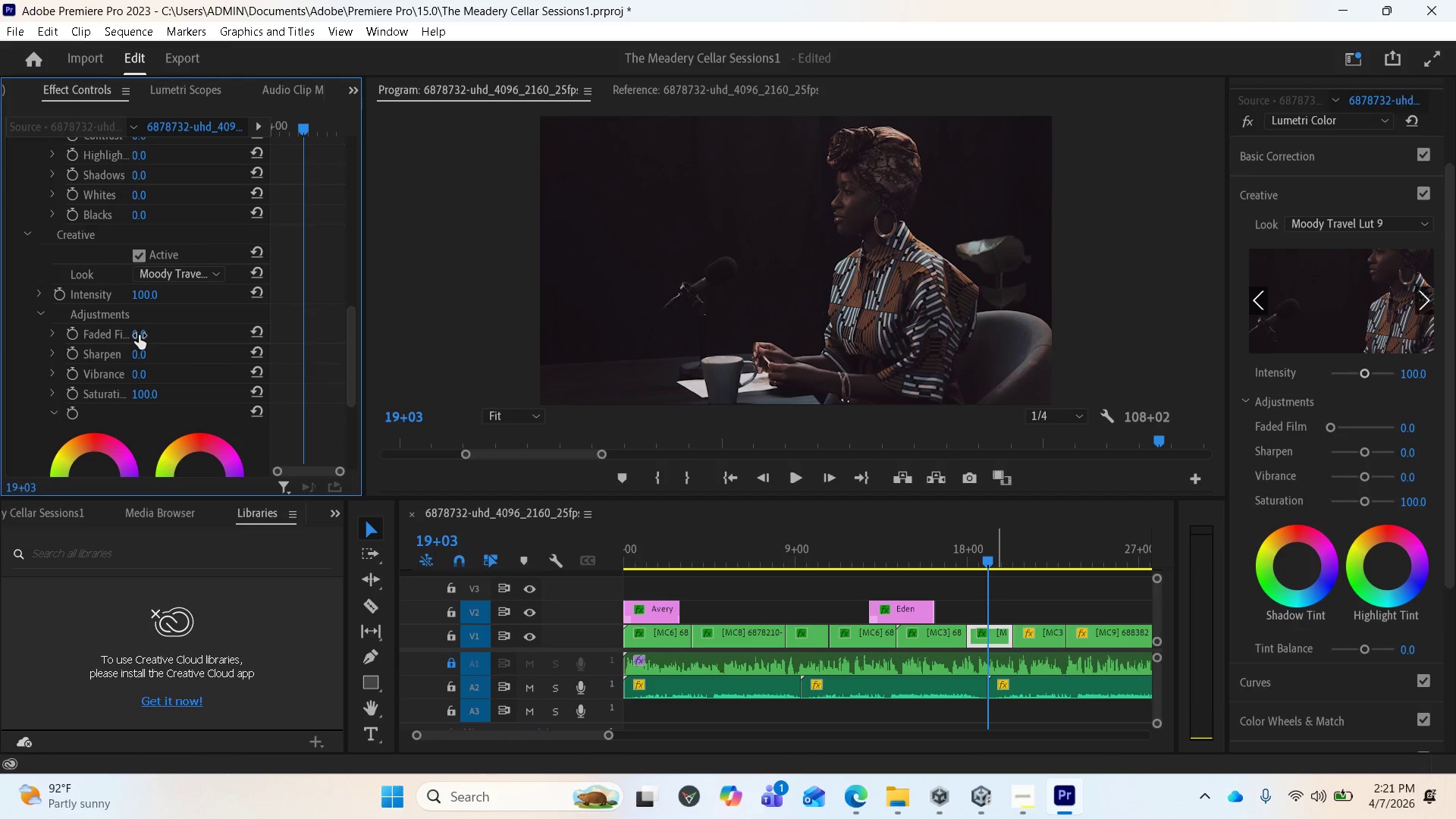 
left_click_drag(start_coordinate=[139, 335], to_coordinate=[118, 328])
 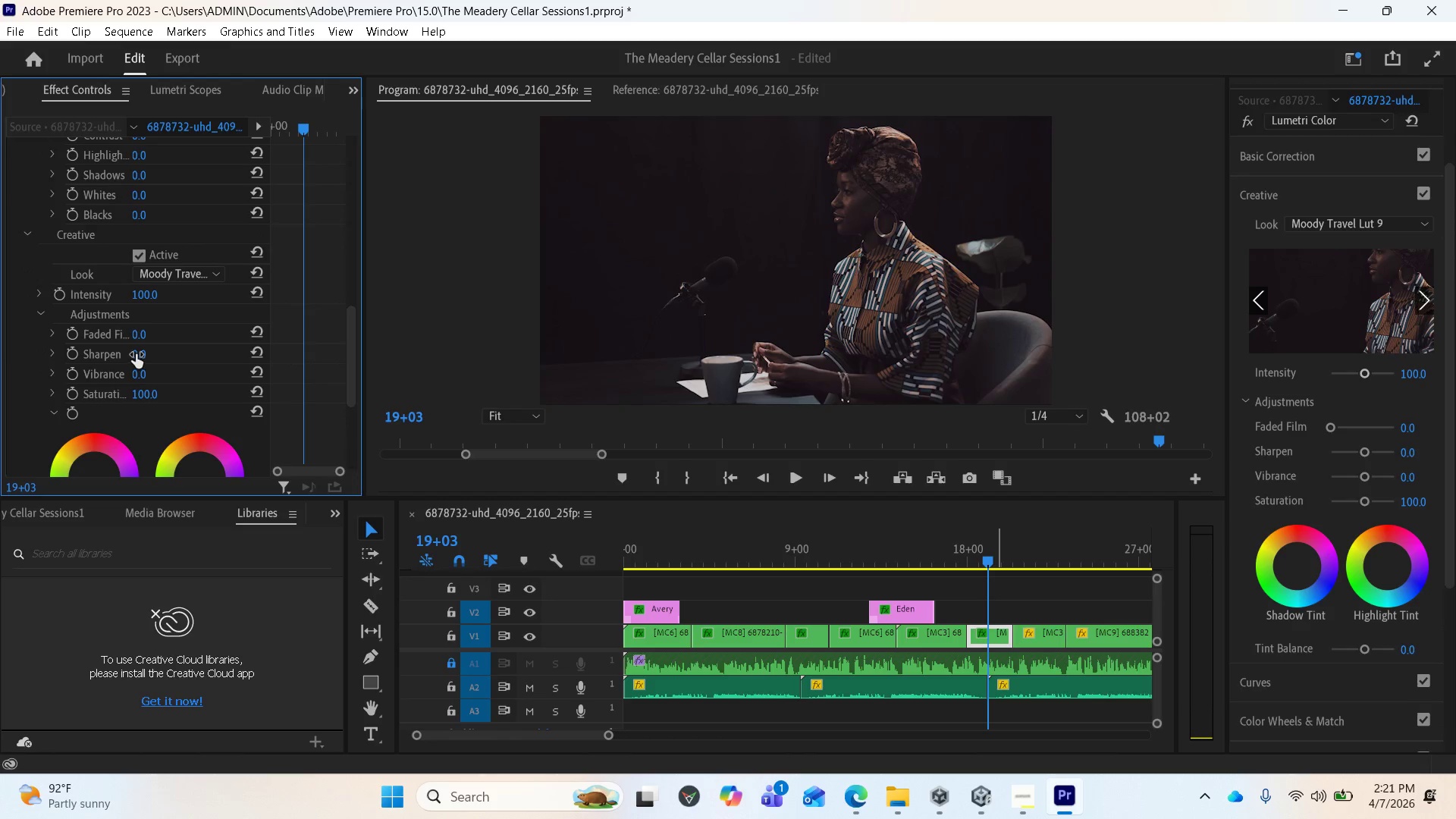 
left_click_drag(start_coordinate=[136, 354], to_coordinate=[109, 350])
 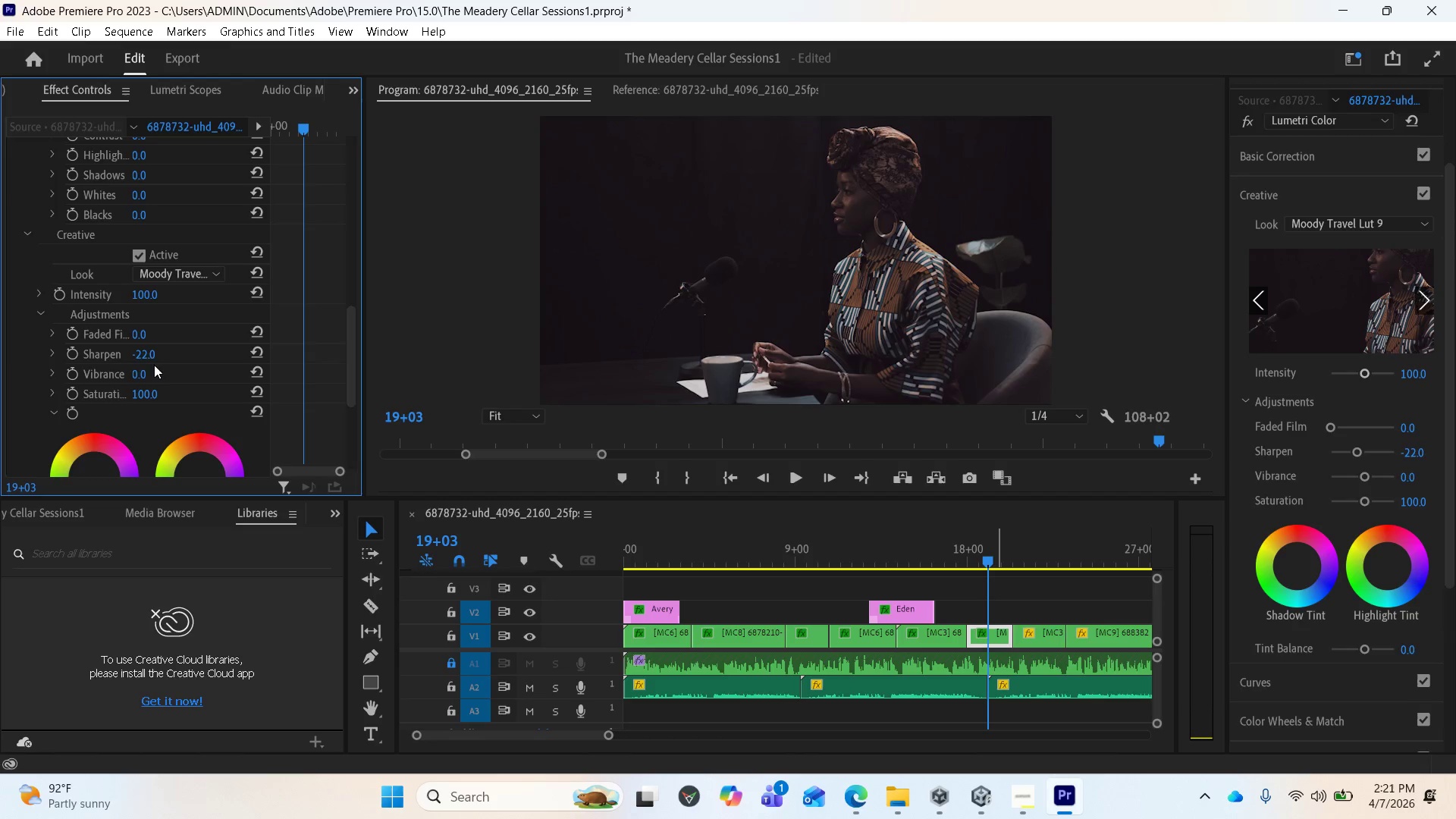 
left_click_drag(start_coordinate=[140, 355], to_coordinate=[172, 363])
 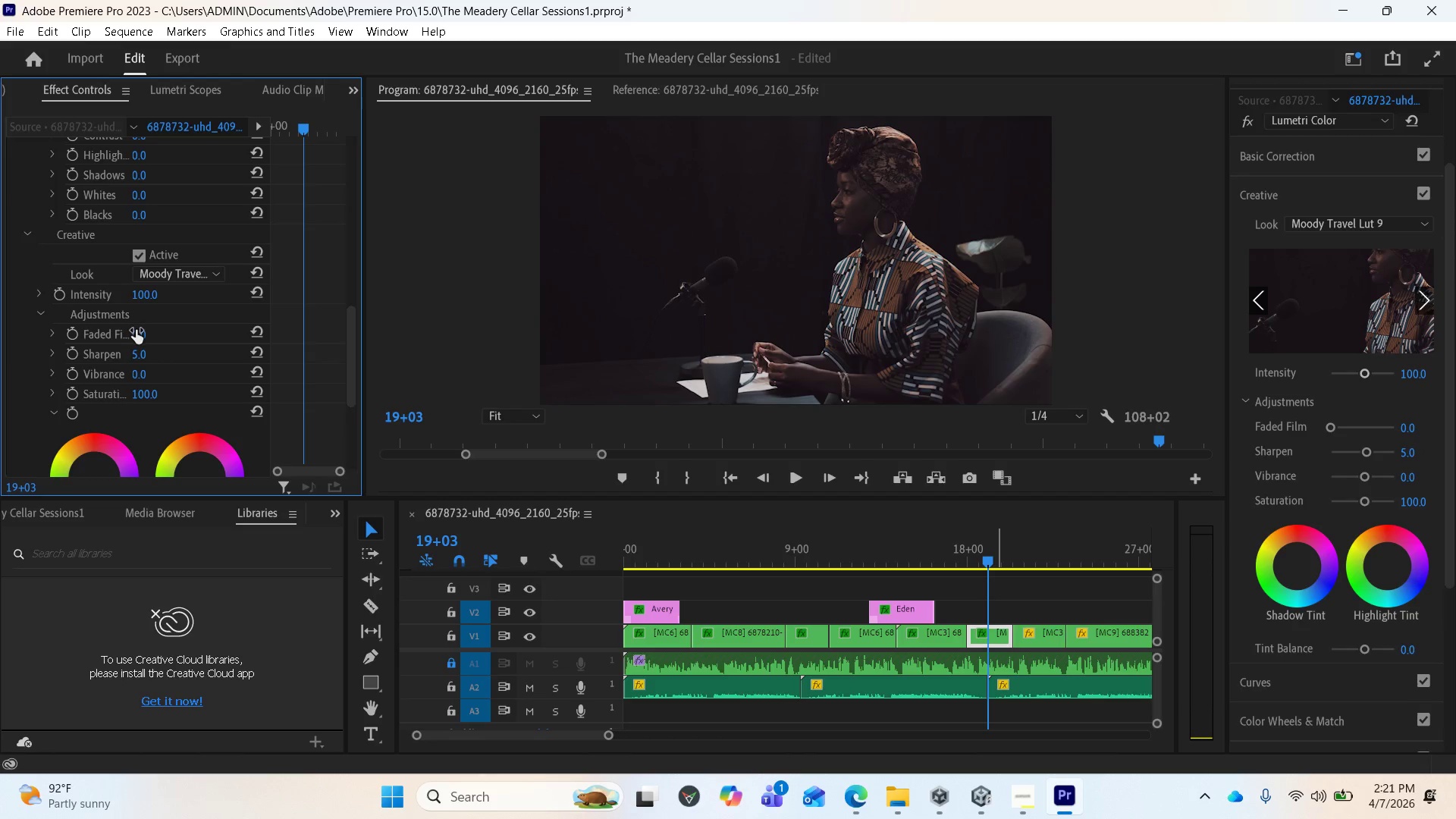 
left_click_drag(start_coordinate=[136, 330], to_coordinate=[96, 335])
 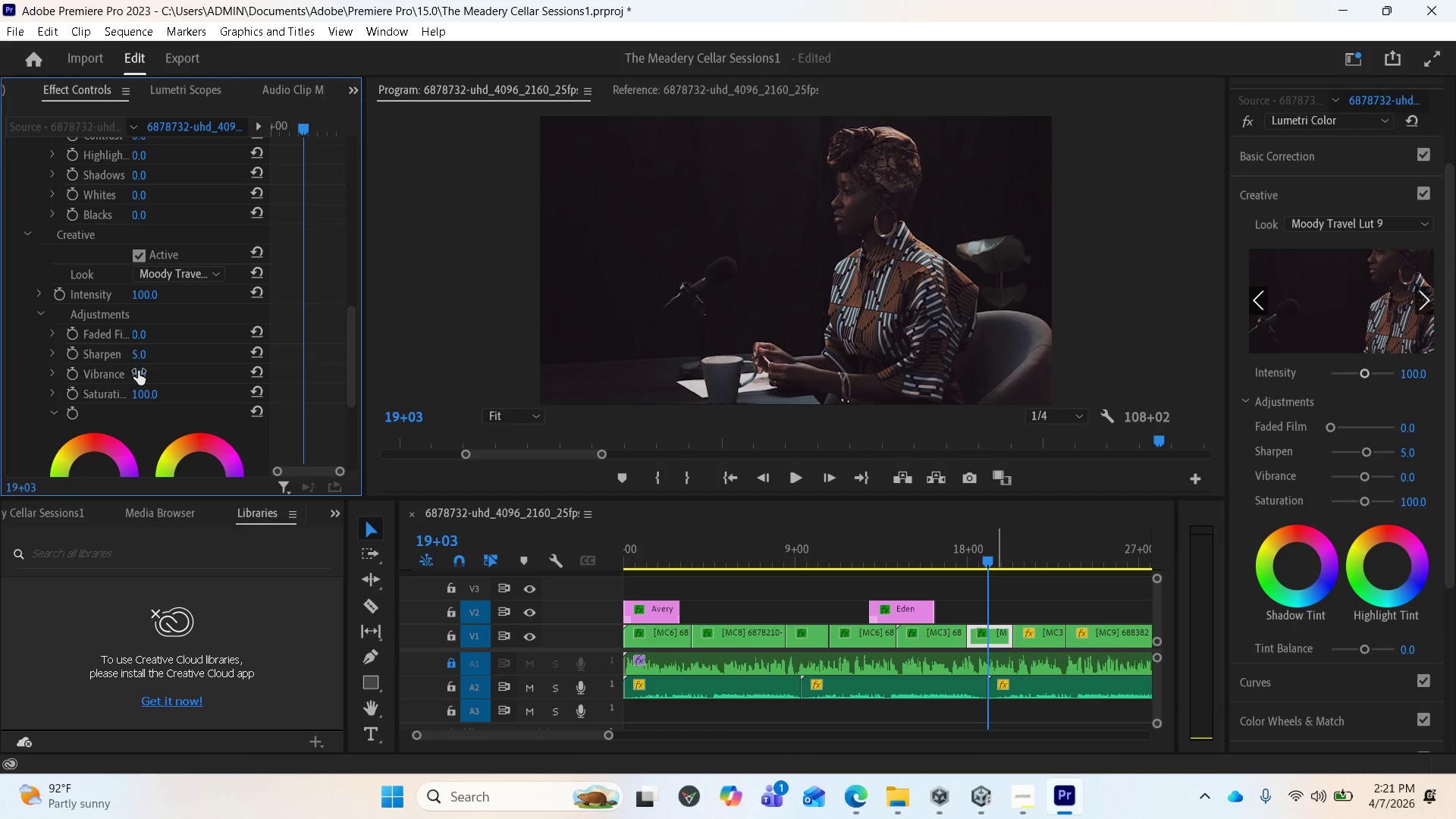 
left_click_drag(start_coordinate=[138, 371], to_coordinate=[183, 369])
 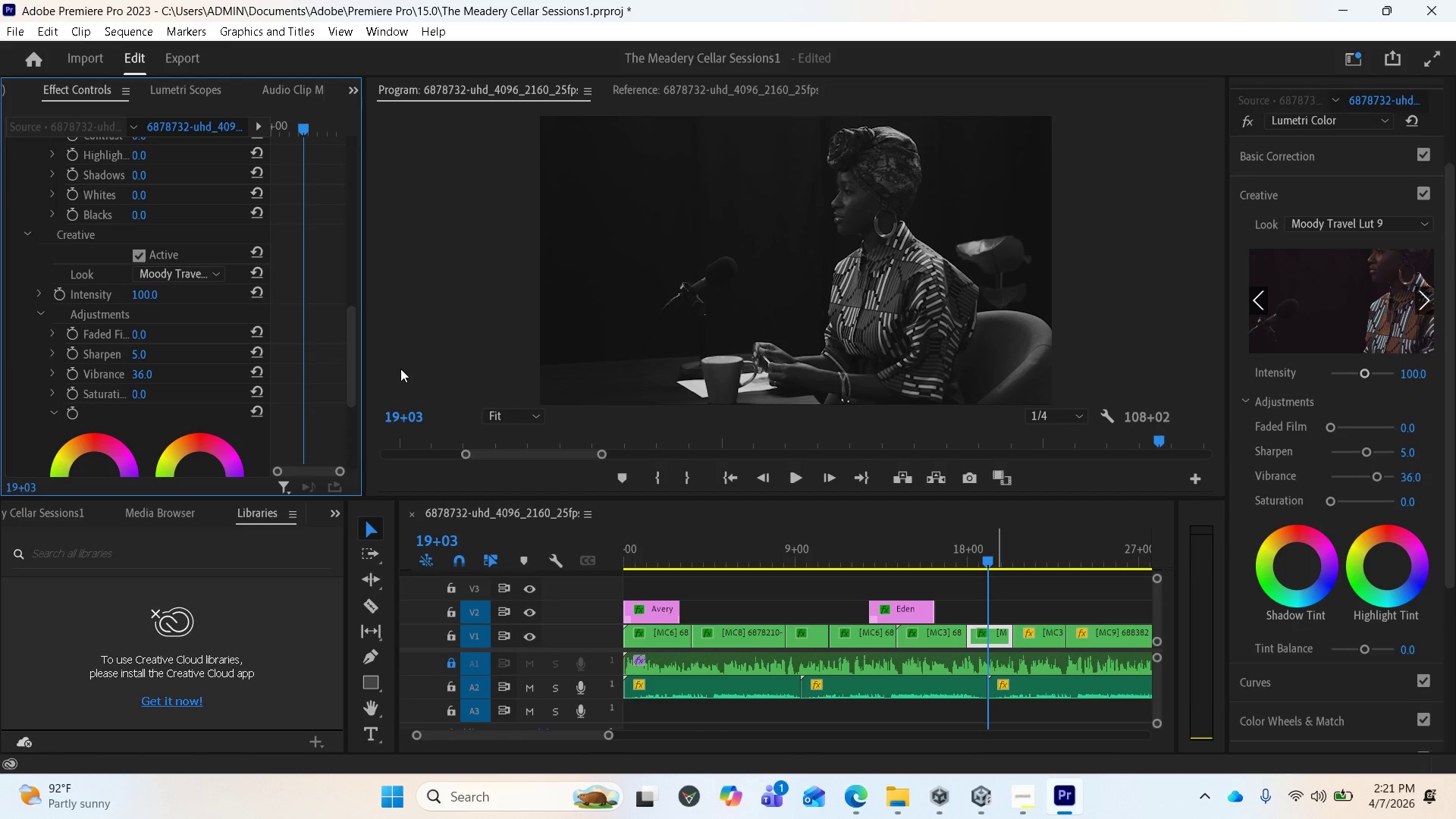 
wait(5.86)
 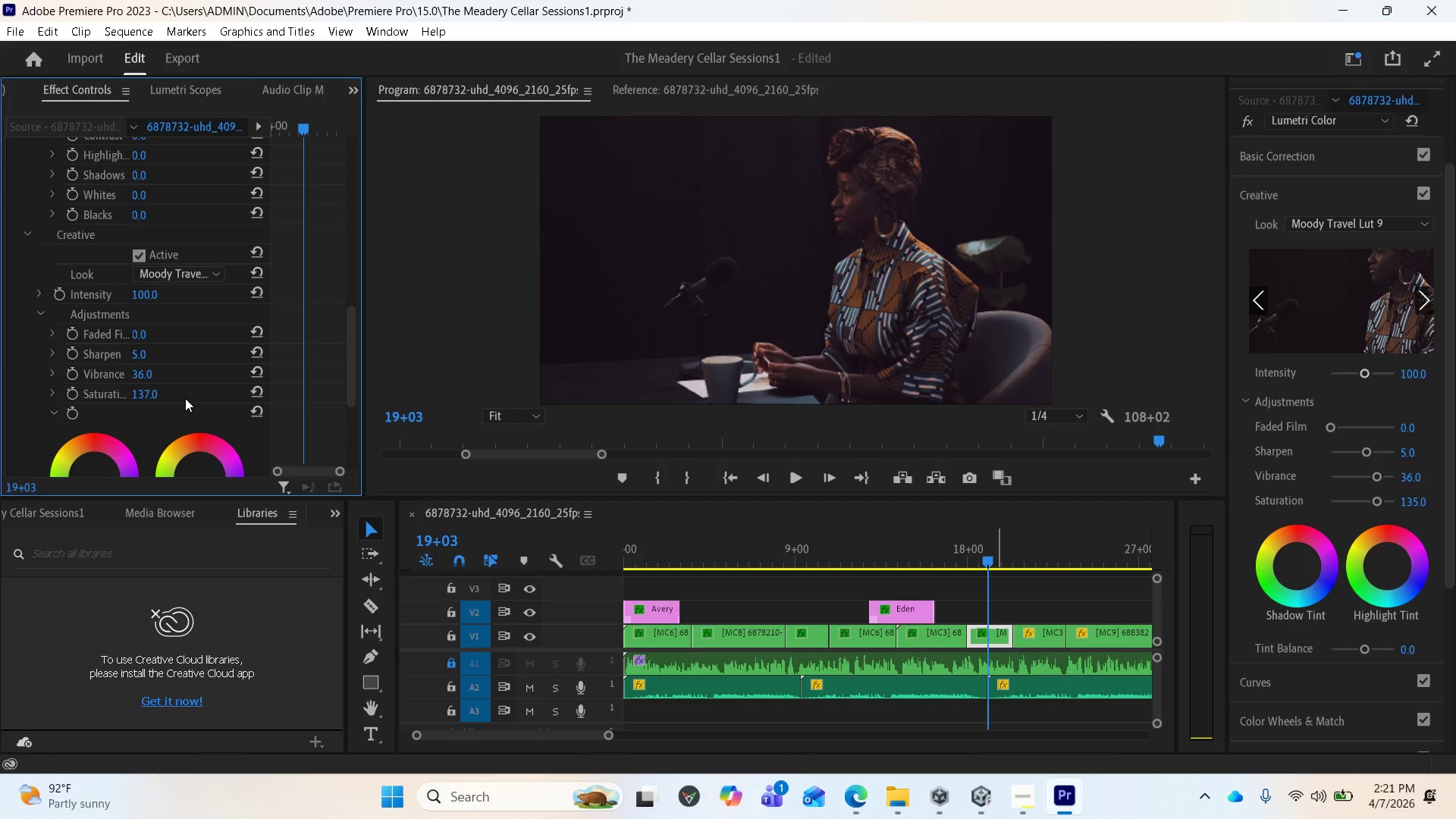 
left_click_drag(start_coordinate=[143, 400], to_coordinate=[112, 397])
 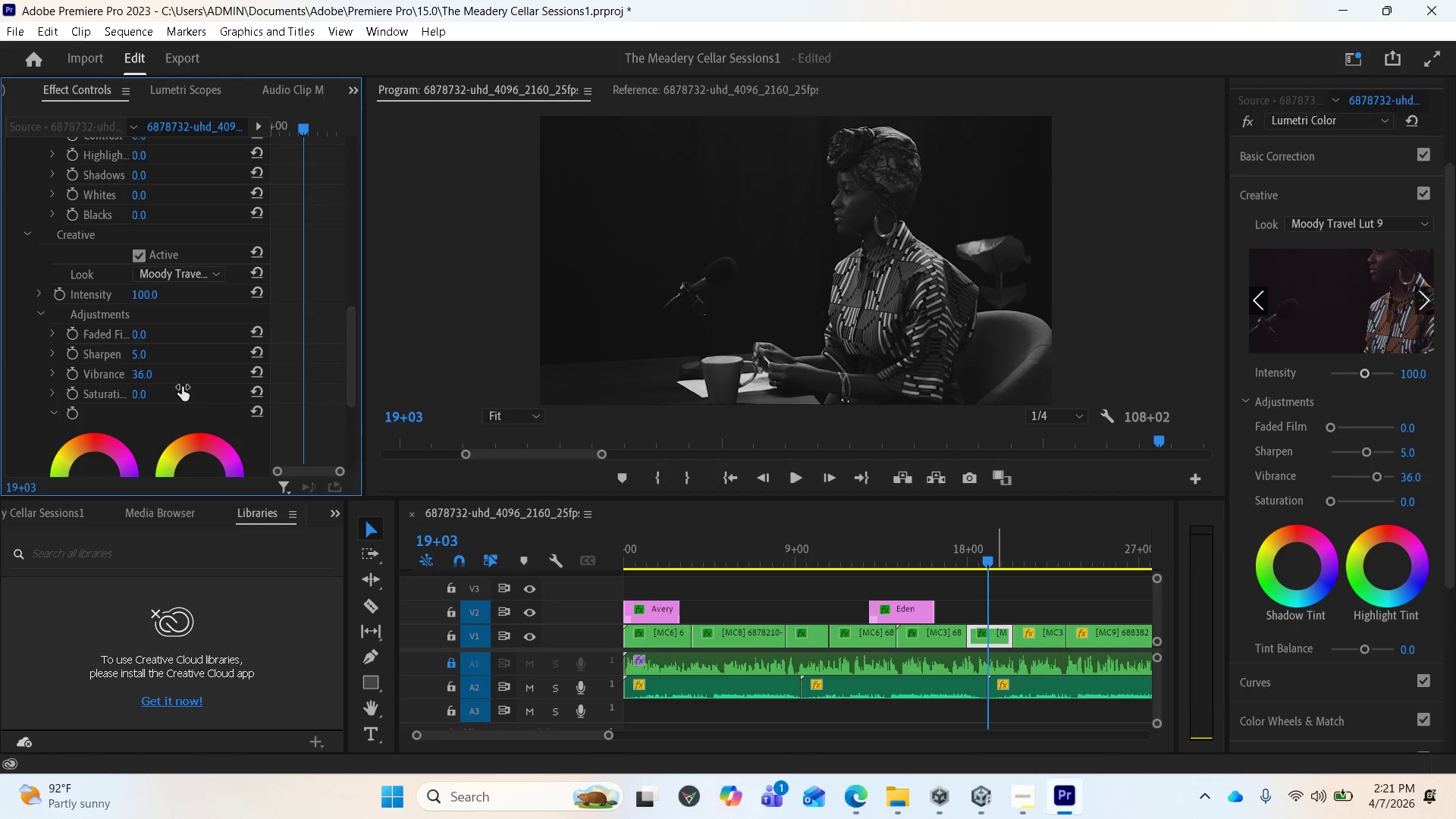 
scroll: coordinate [170, 410], scroll_direction: down, amount: 7.0
 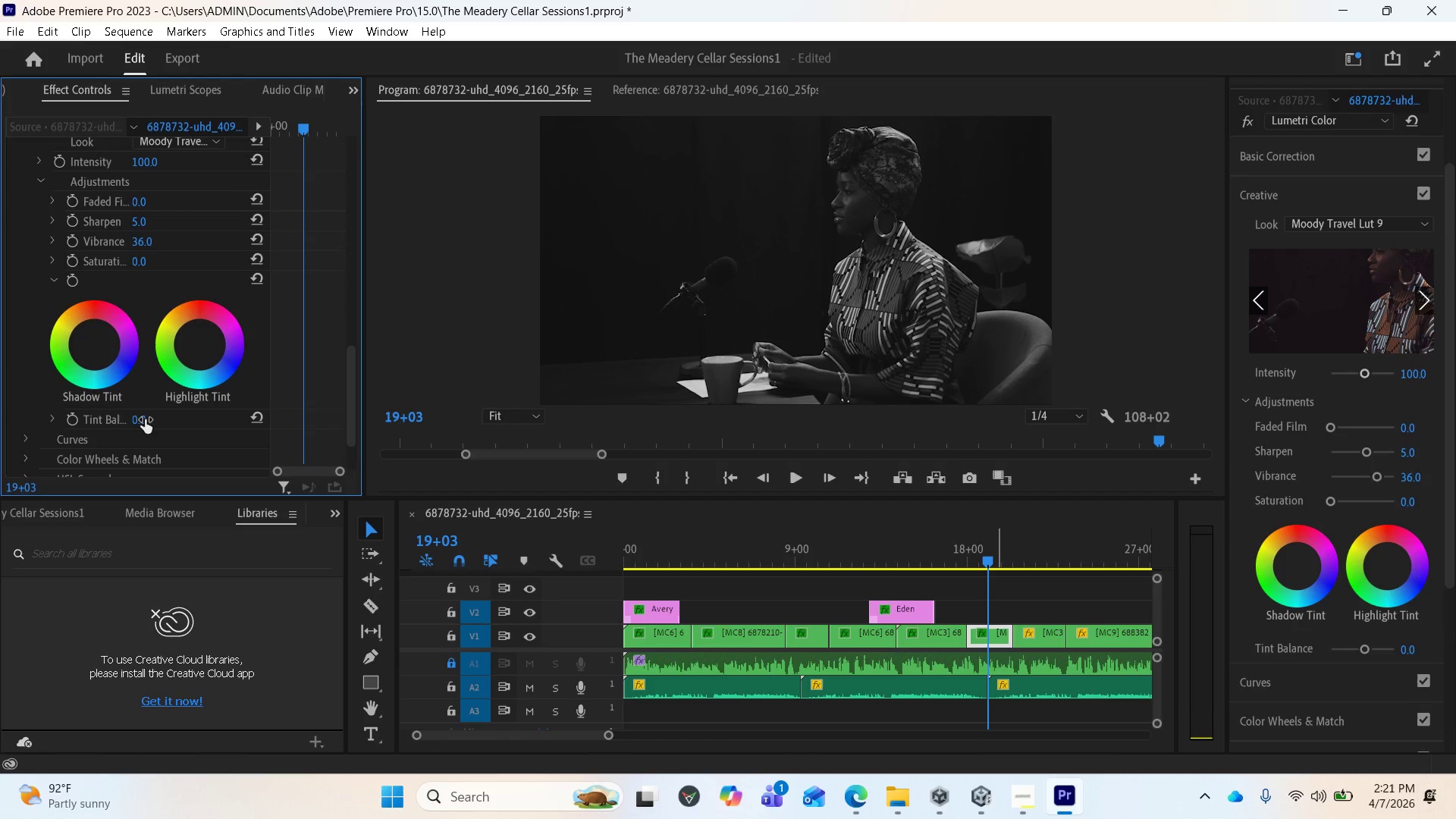 
left_click_drag(start_coordinate=[144, 419], to_coordinate=[50, 415])
 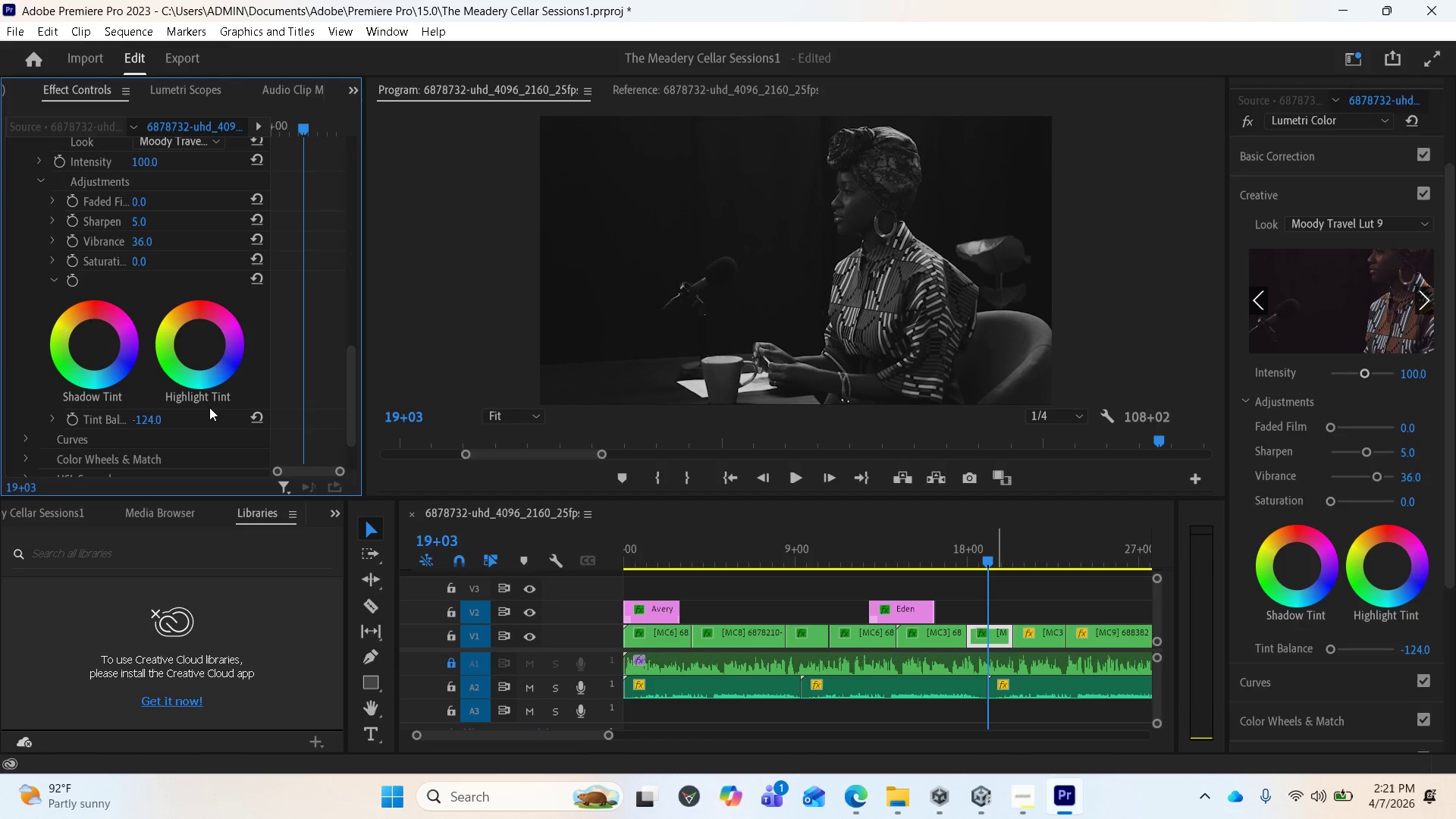 
key(Control+Z)
 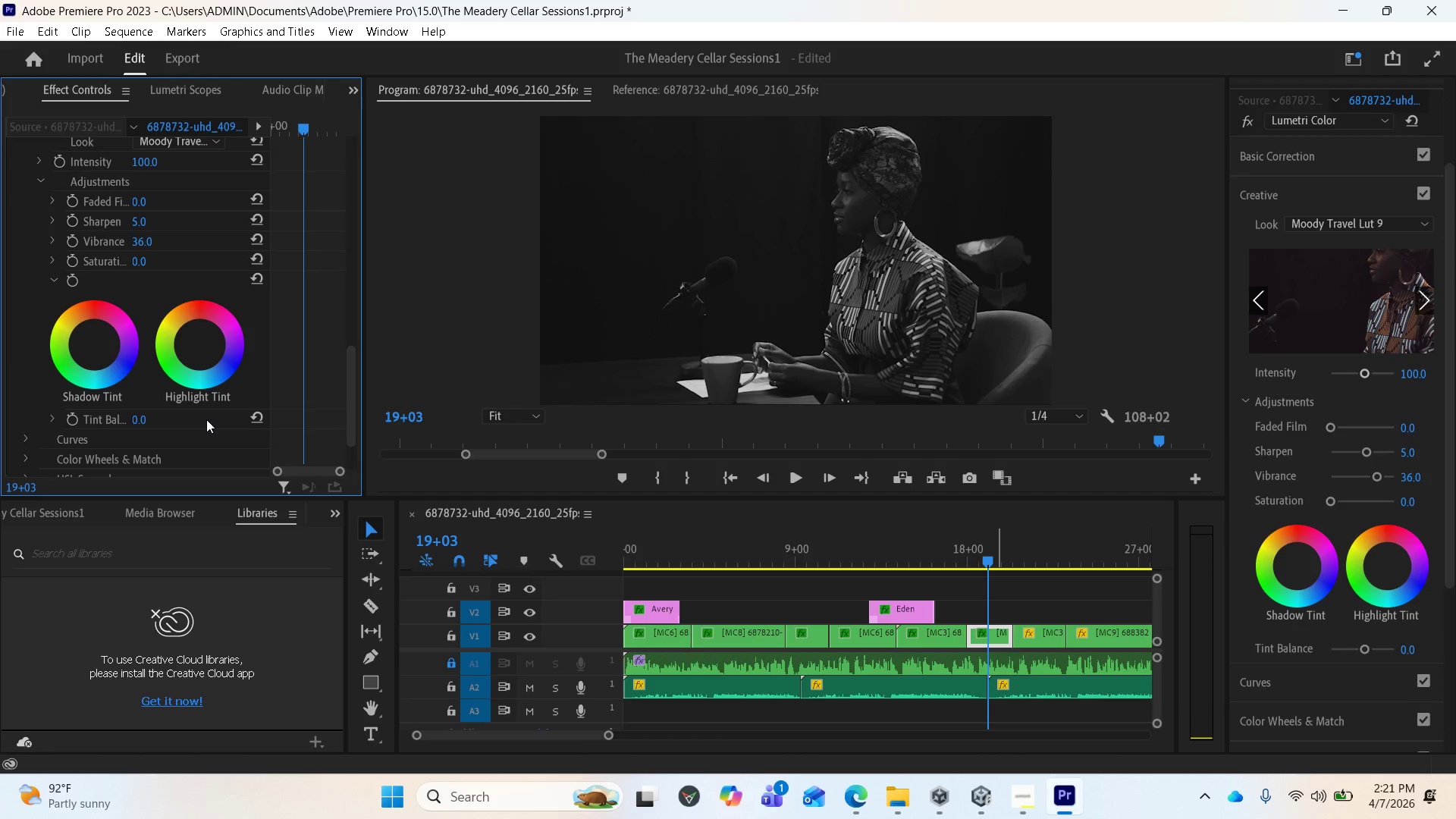 
key(Control+Z)
 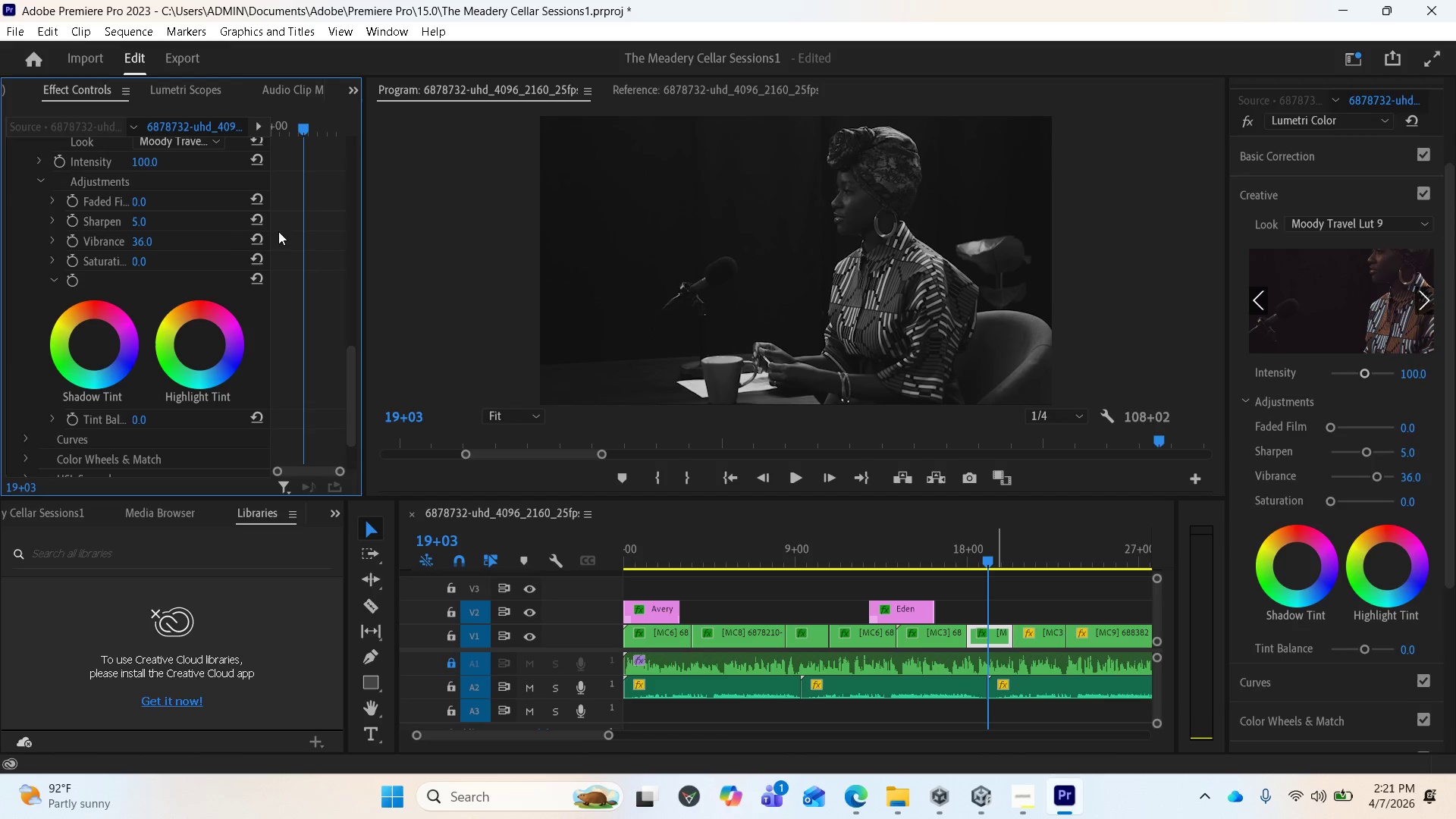 
key(Control+Z)
 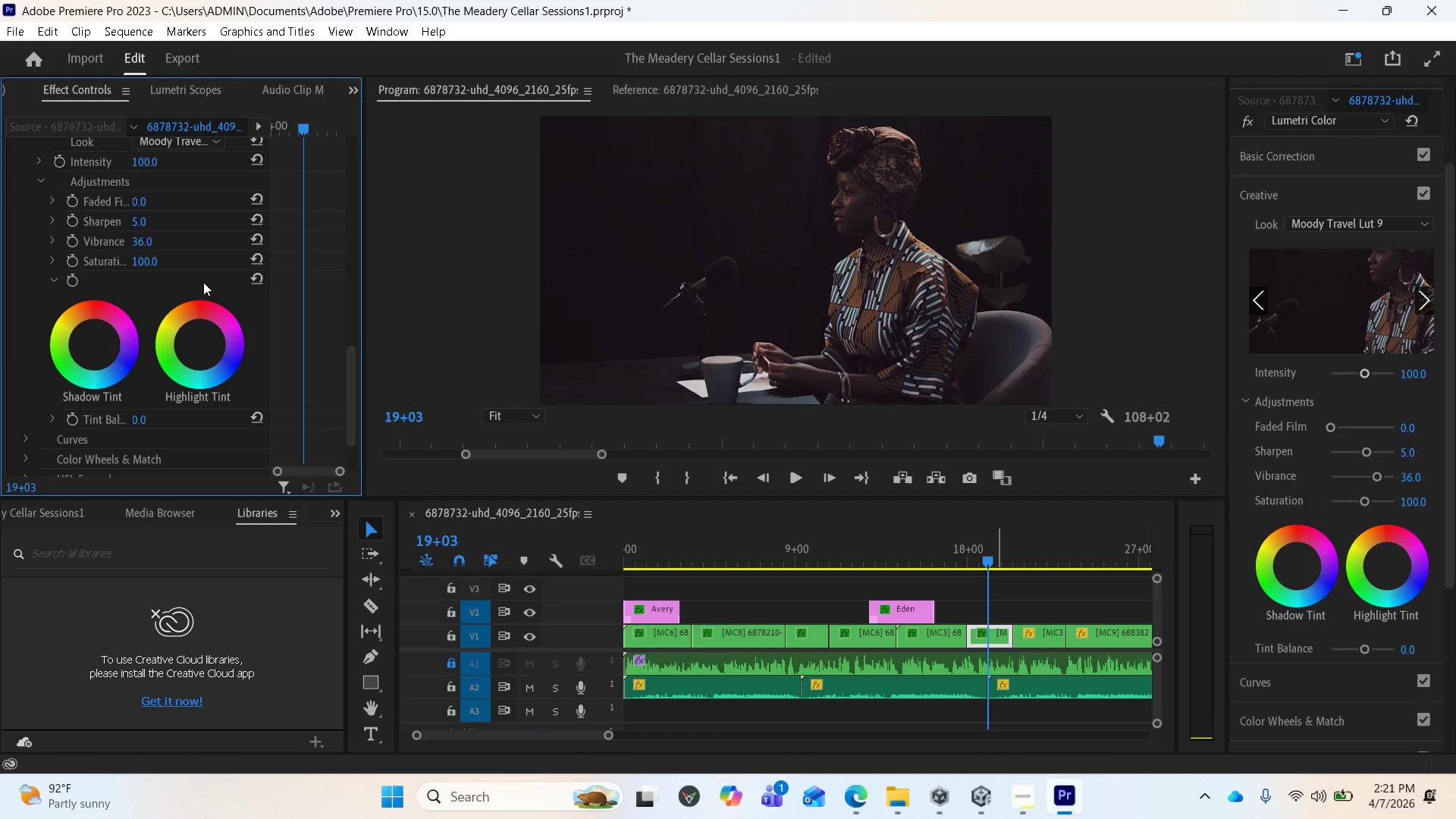 
key(Control+Z)
 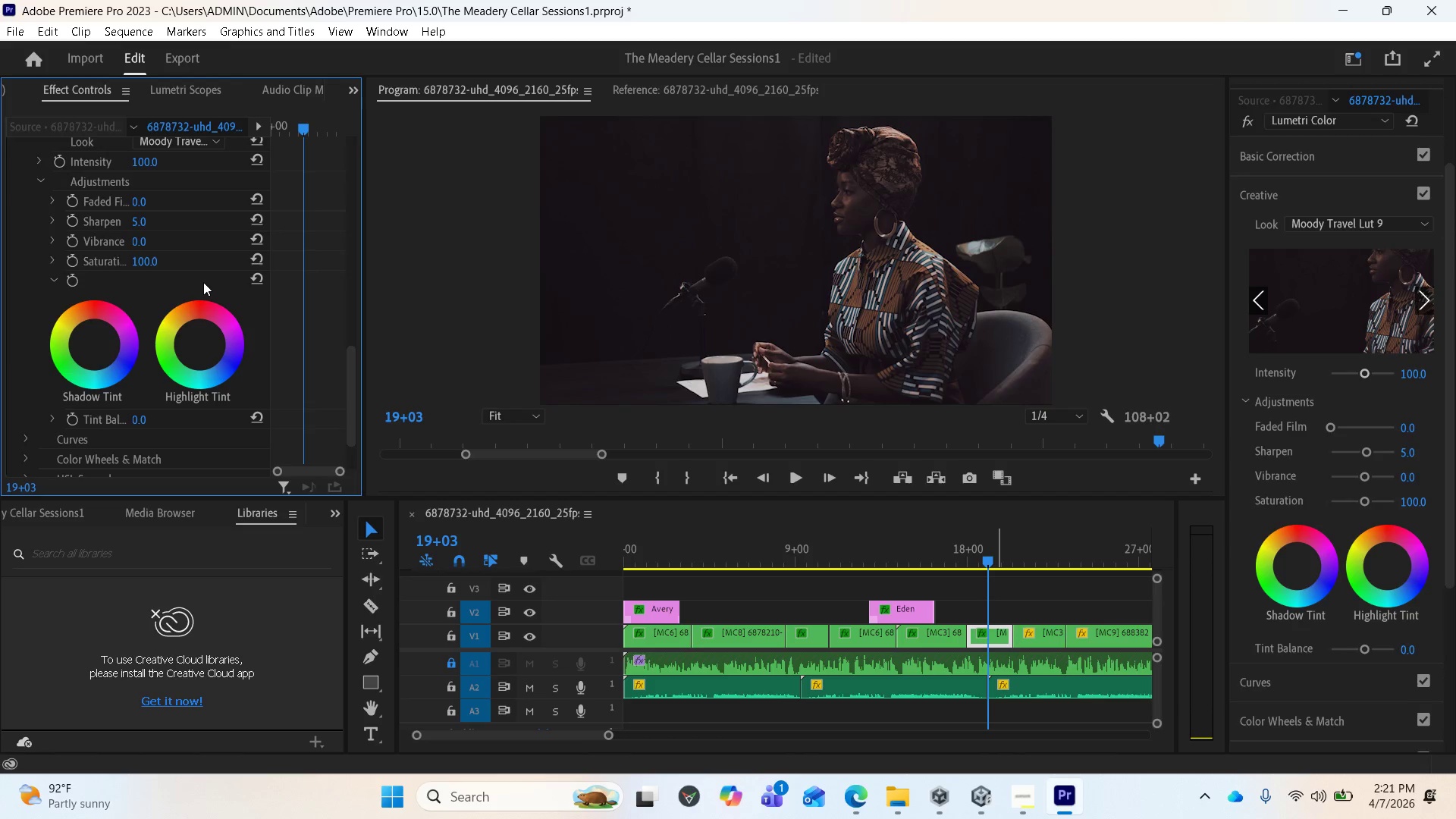 
key(Control+Z)
 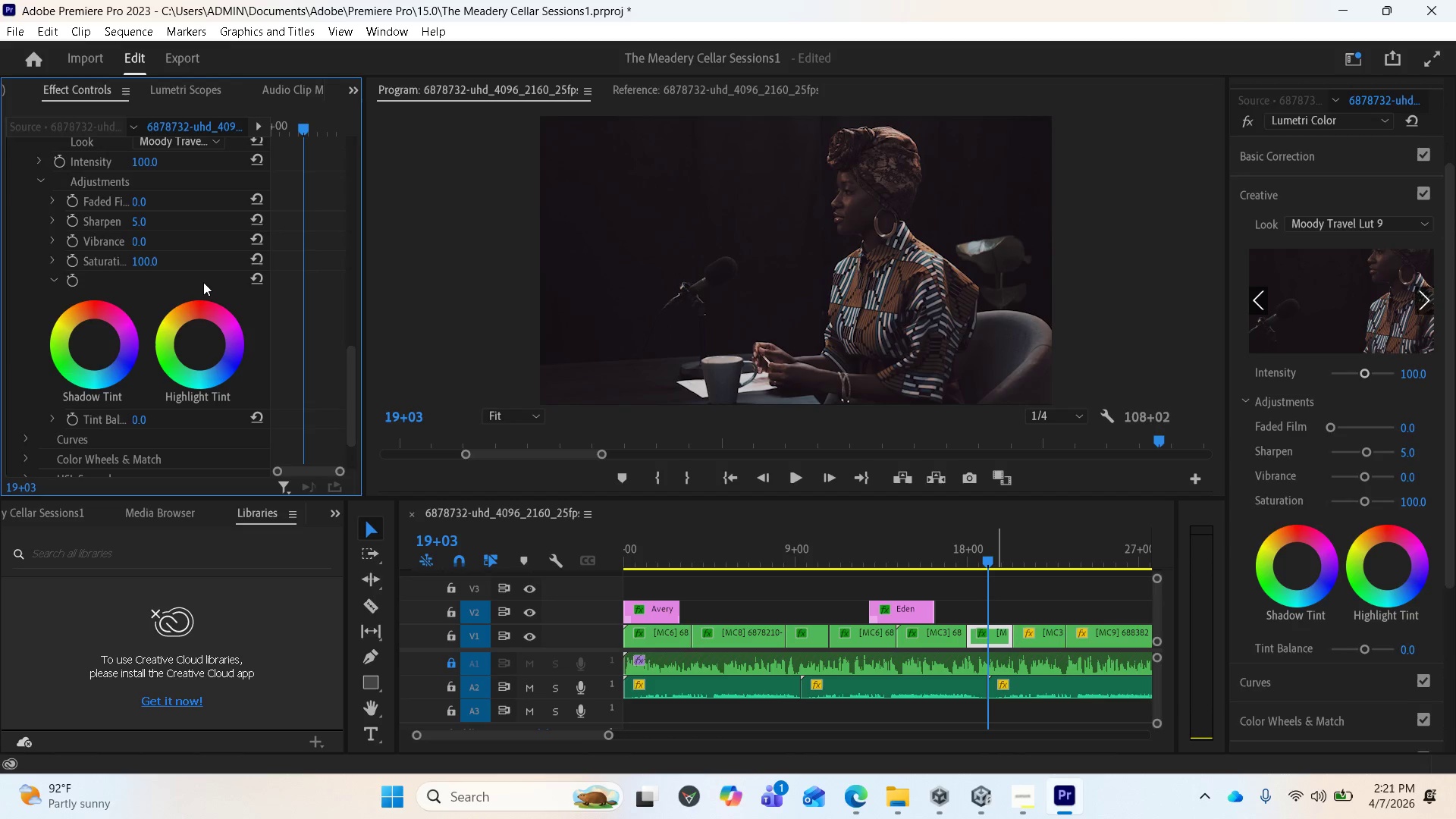 
key(Control+Z)
 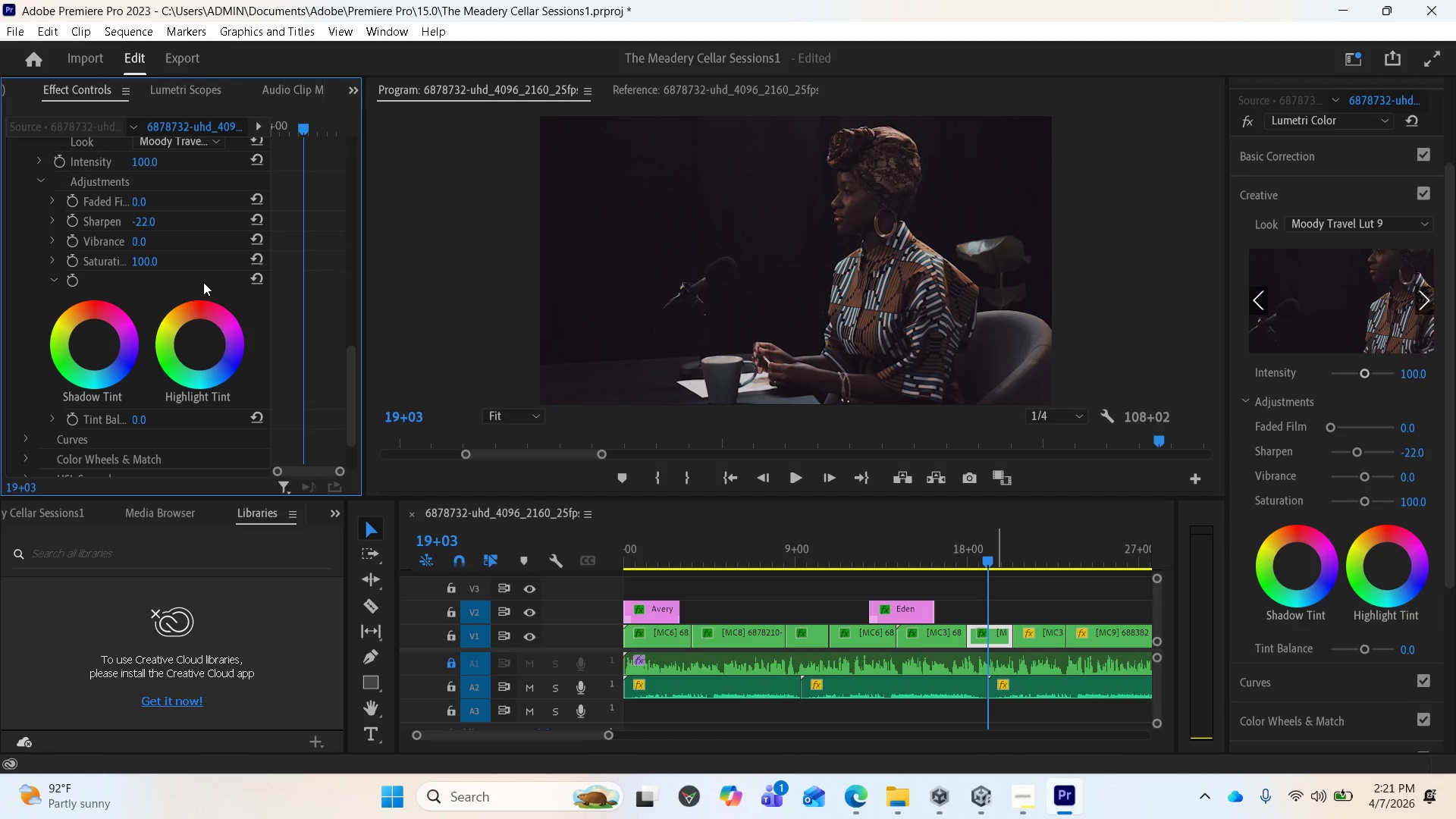 
key(Control+Z)
 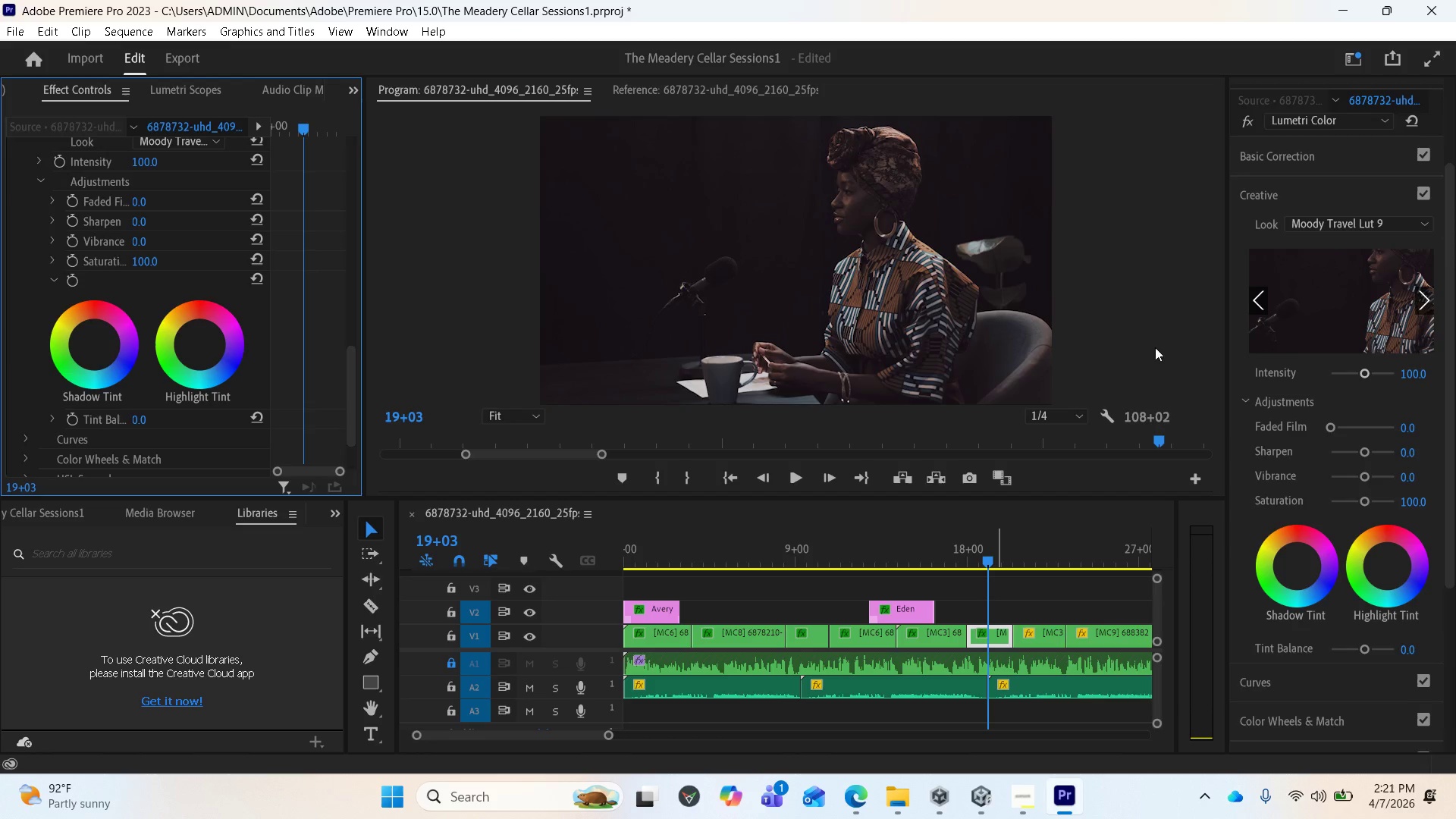 
scroll: coordinate [196, 269], scroll_direction: up, amount: 7.0
 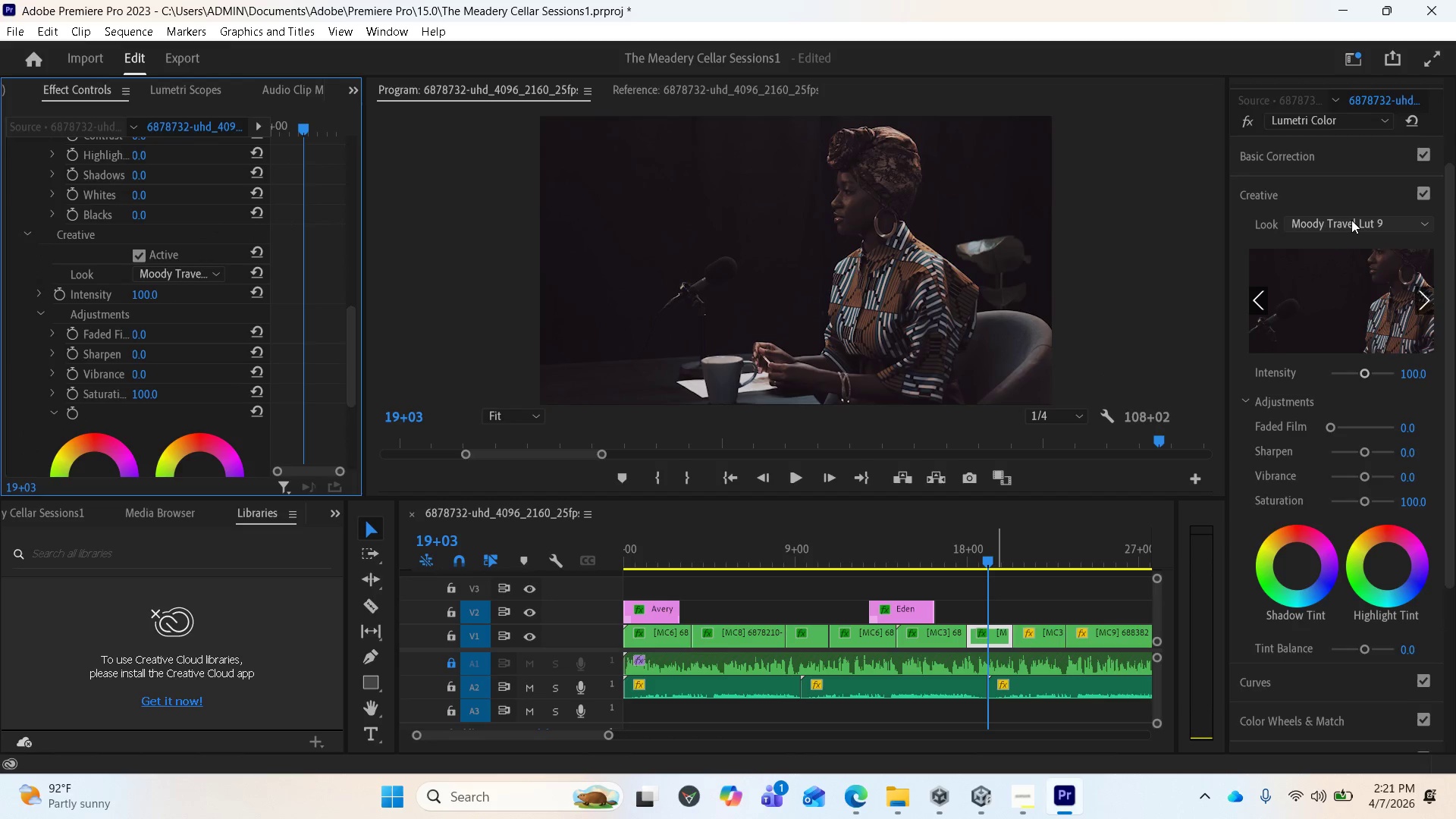 
left_click([1351, 220])
 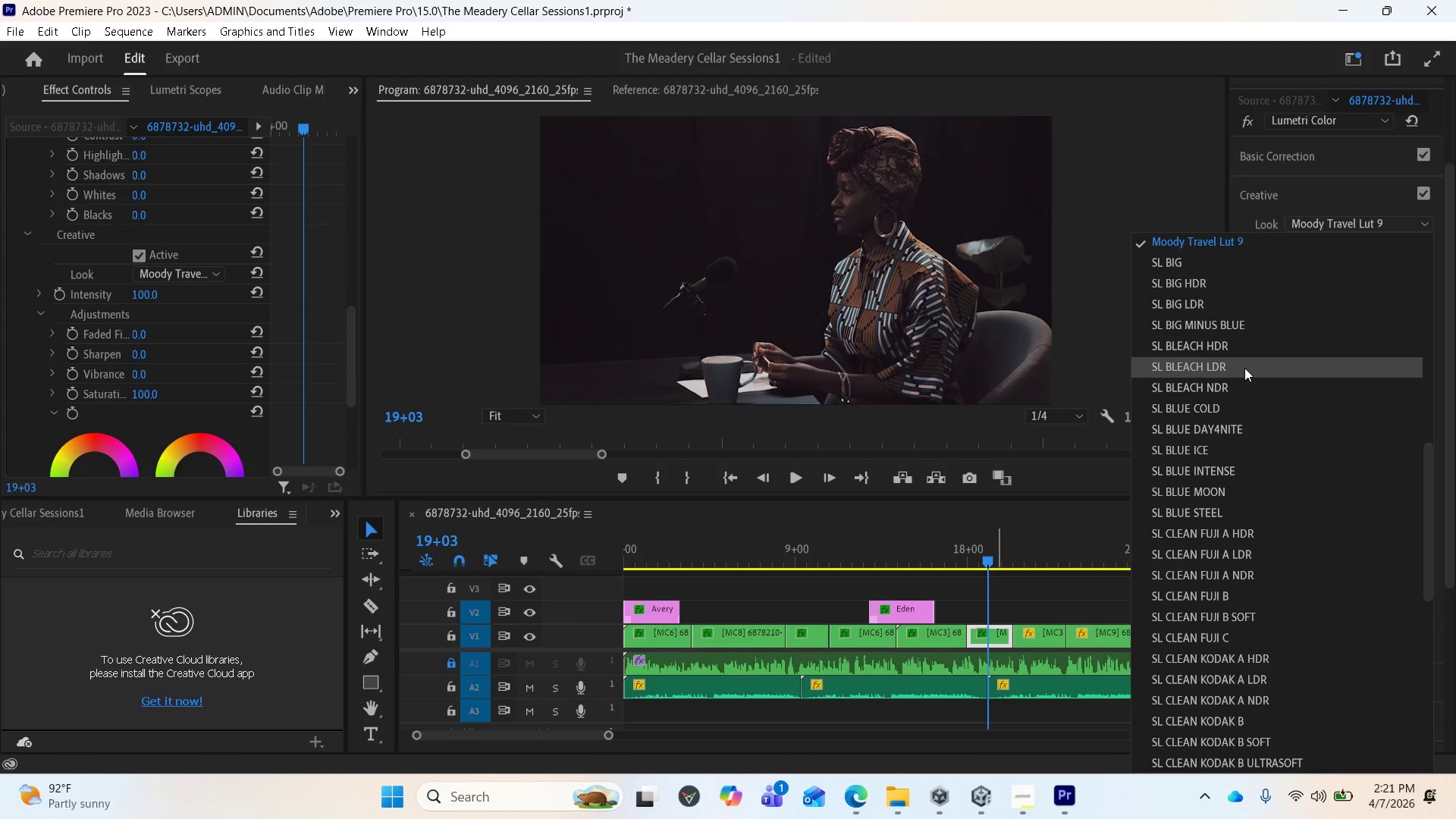 
scroll: coordinate [1243, 369], scroll_direction: up, amount: 2.0
 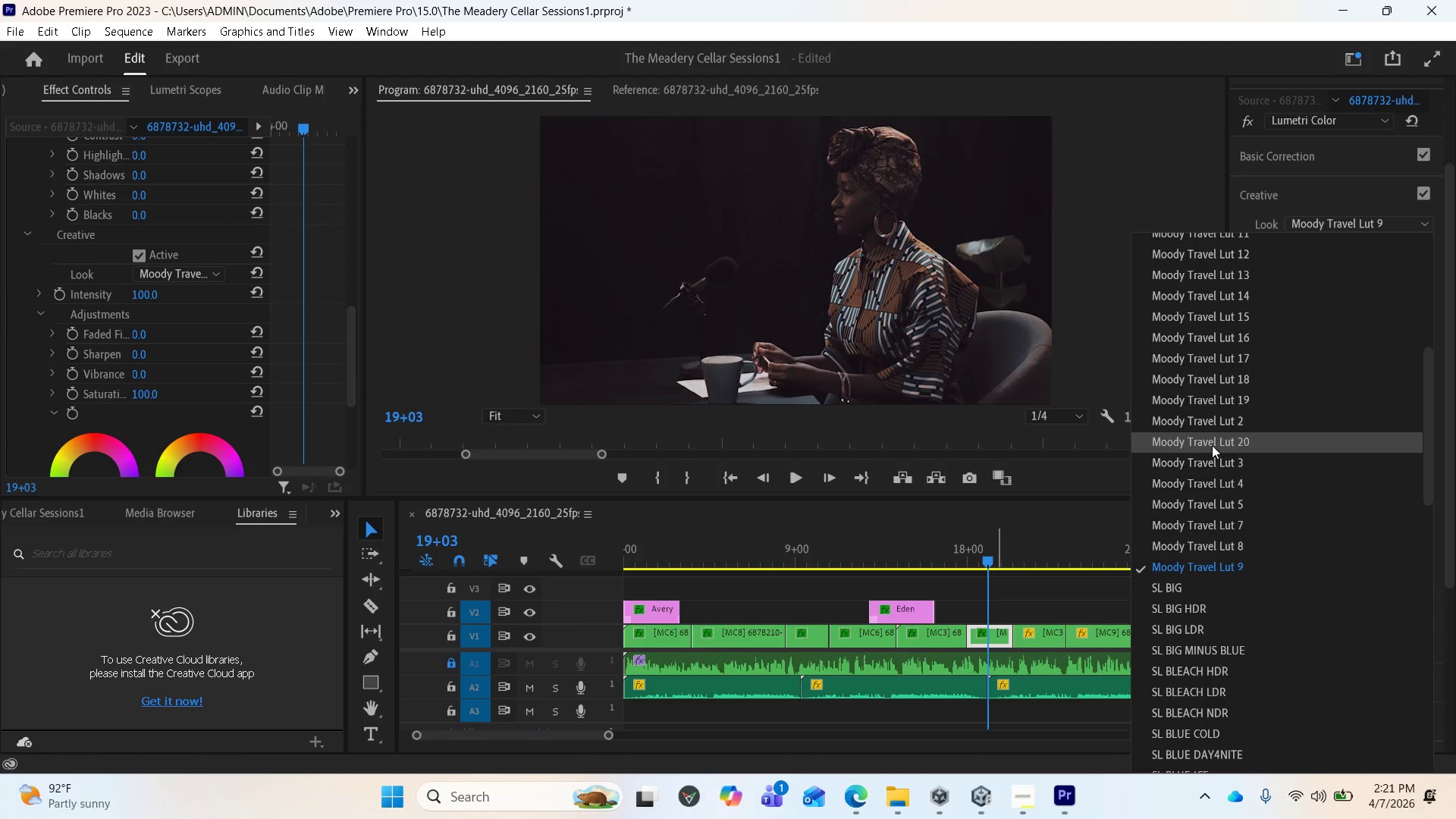 
left_click([1212, 441])
 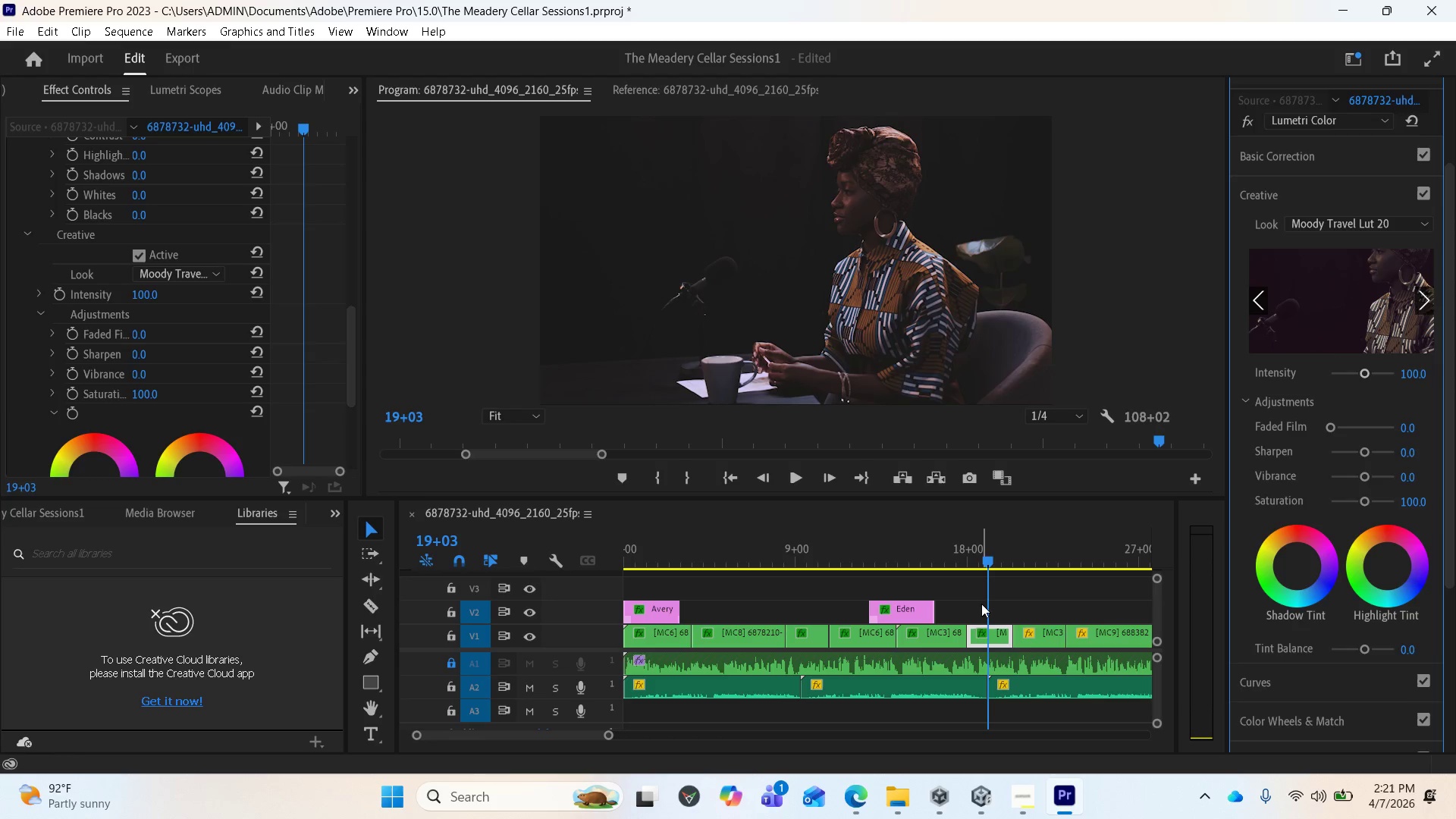 
wait(5.23)
 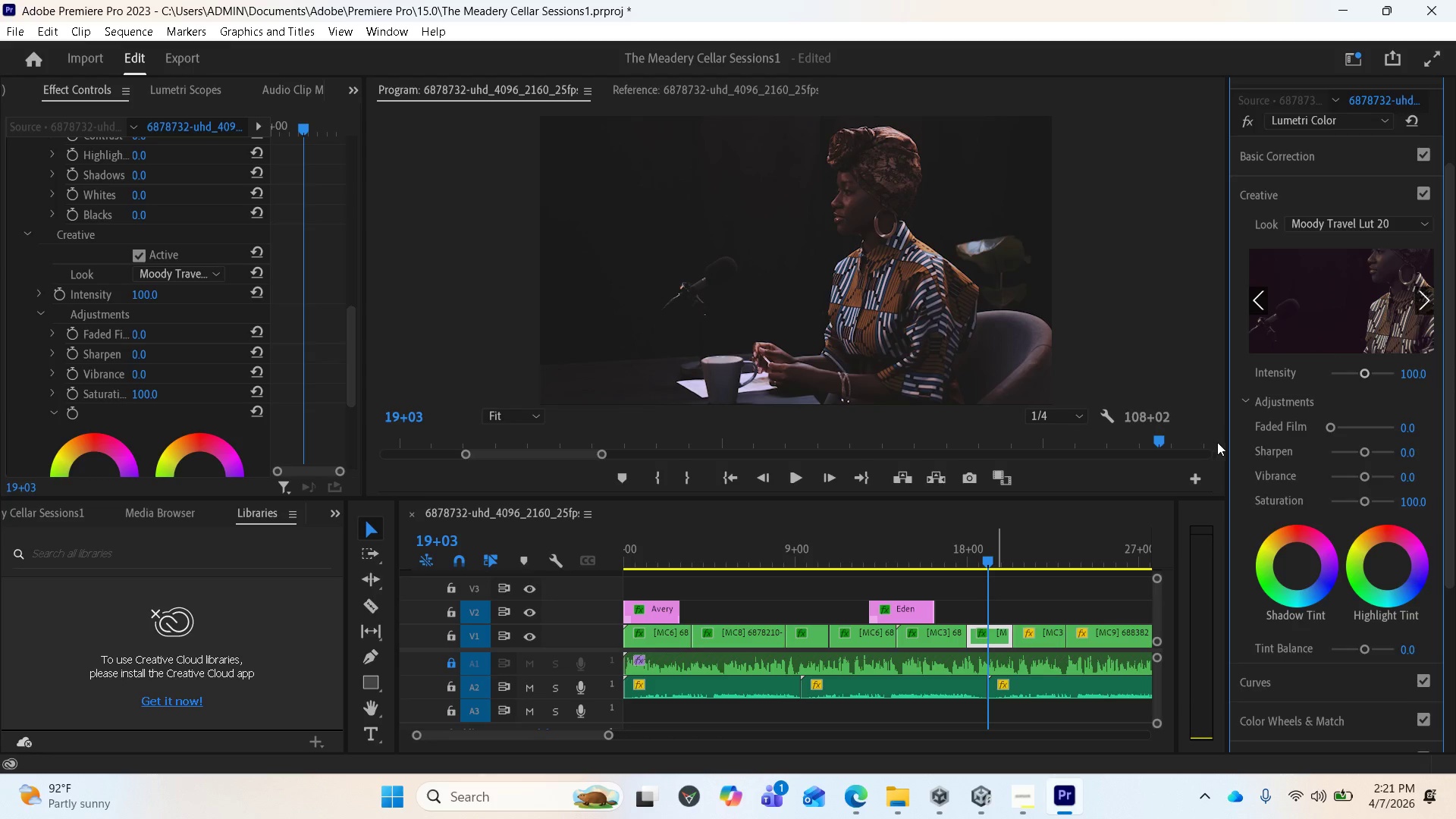 
left_click_drag(start_coordinate=[993, 552], to_coordinate=[1029, 557])
 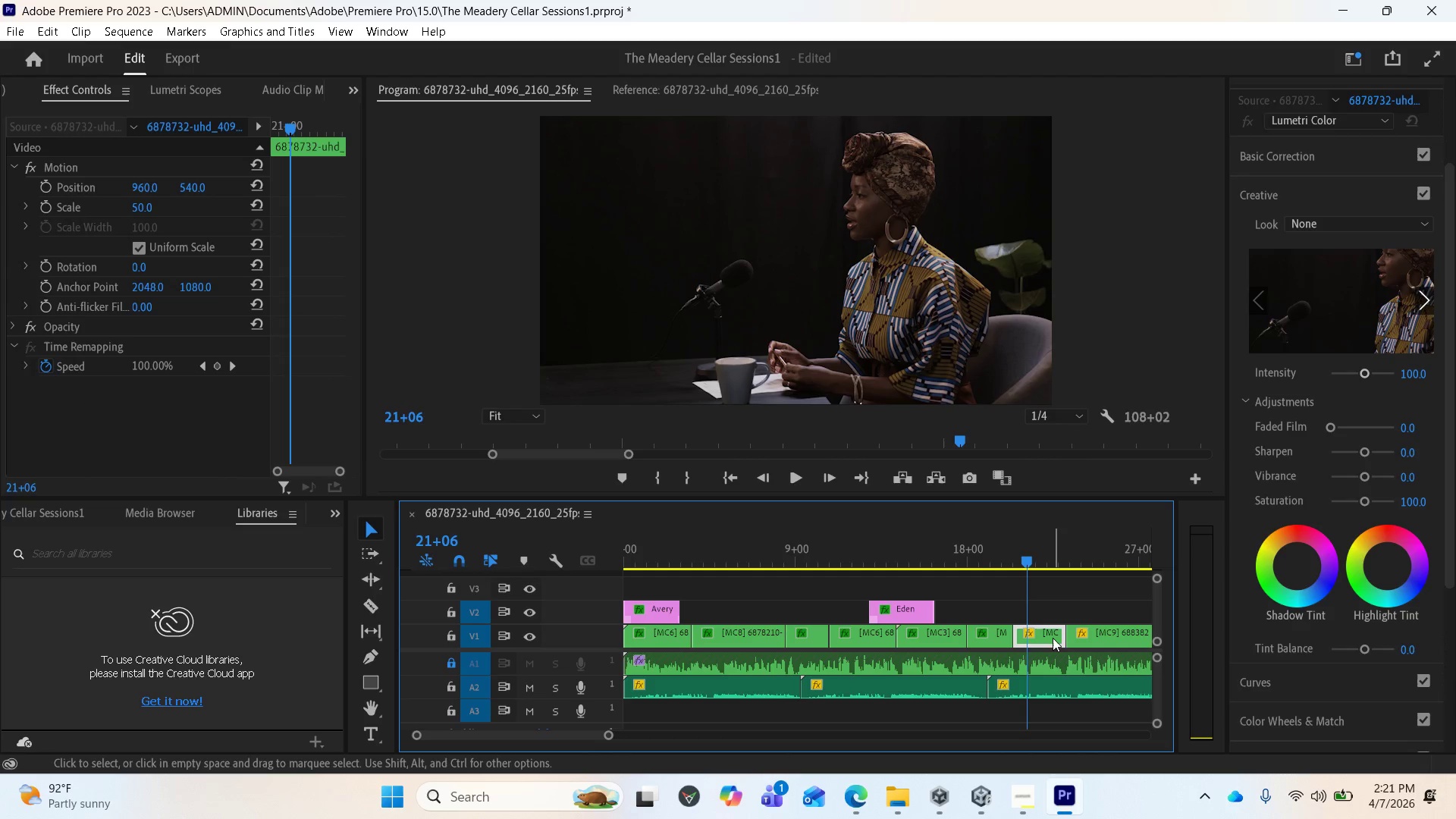 
left_click([1053, 638])
 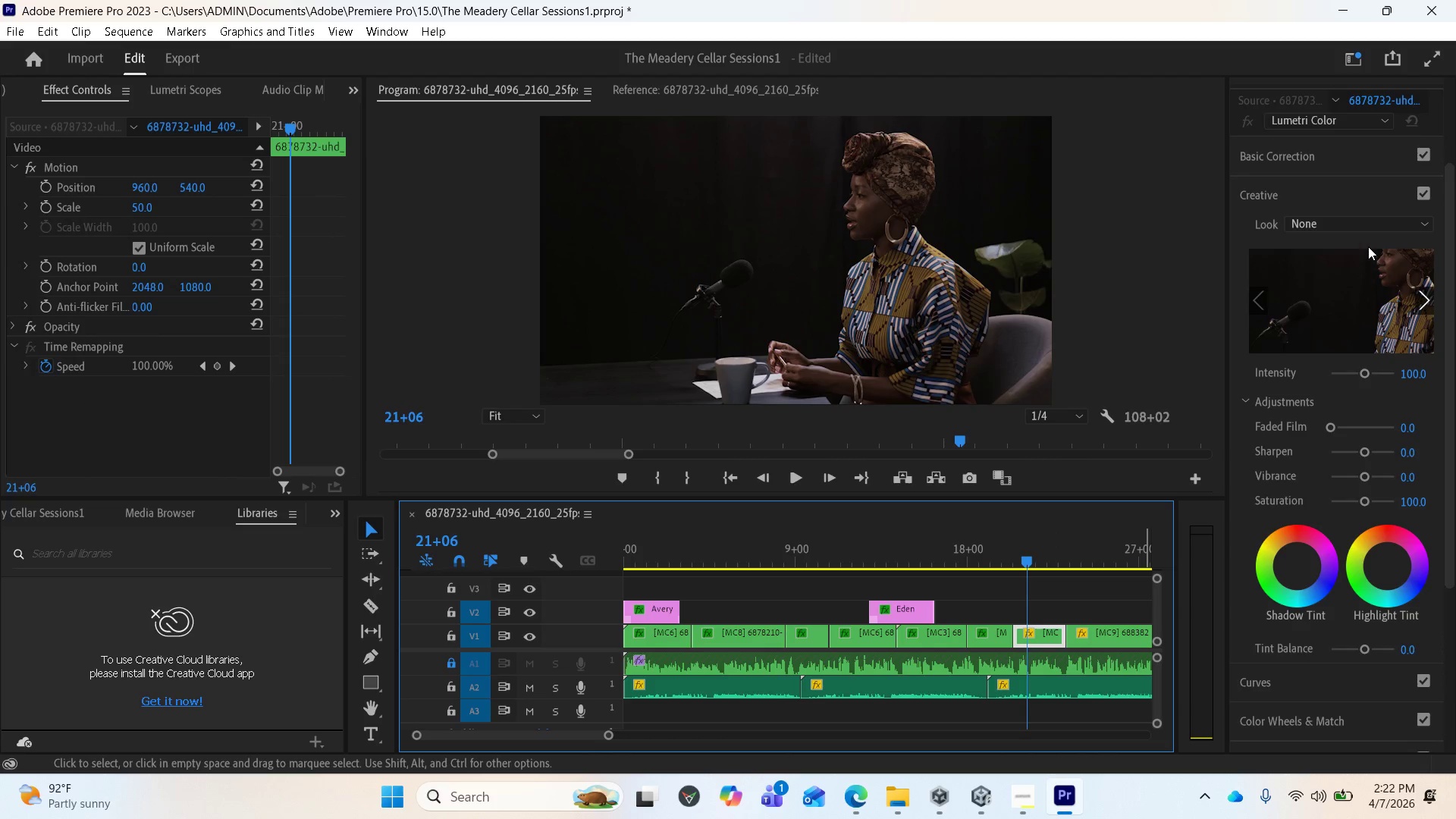 
left_click([1366, 228])
 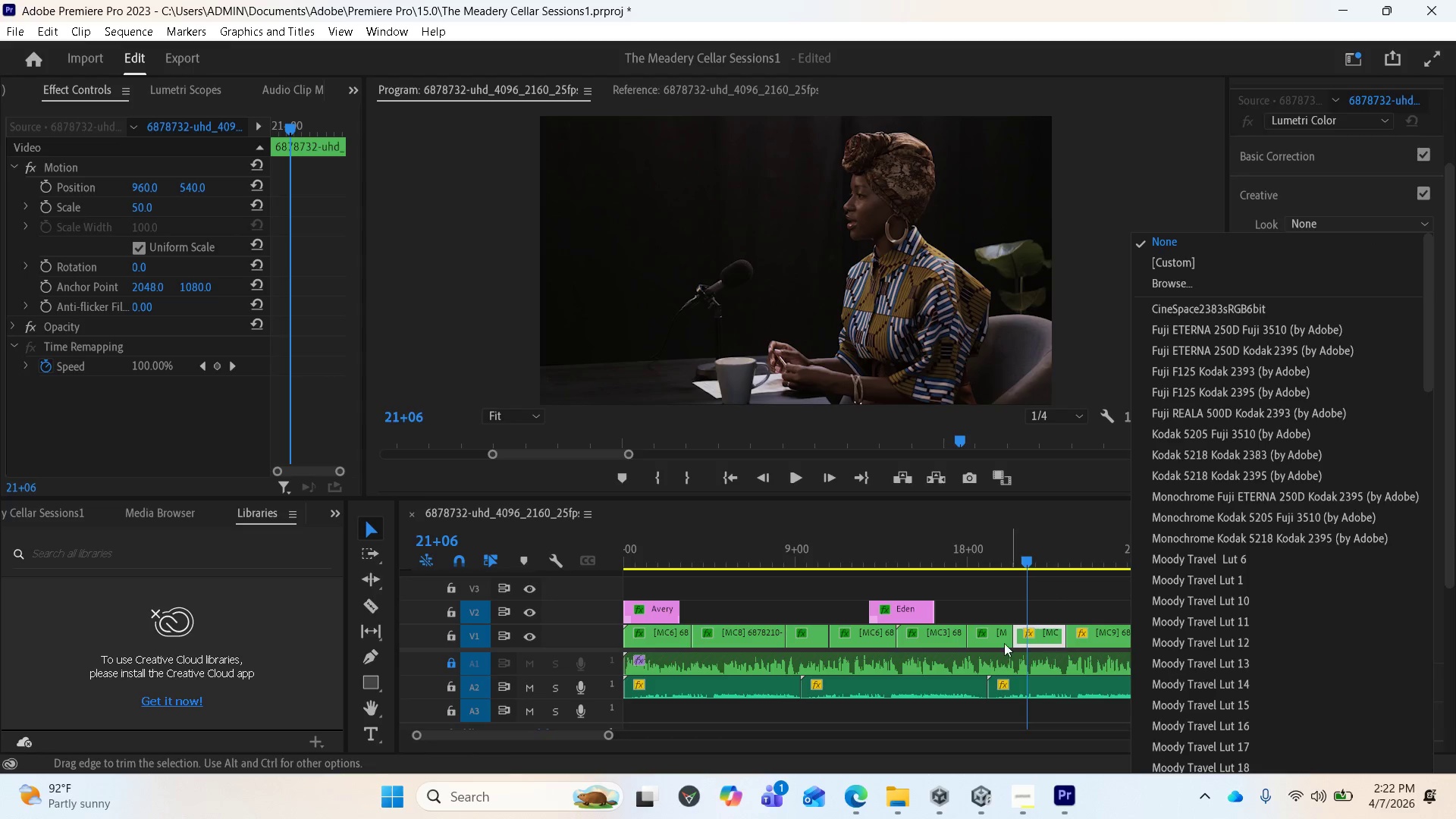 
left_click([985, 551])
 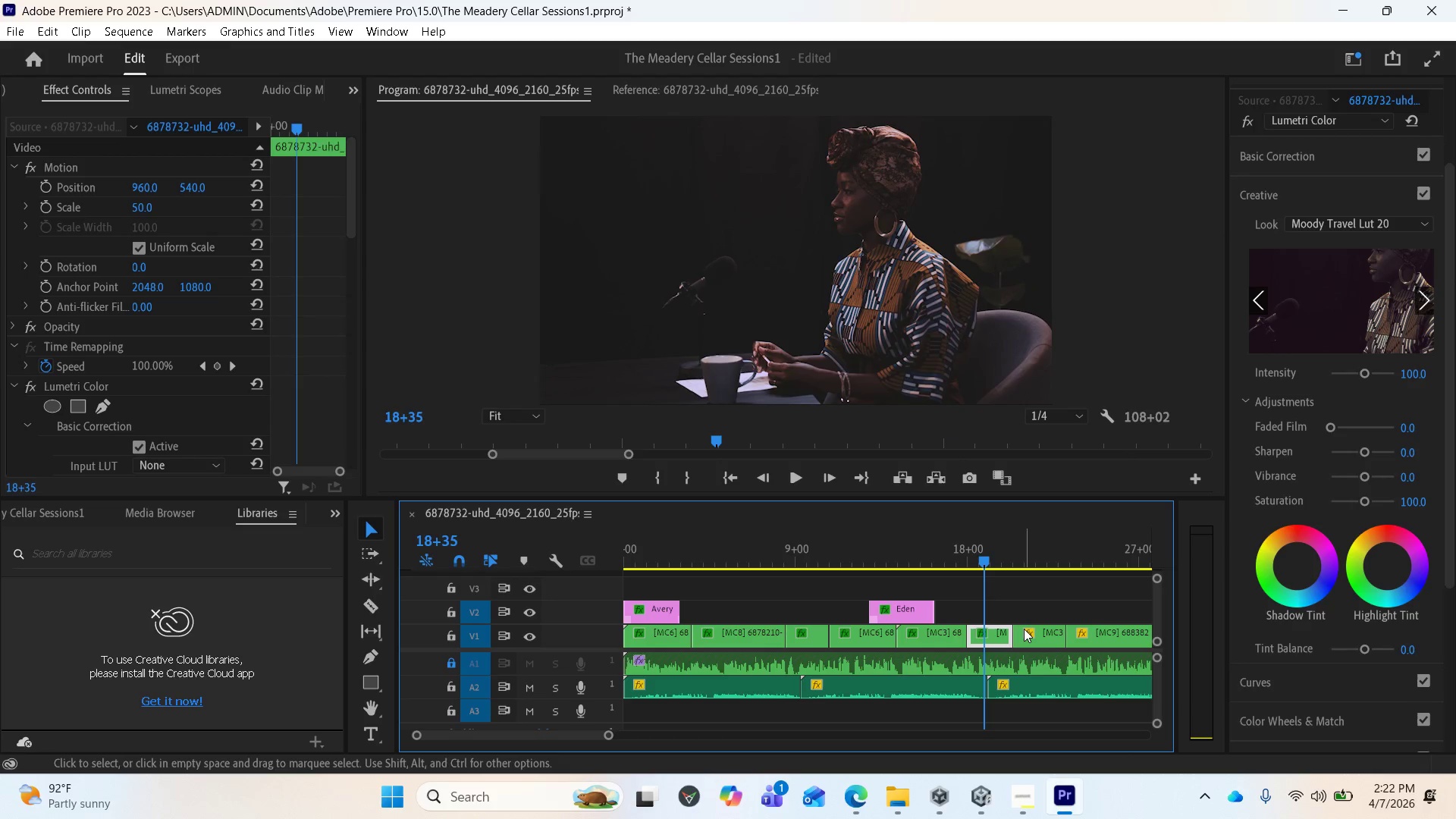 
left_click([1028, 633])
 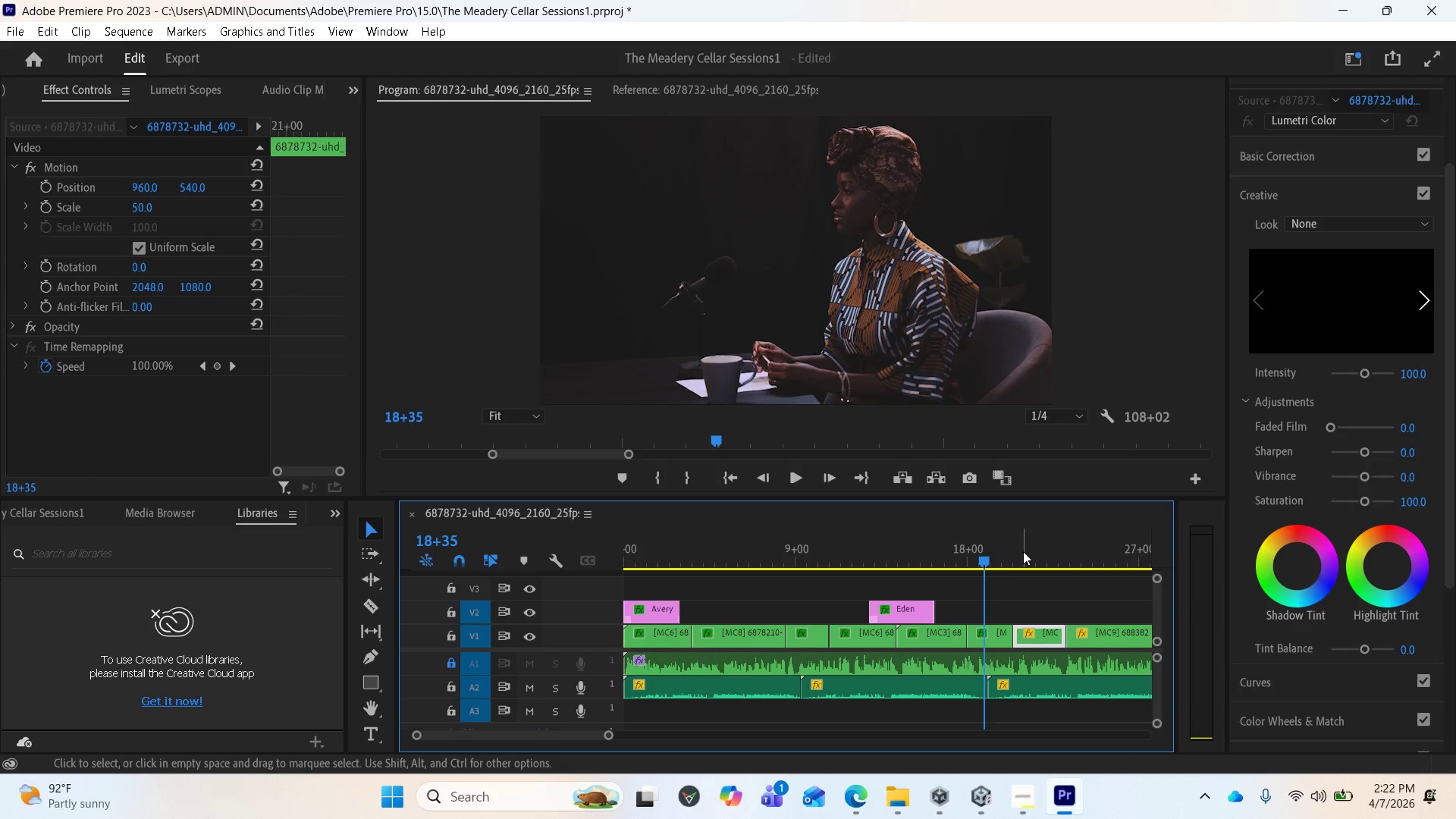 
left_click([1023, 551])
 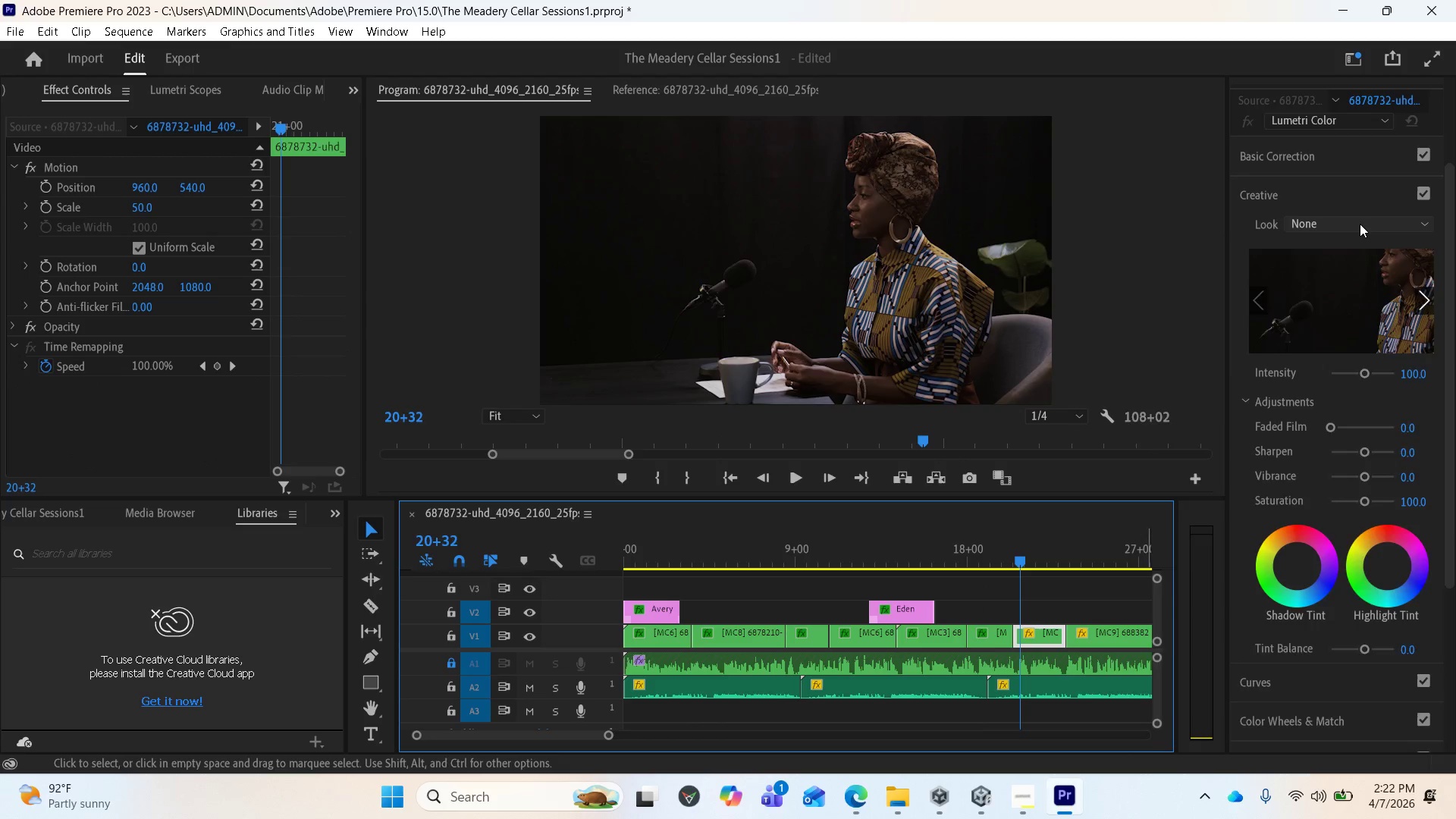 
scroll: coordinate [1285, 355], scroll_direction: down, amount: 8.0
 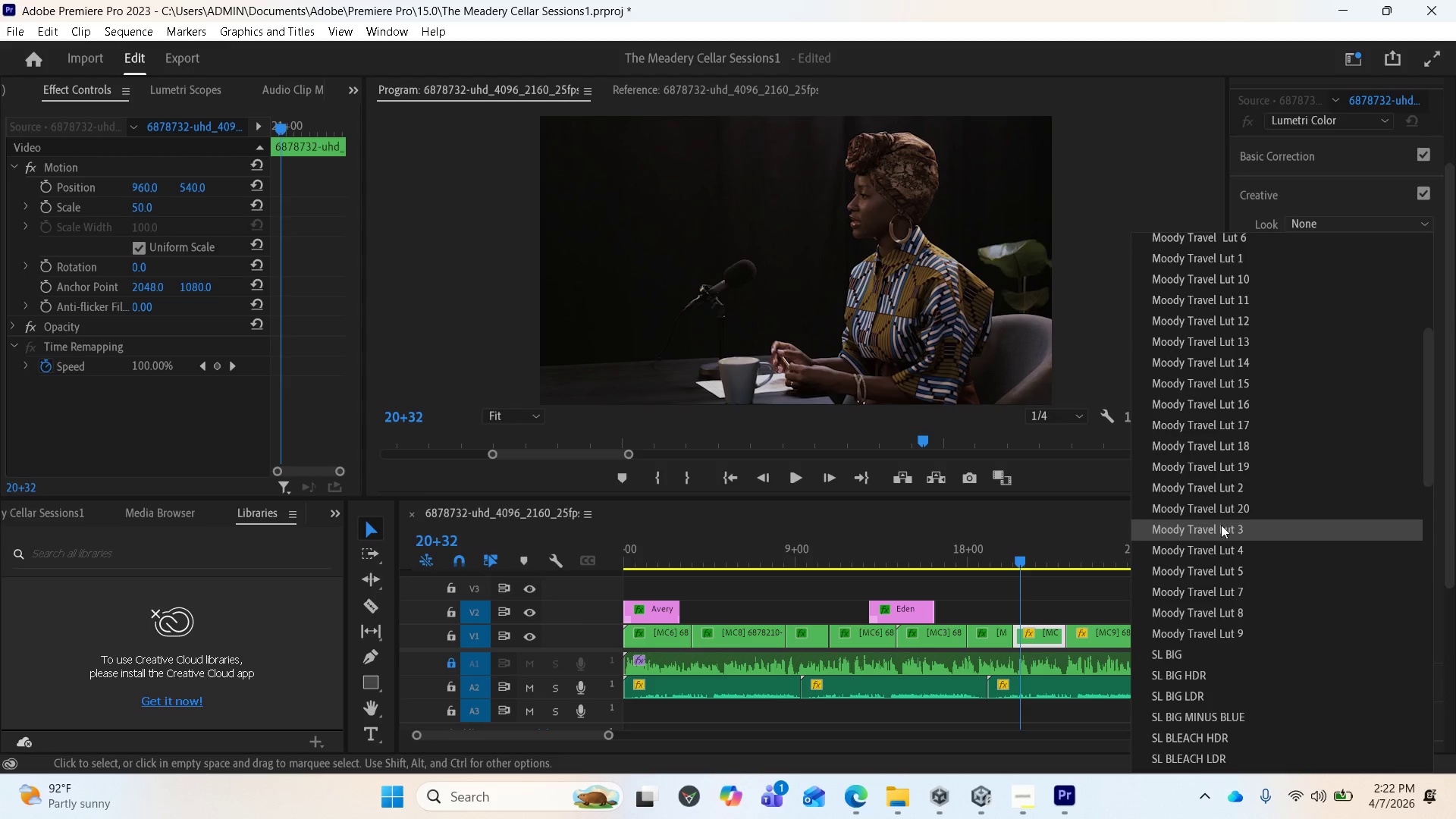 
left_click([1218, 512])
 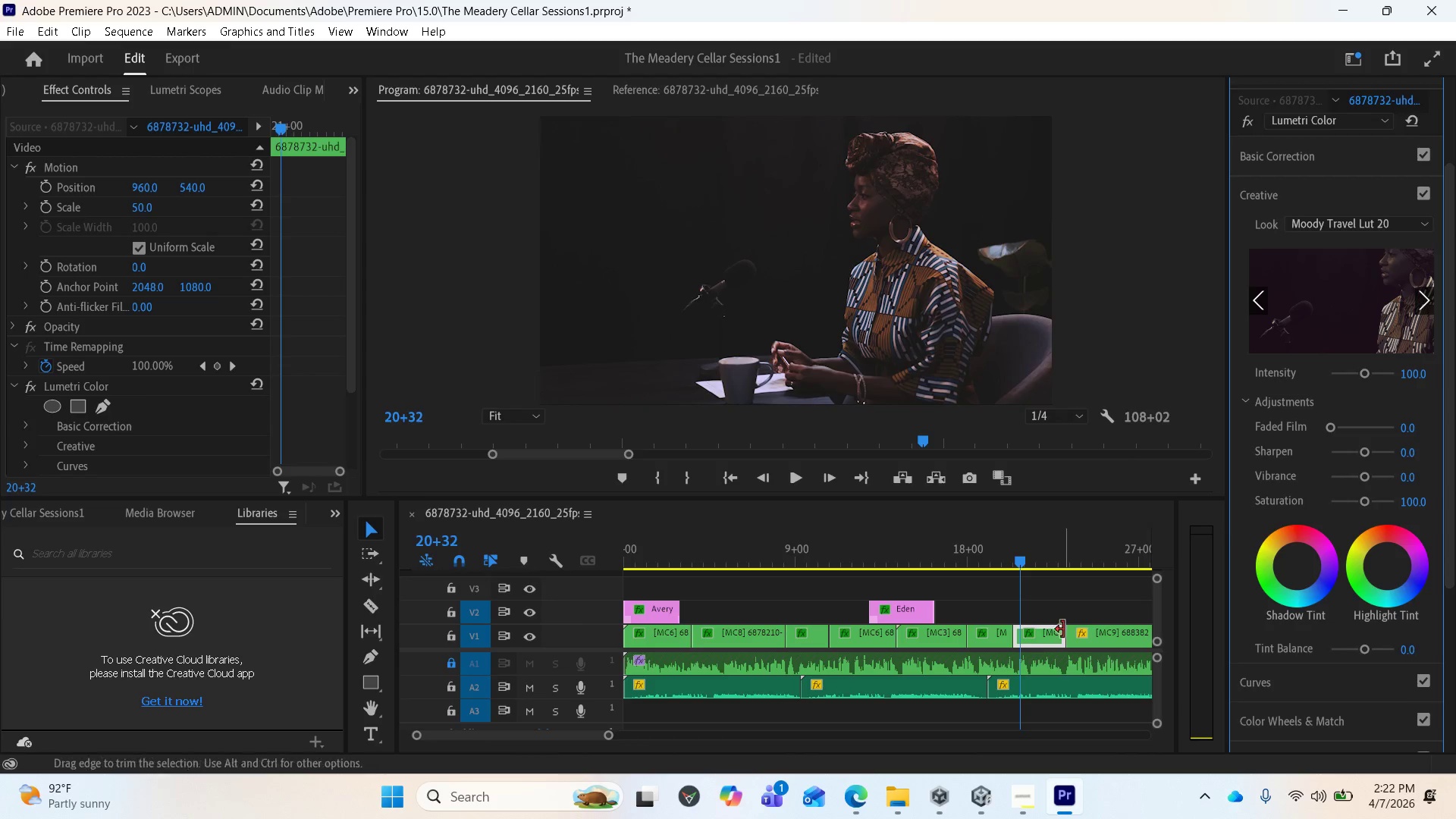 
scroll: coordinate [1040, 589], scroll_direction: down, amount: 6.0
 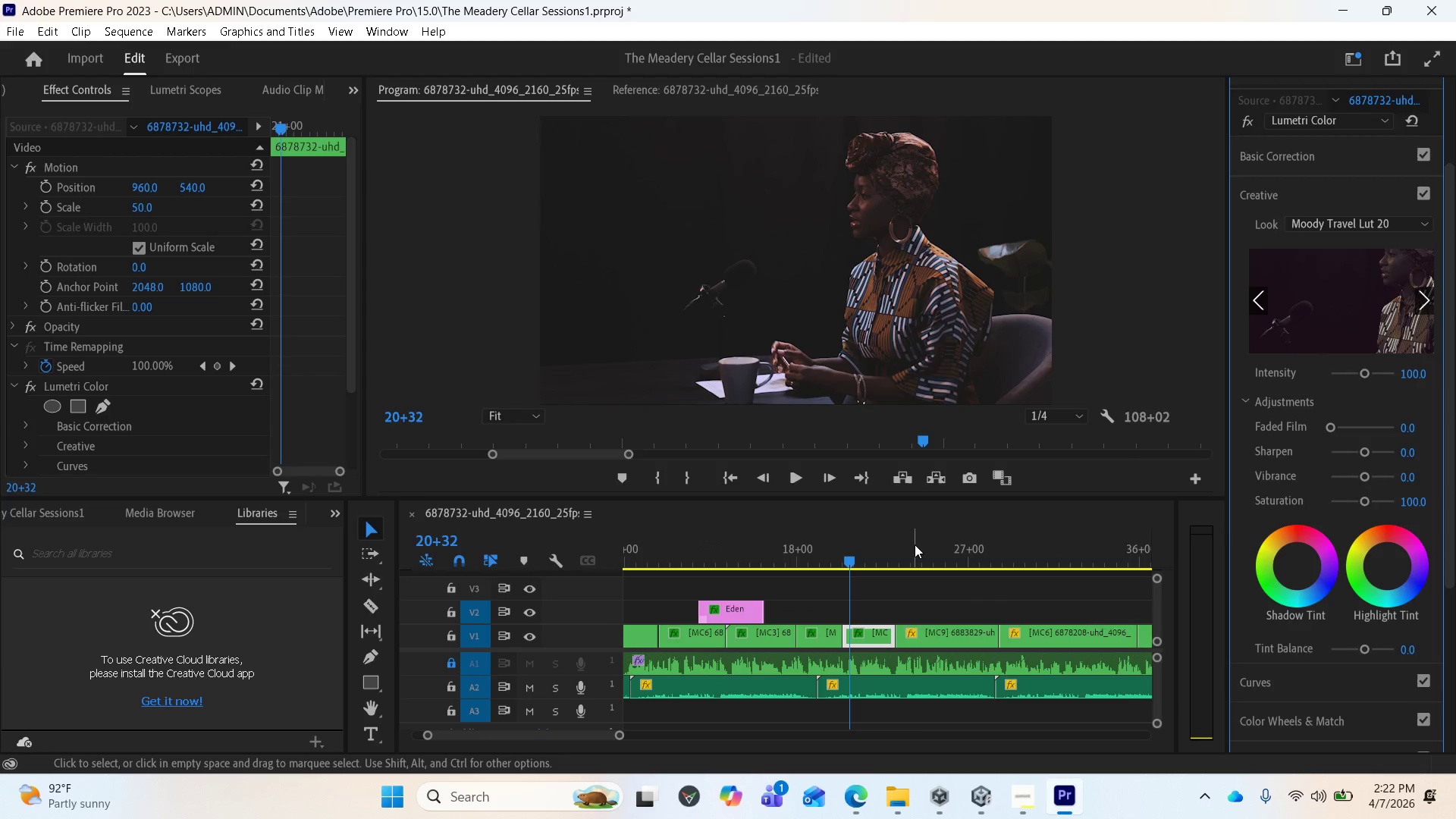 
left_click([916, 544])
 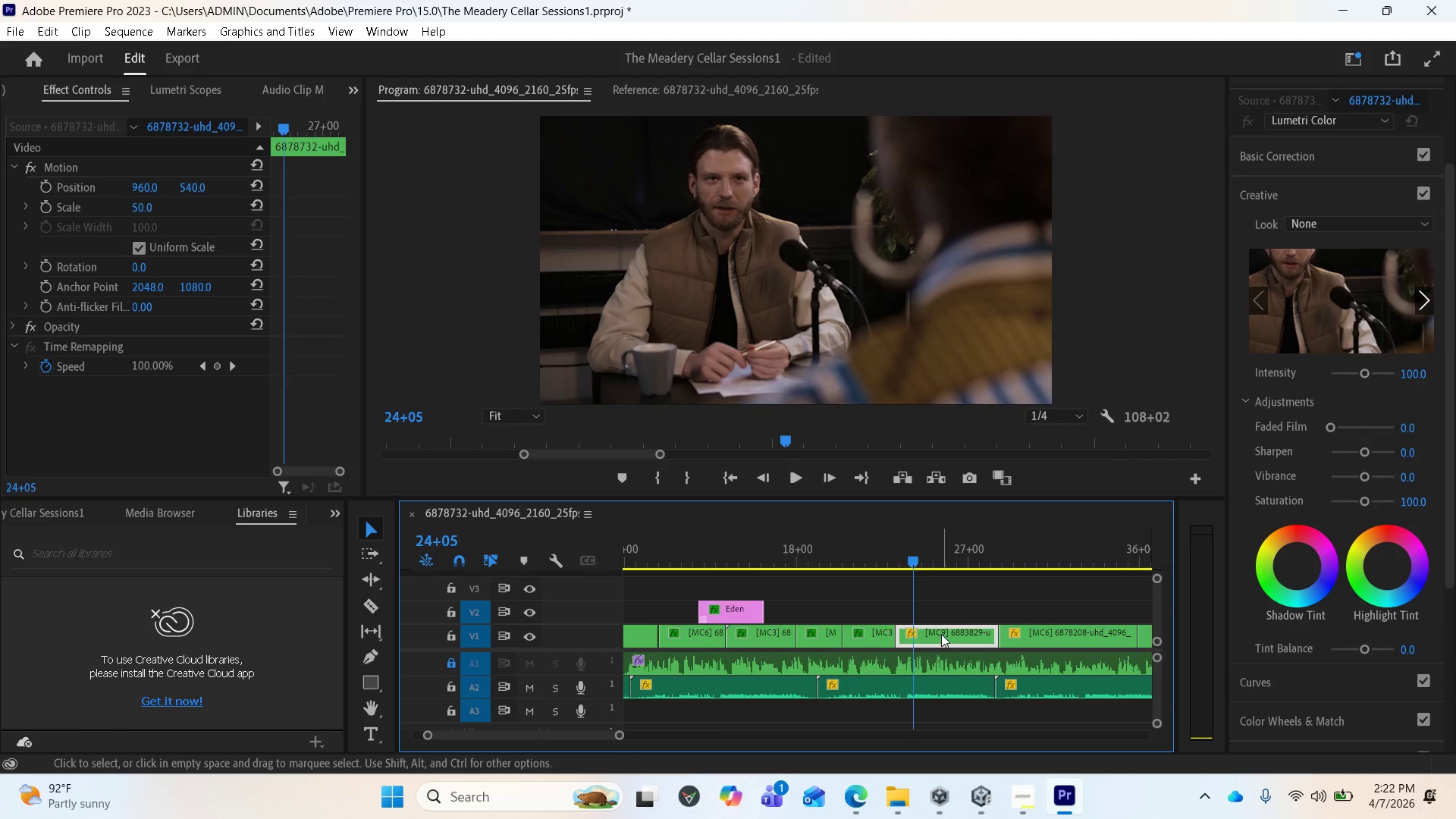 
left_click([941, 634])
 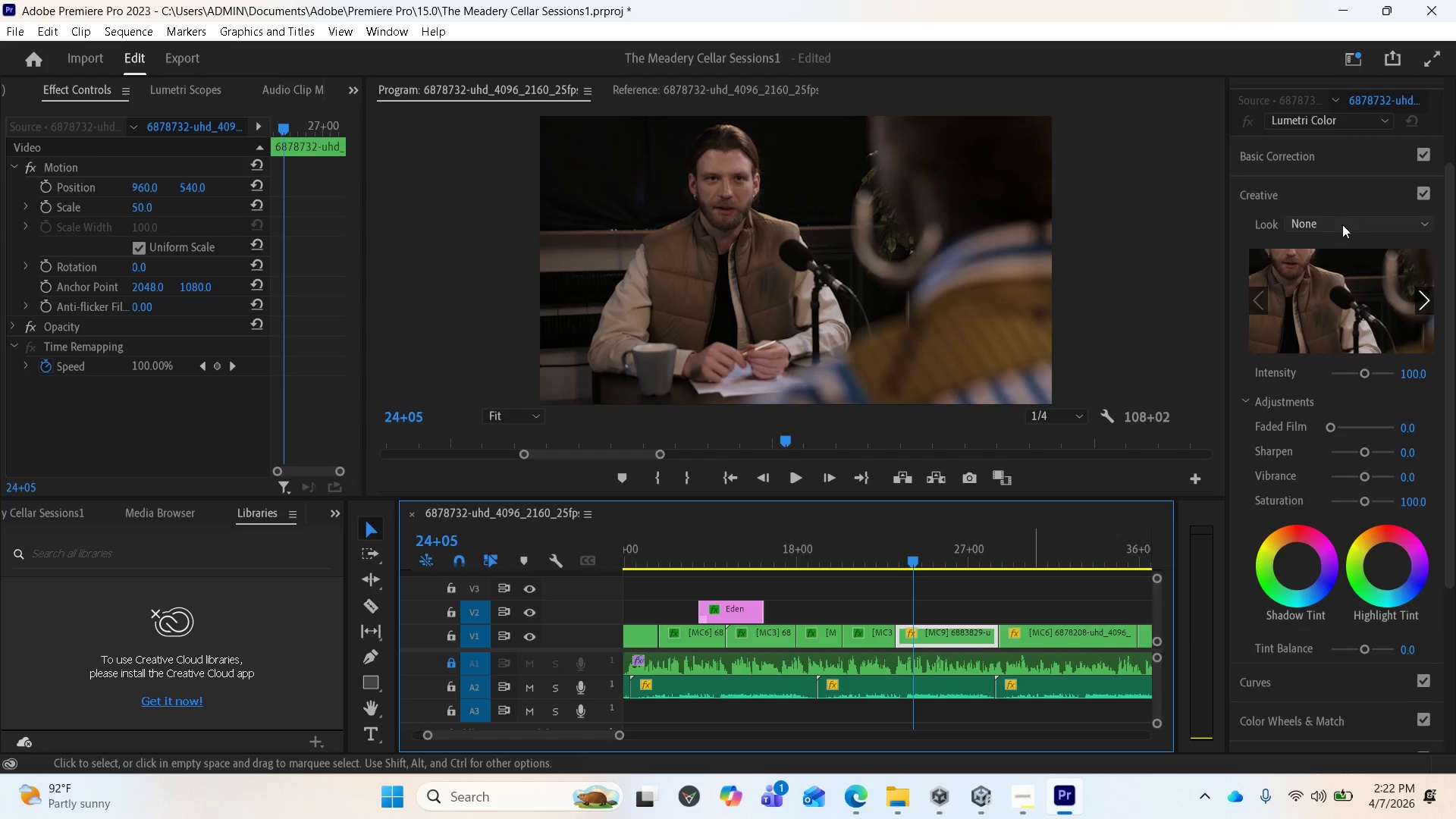 
left_click([1343, 223])
 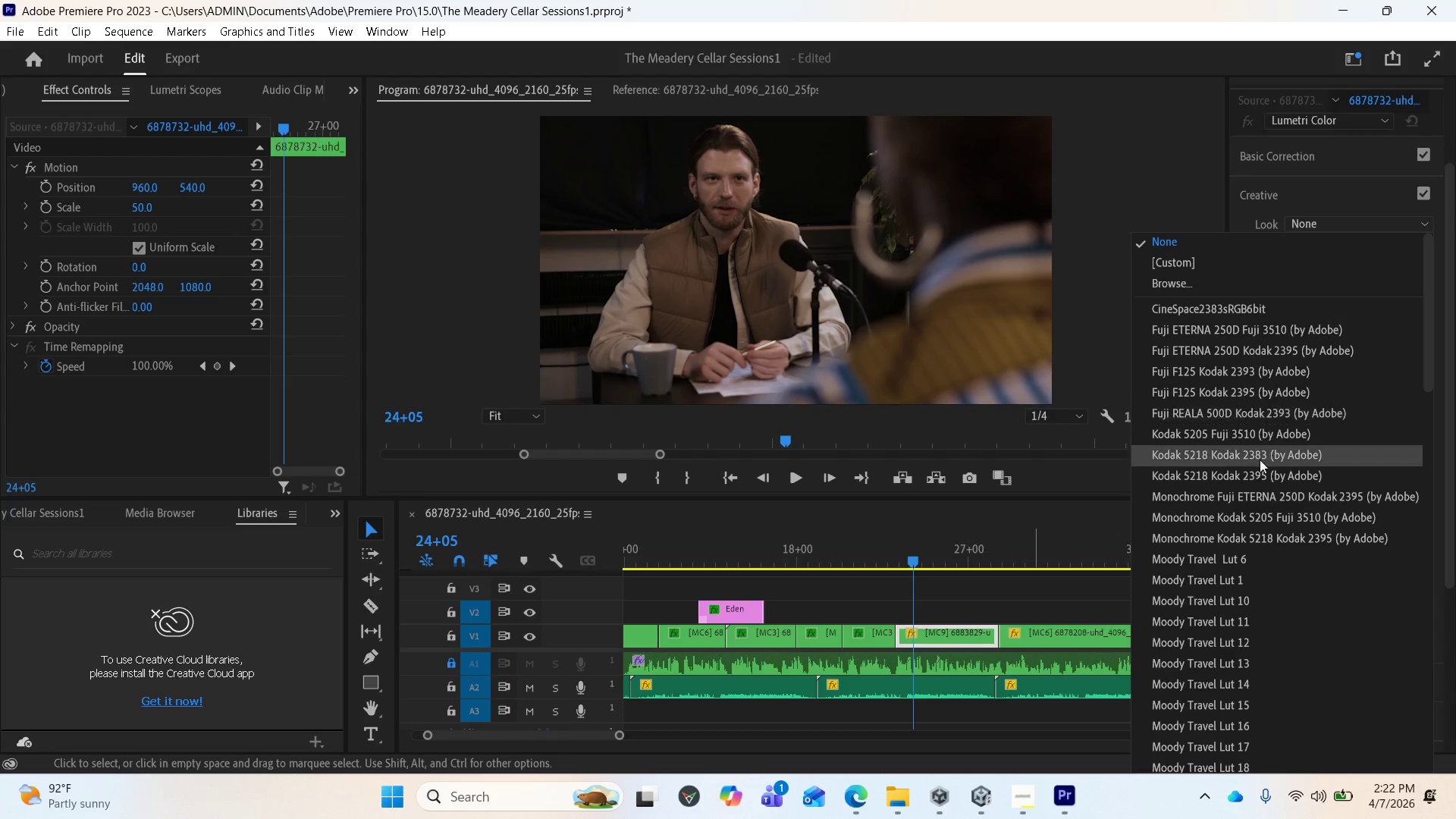 
scroll: coordinate [1255, 532], scroll_direction: down, amount: 2.0
 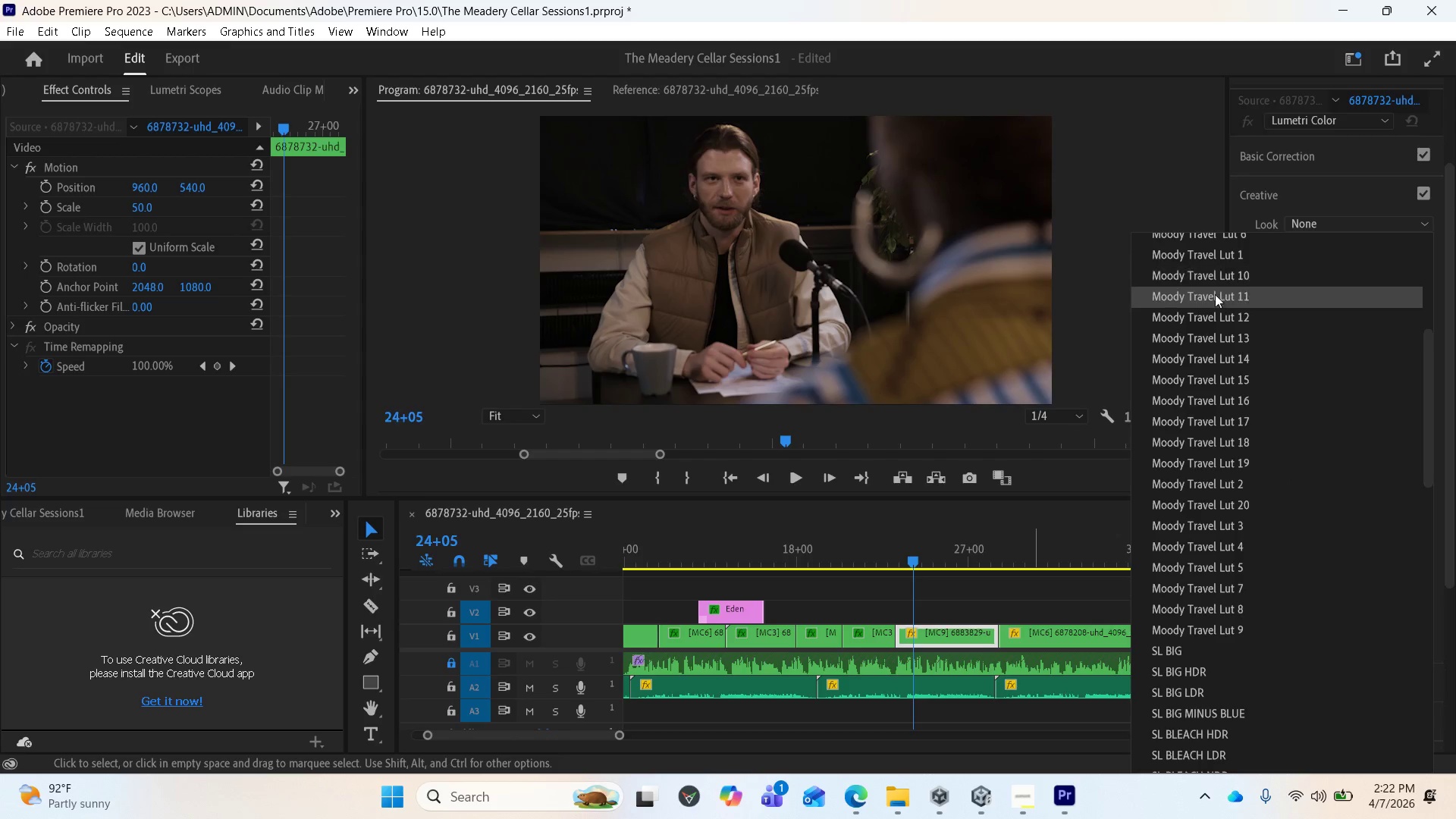 
scroll: coordinate [1213, 322], scroll_direction: up, amount: 1.0
 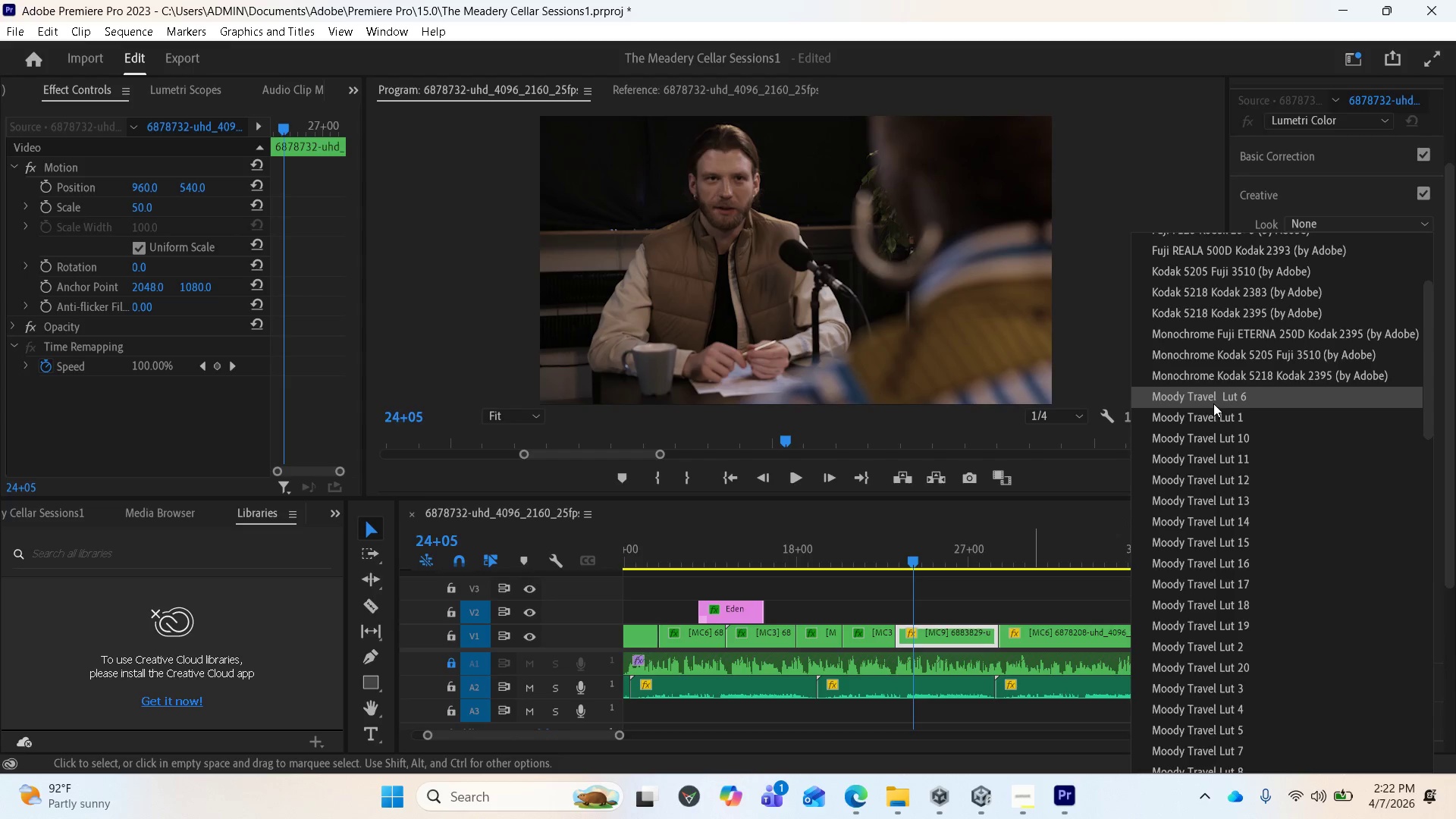 
left_click([1213, 400])
 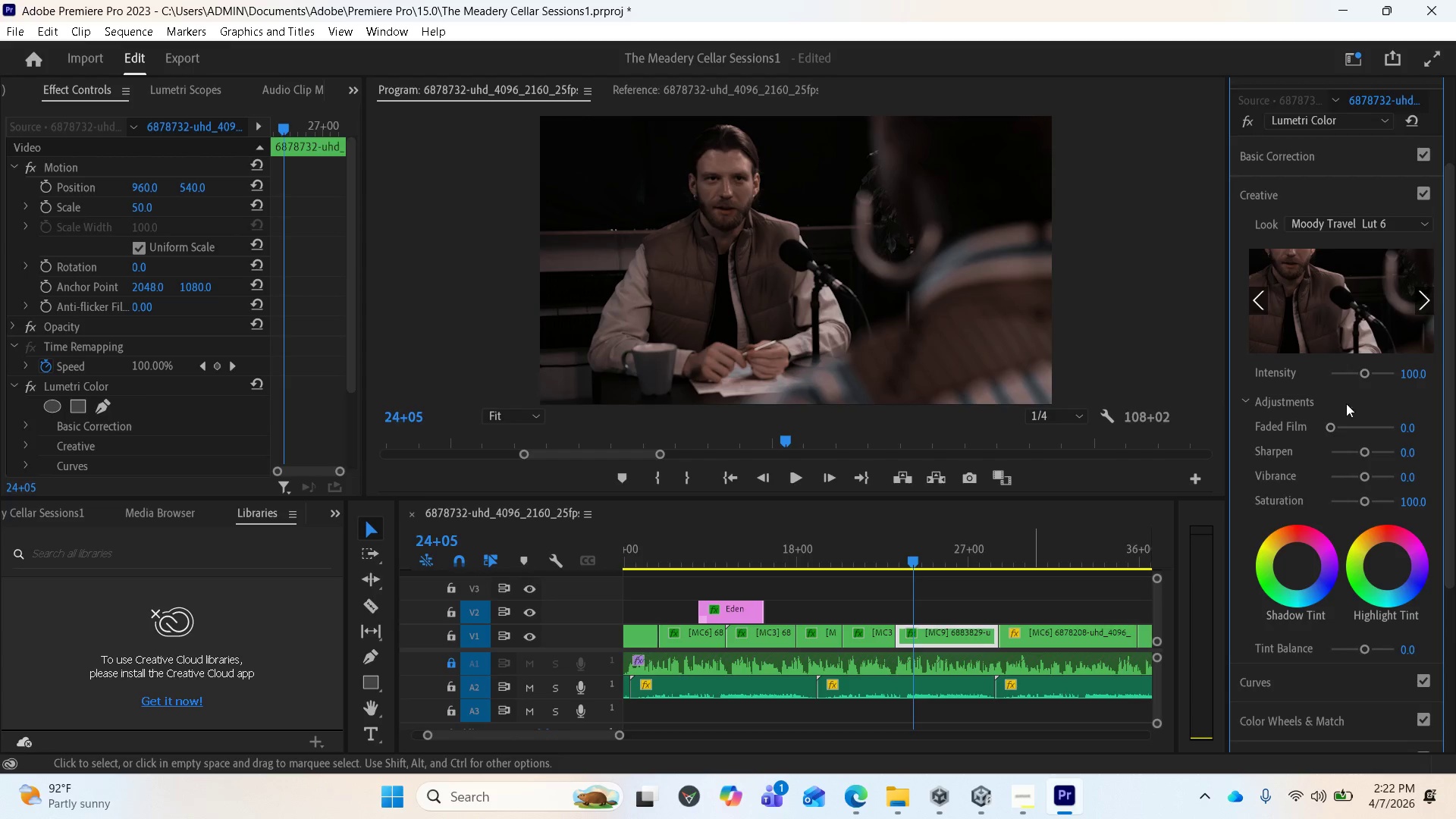 
left_click([1338, 223])
 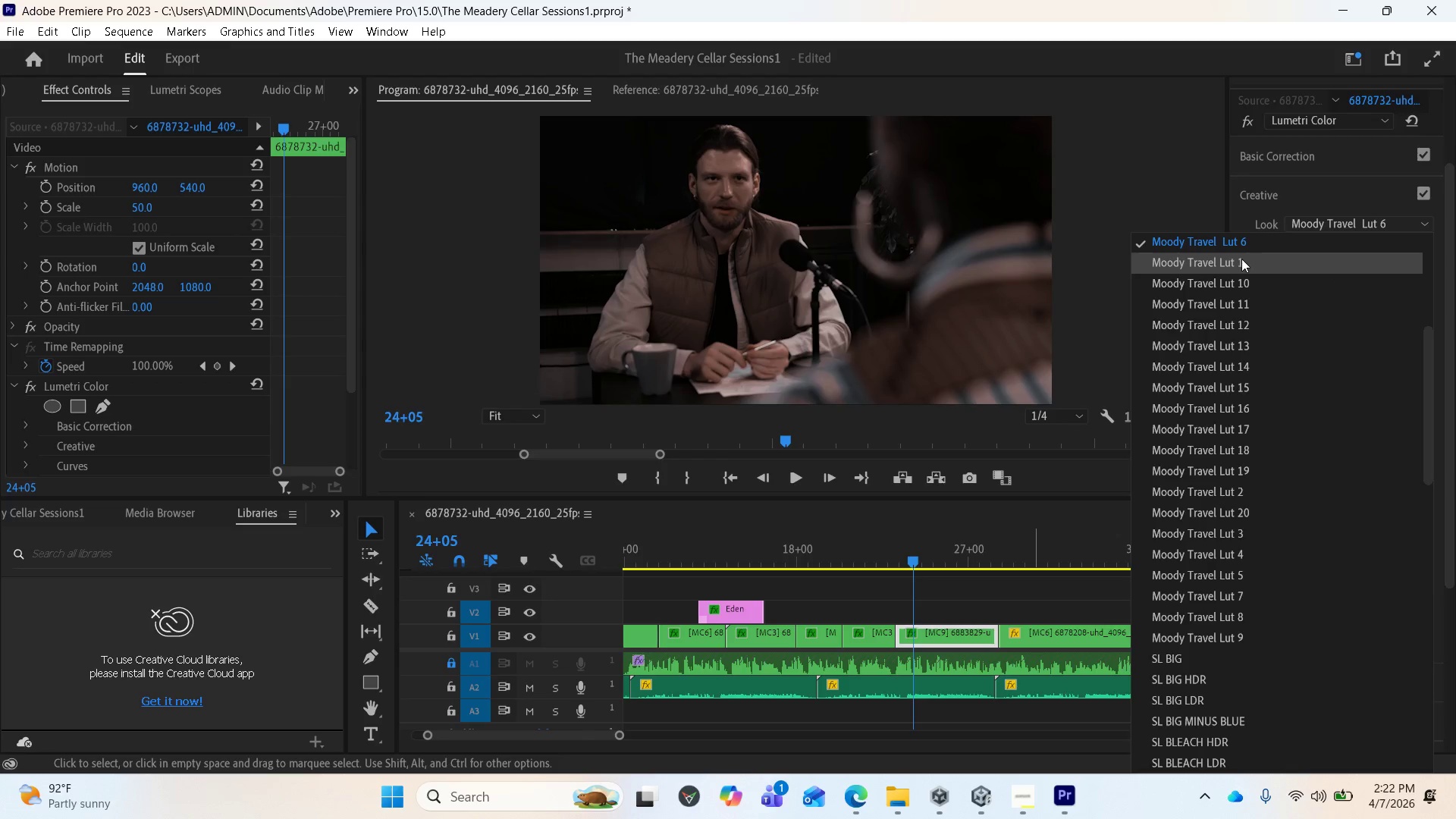 
left_click([1238, 260])
 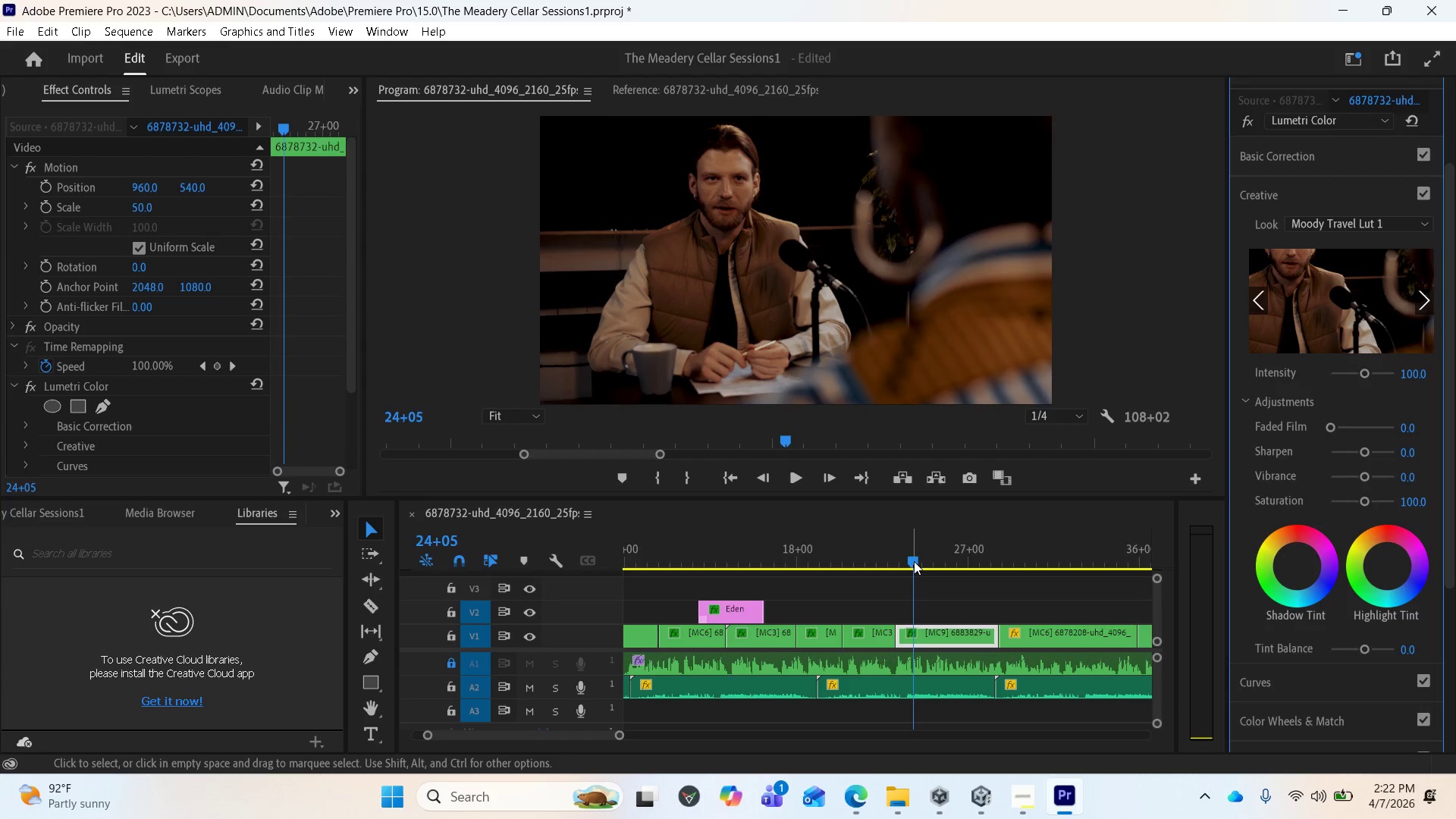 
wait(5.61)
 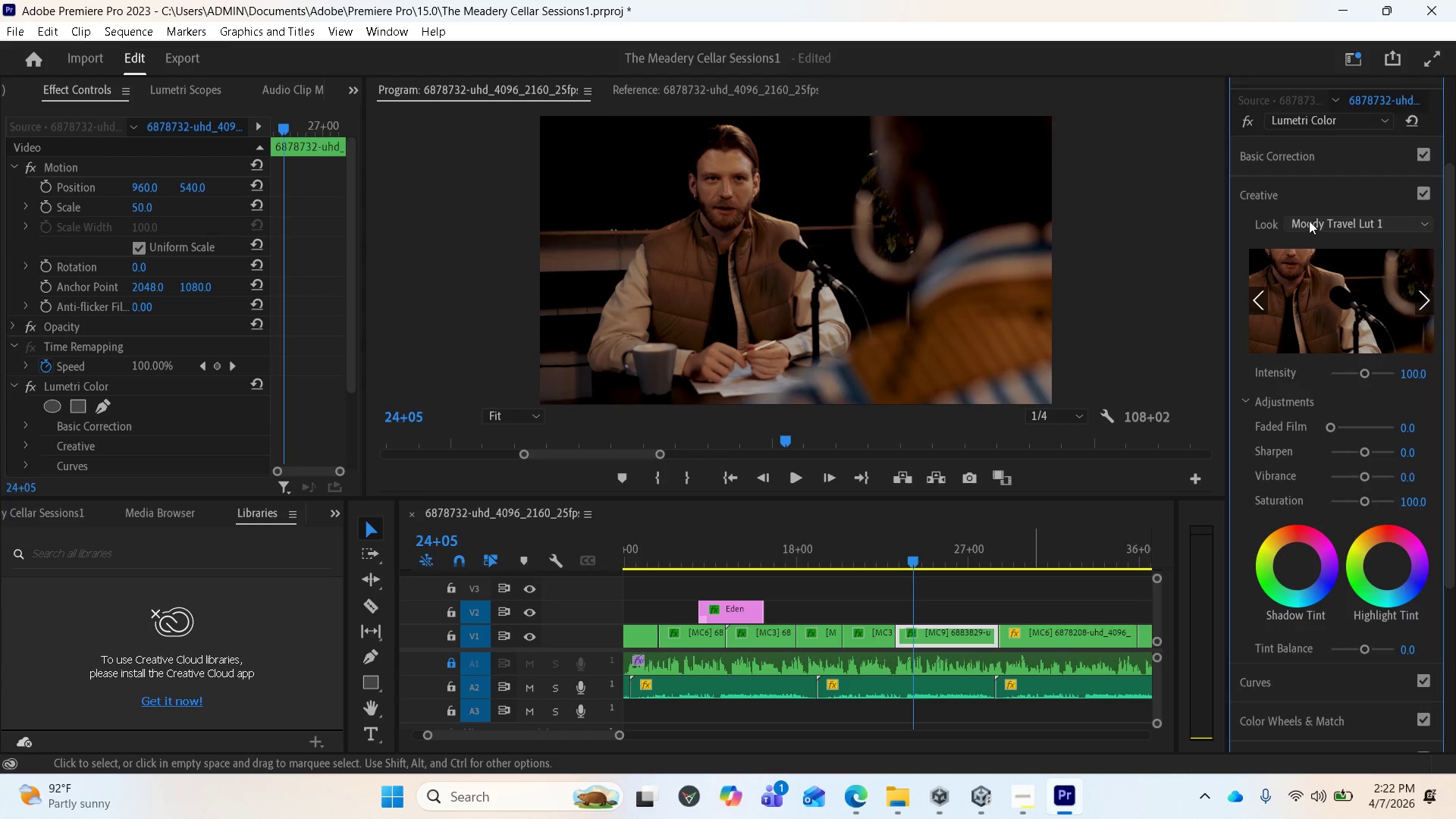 
left_click([858, 553])
 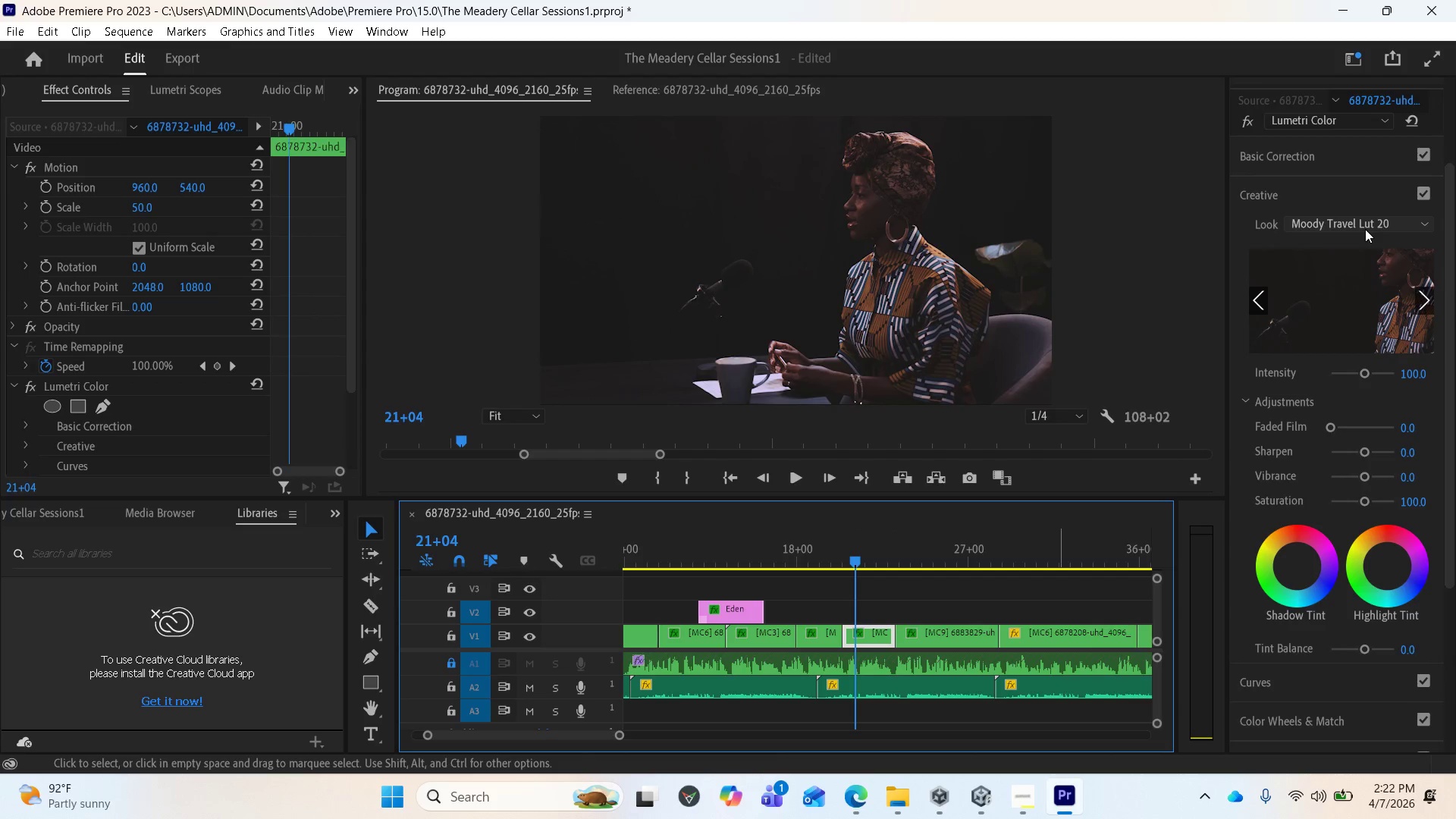 
left_click([1365, 221])
 